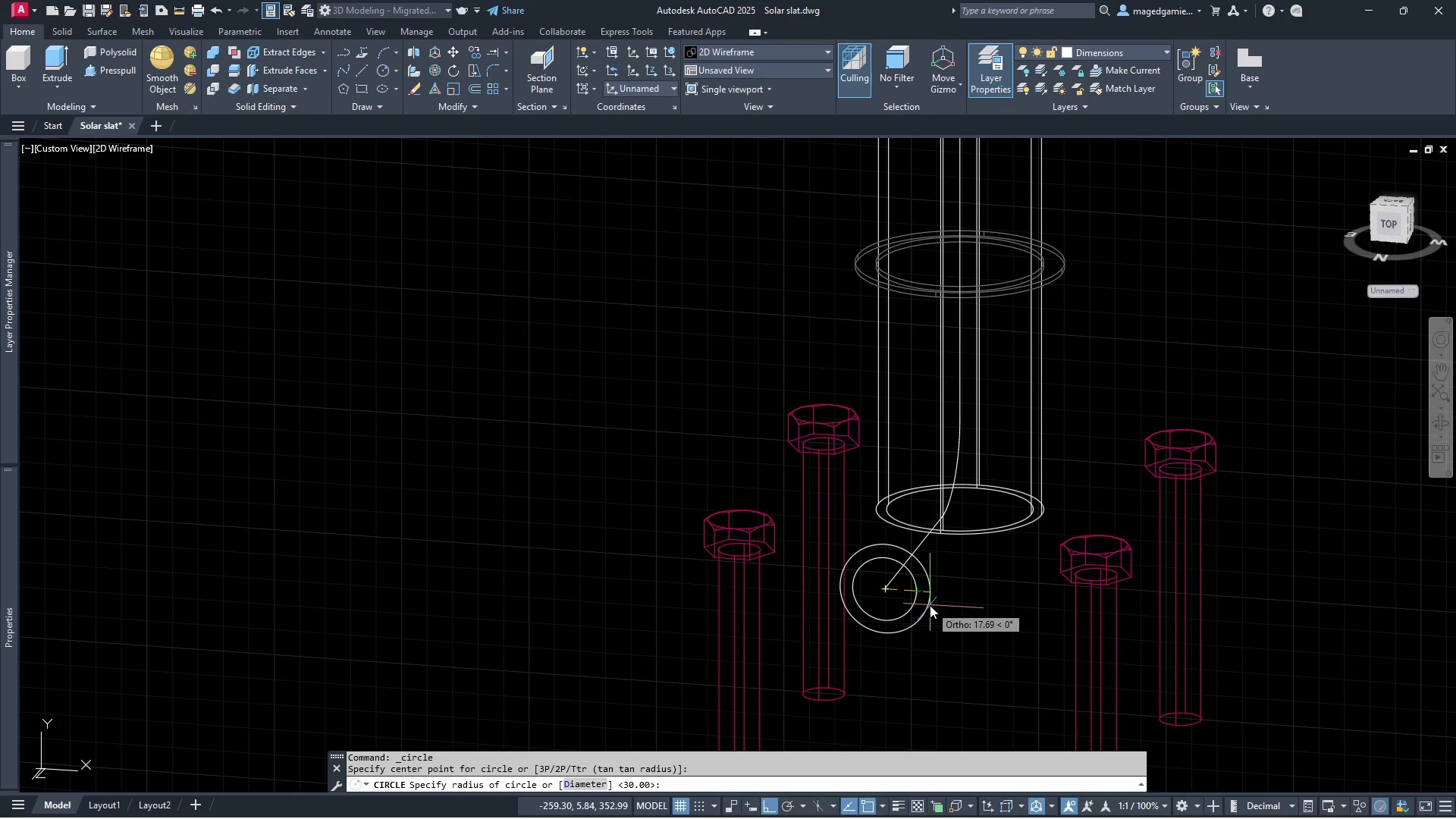 
wait(5.08)
 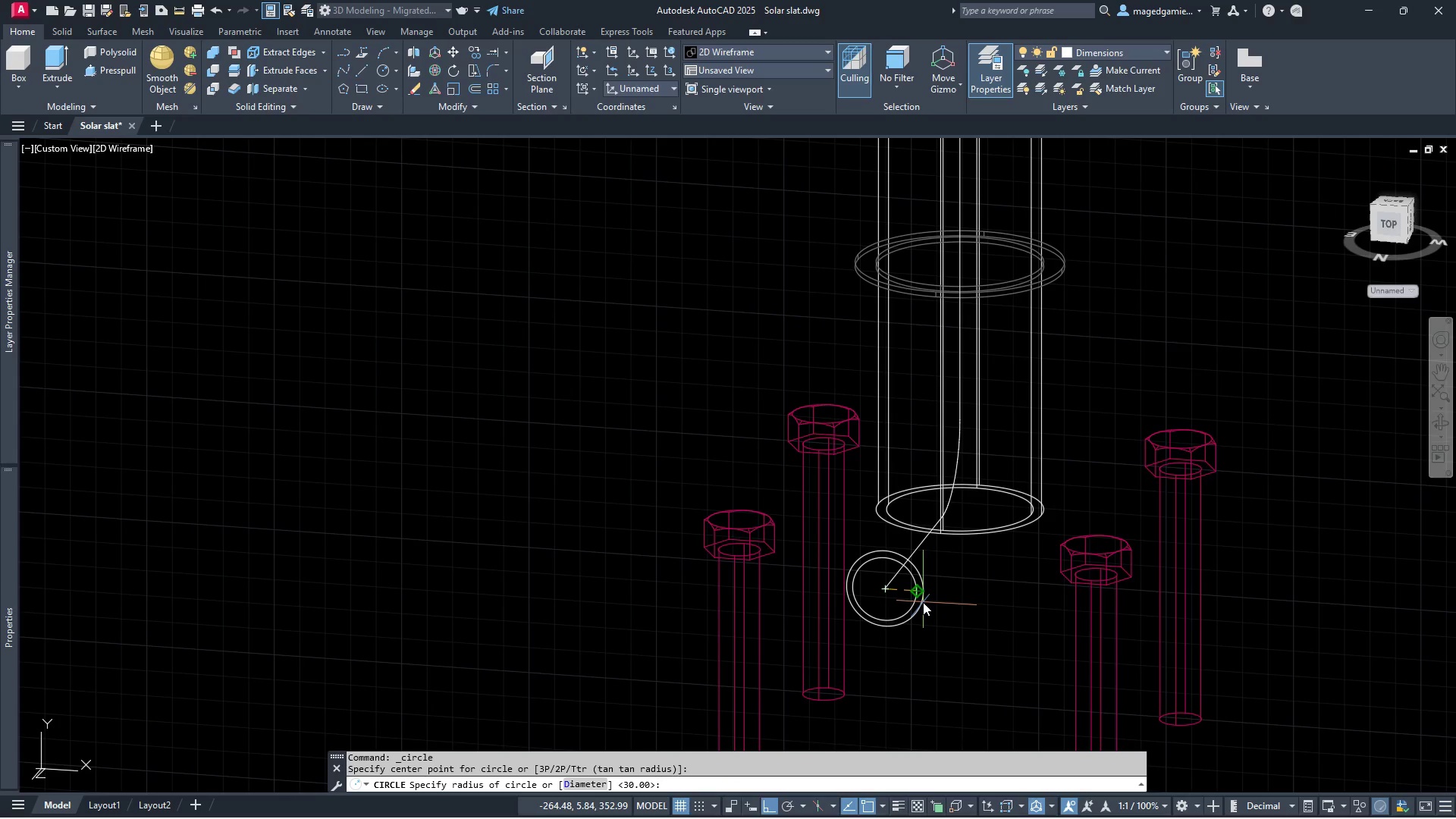 
type(20)
 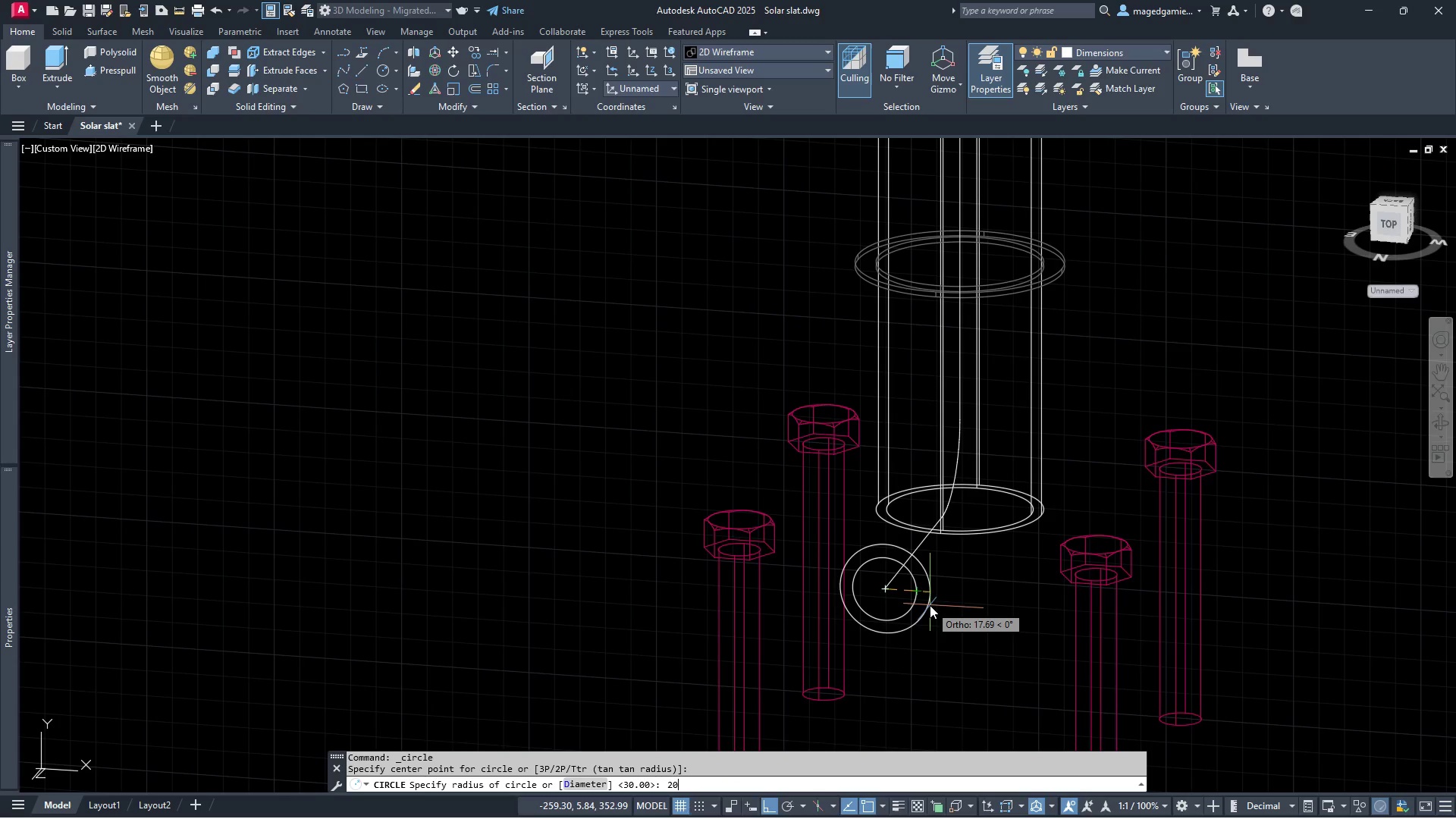 
key(Enter)
 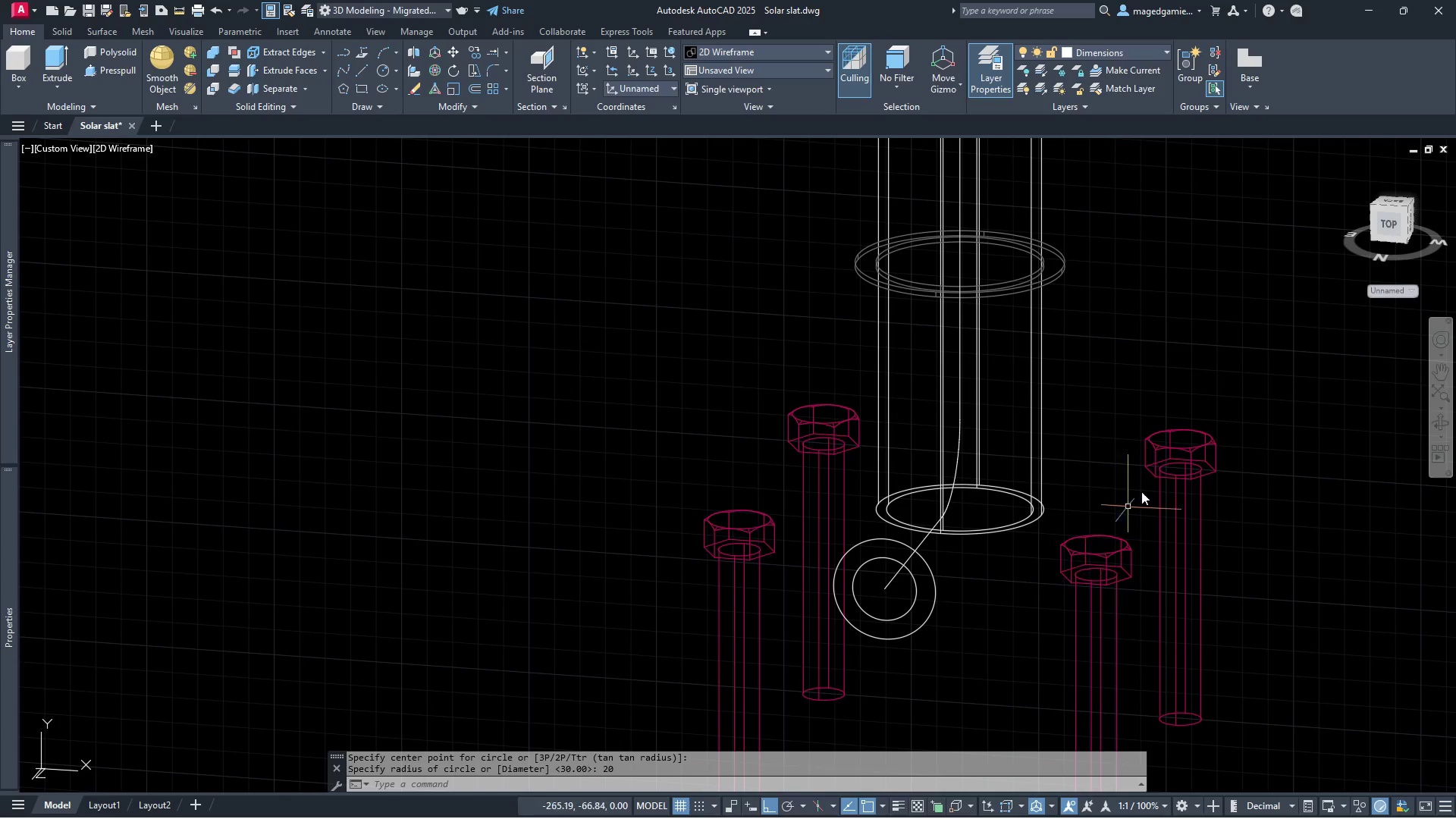 
key(Escape)
 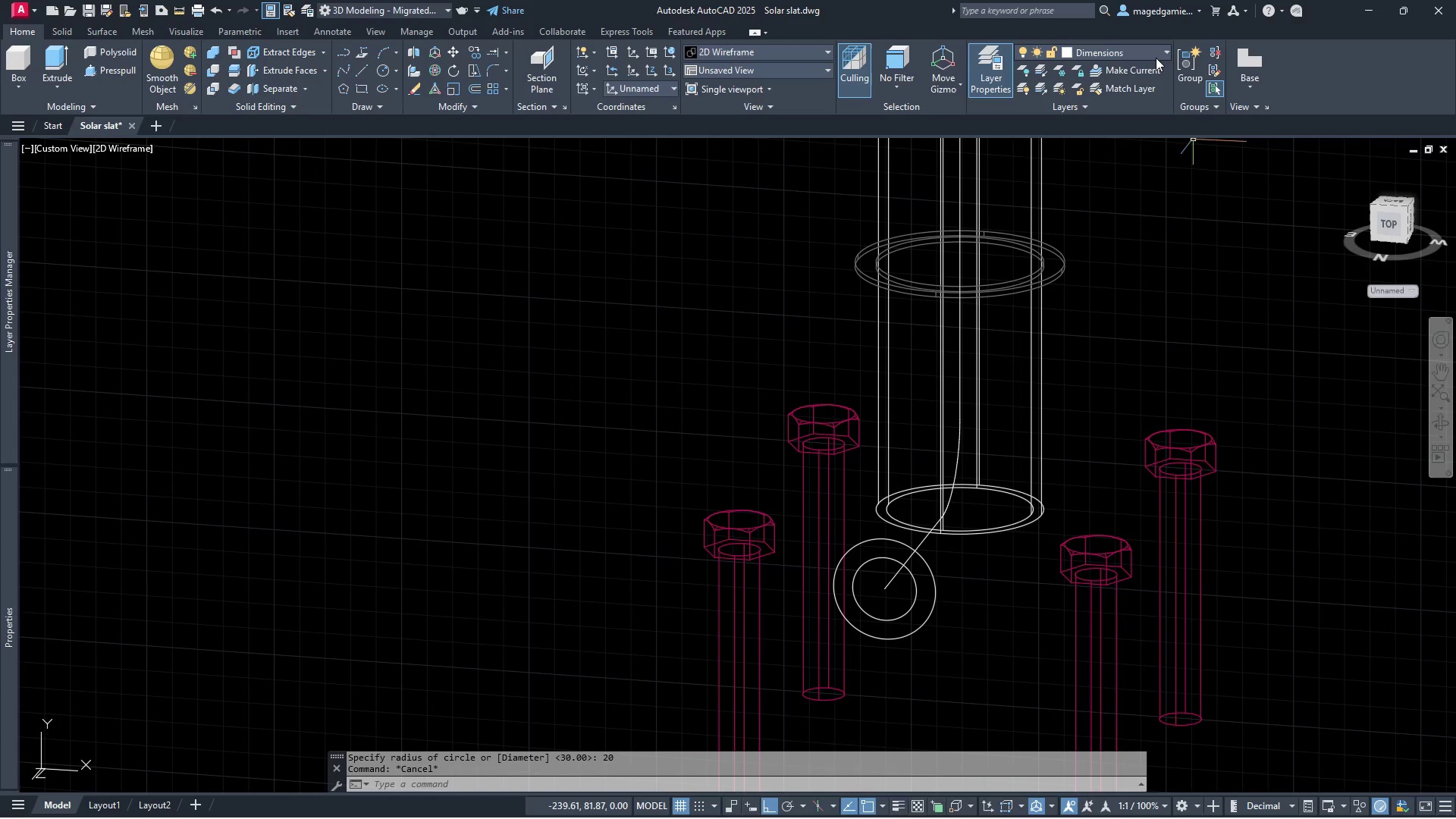 
left_click([1156, 58])
 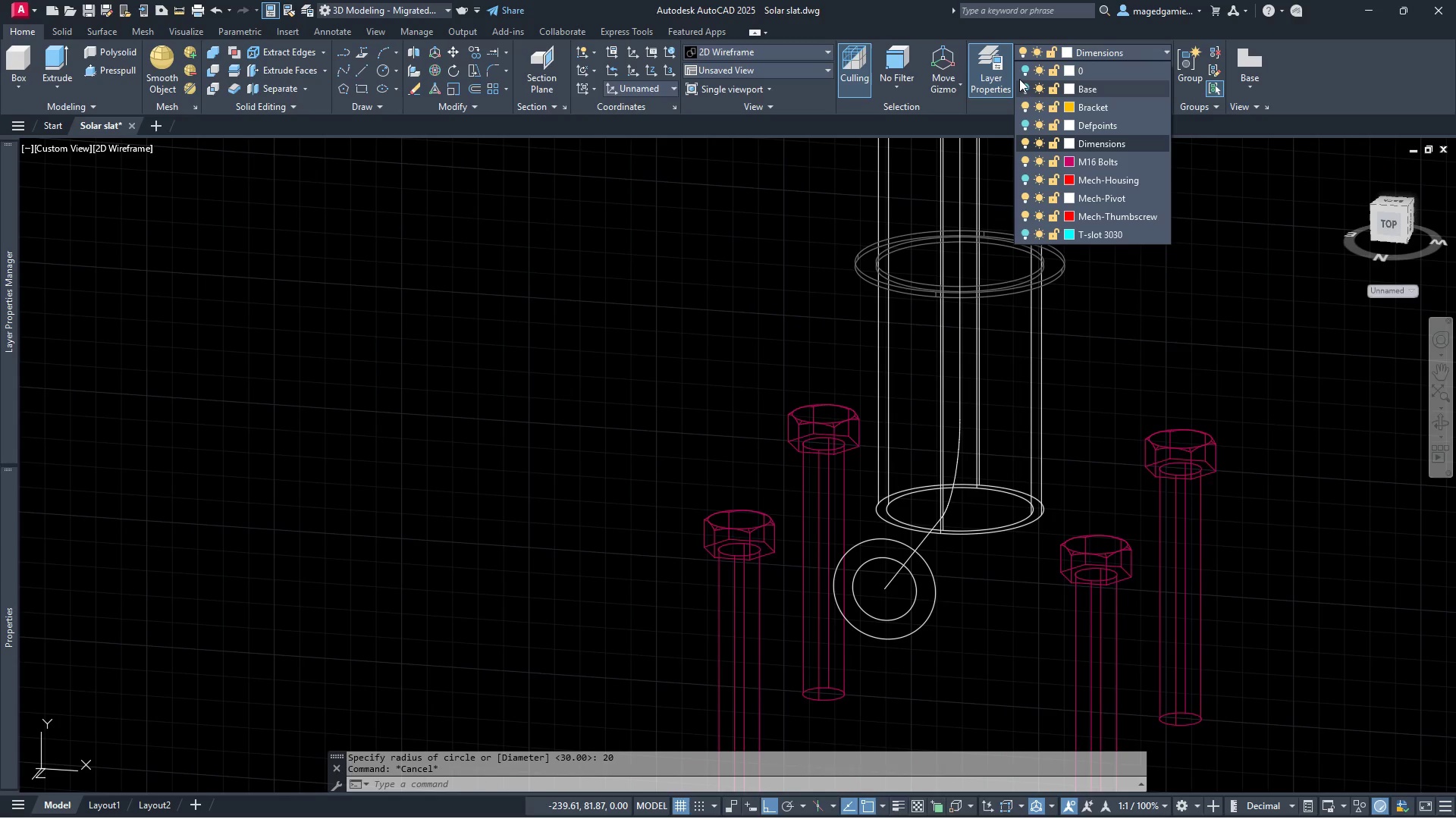 
left_click([1025, 90])
 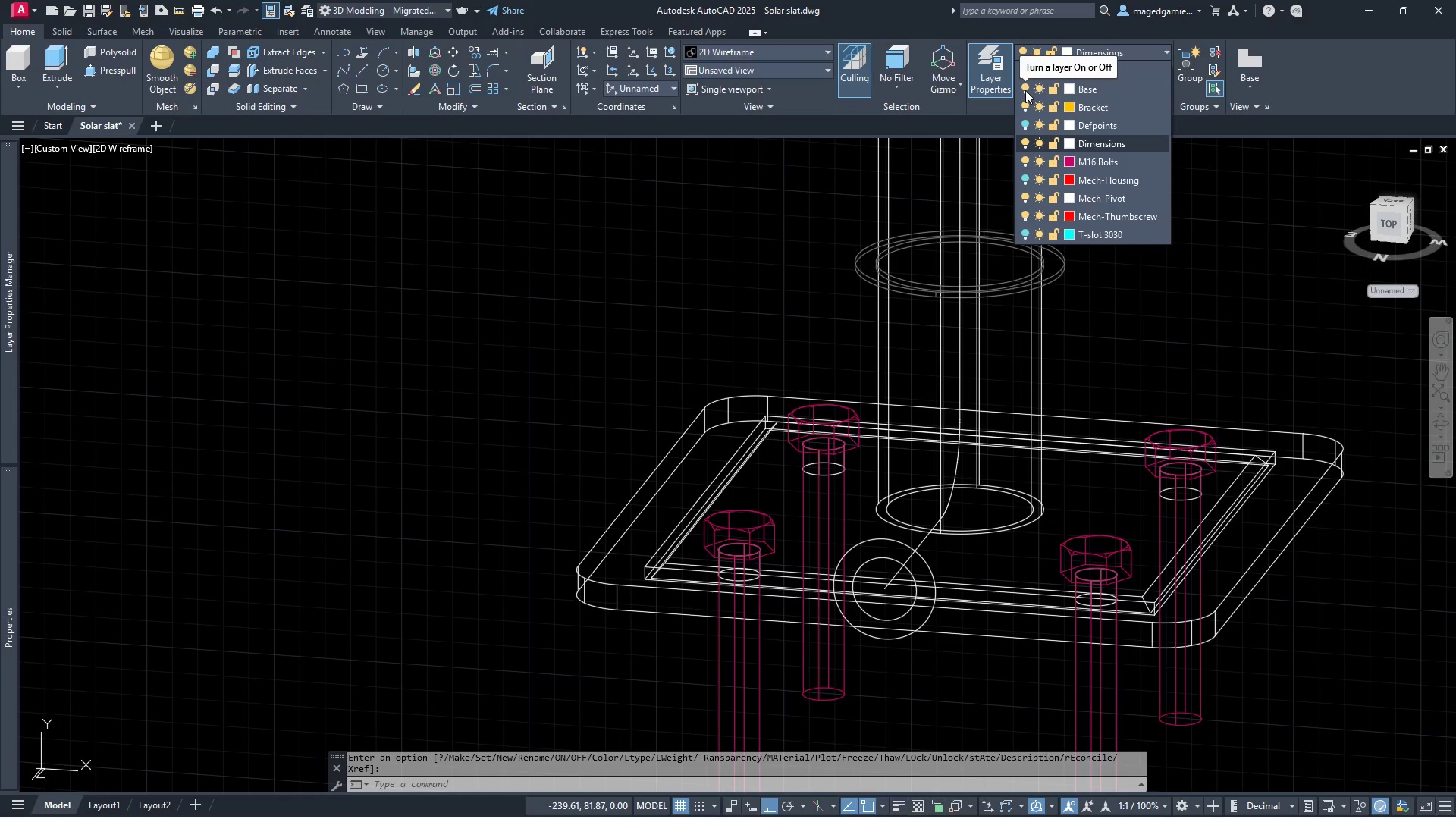 
left_click([1025, 86])
 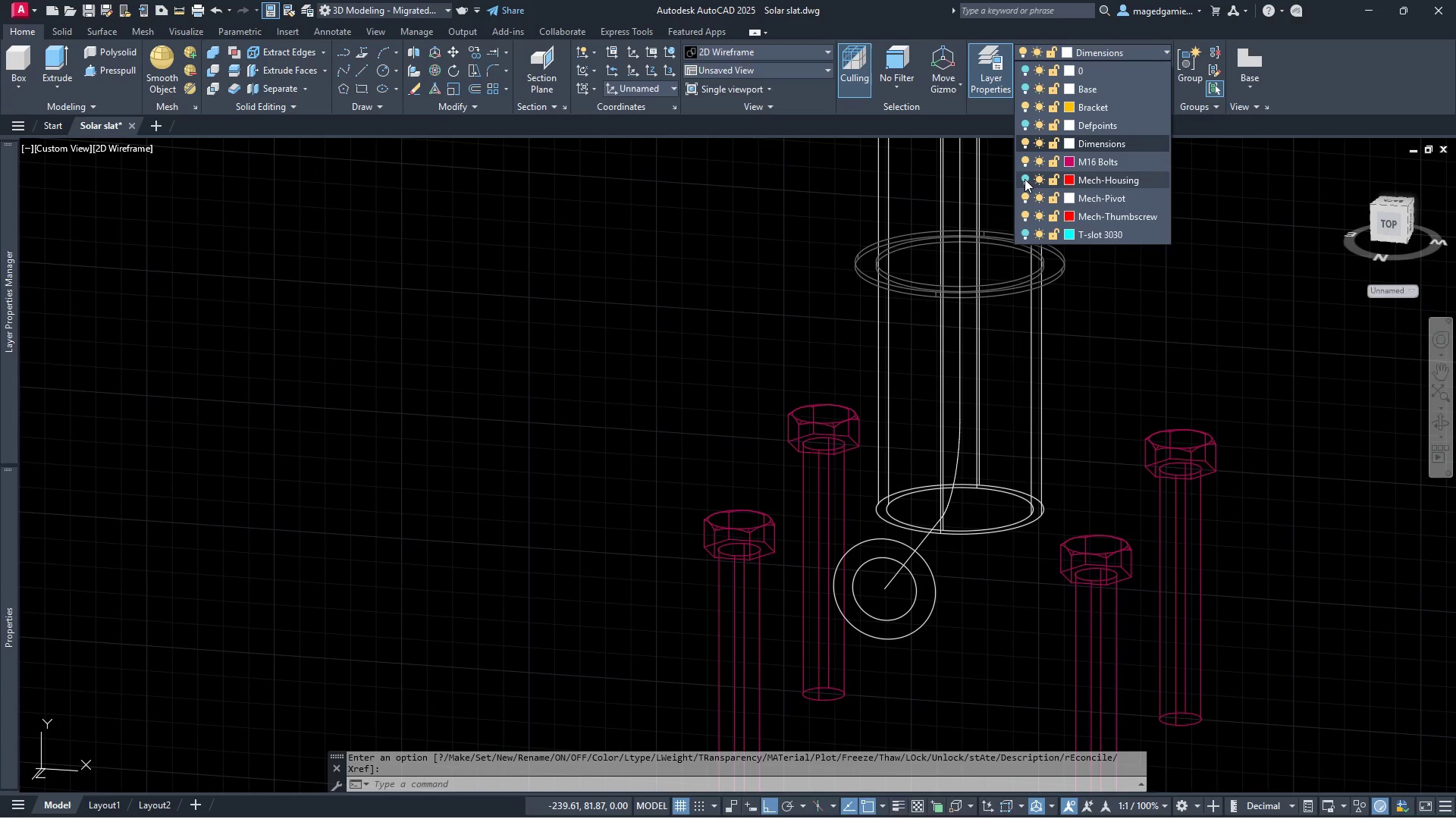 
left_click([1025, 179])
 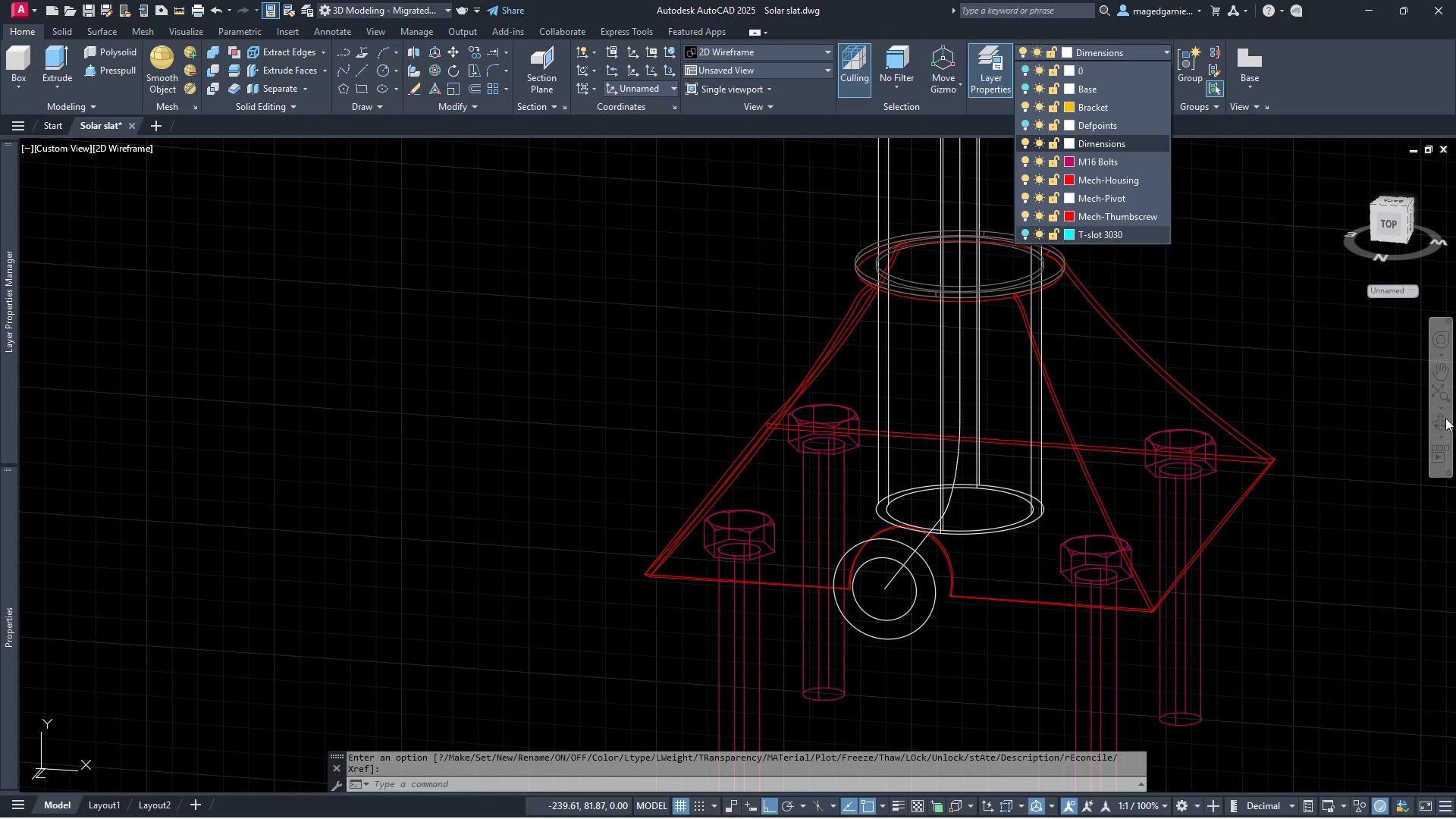 
left_click([1437, 425])
 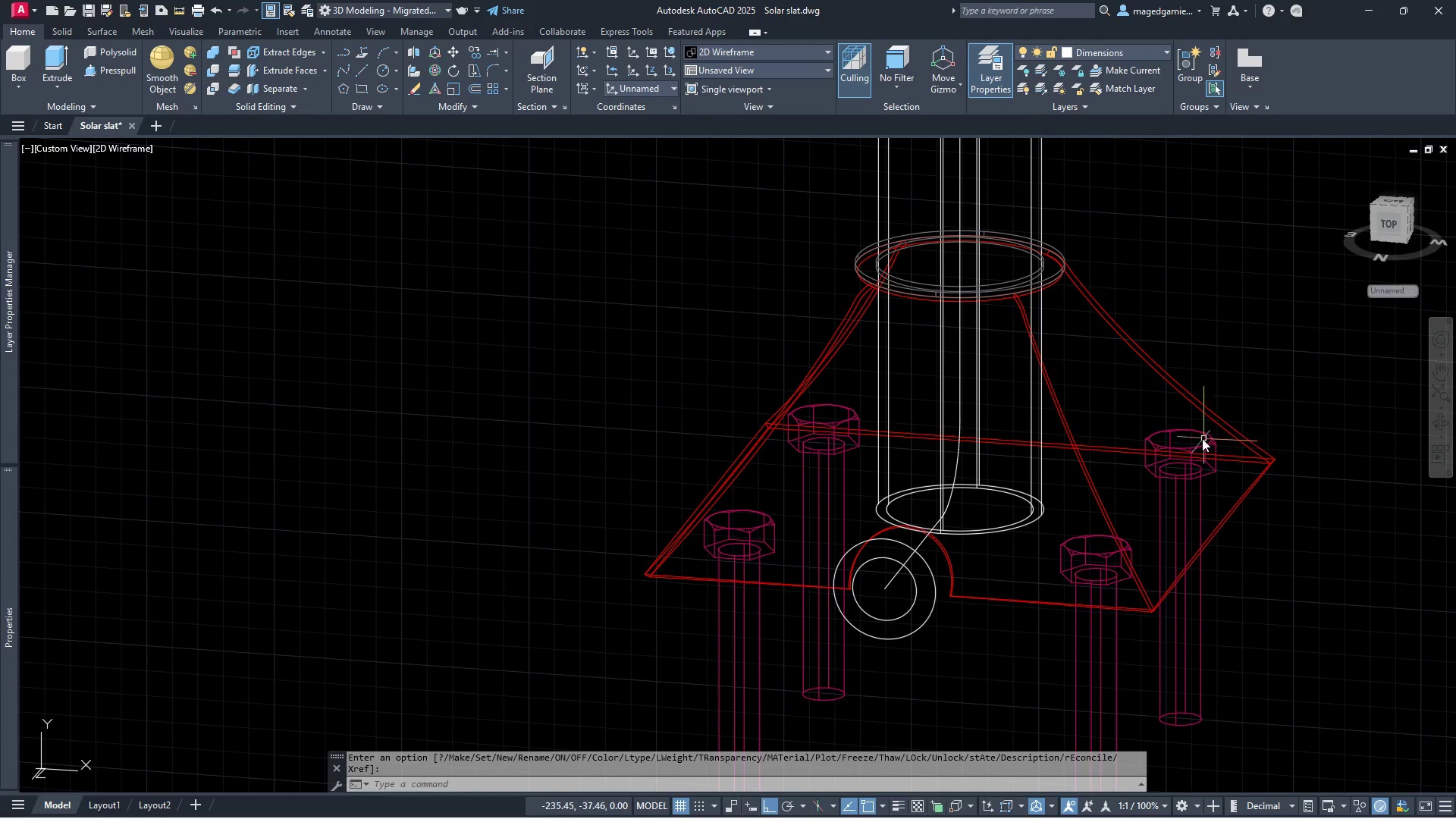 
left_click_drag(start_coordinate=[1203, 438], to_coordinate=[1230, 404])
 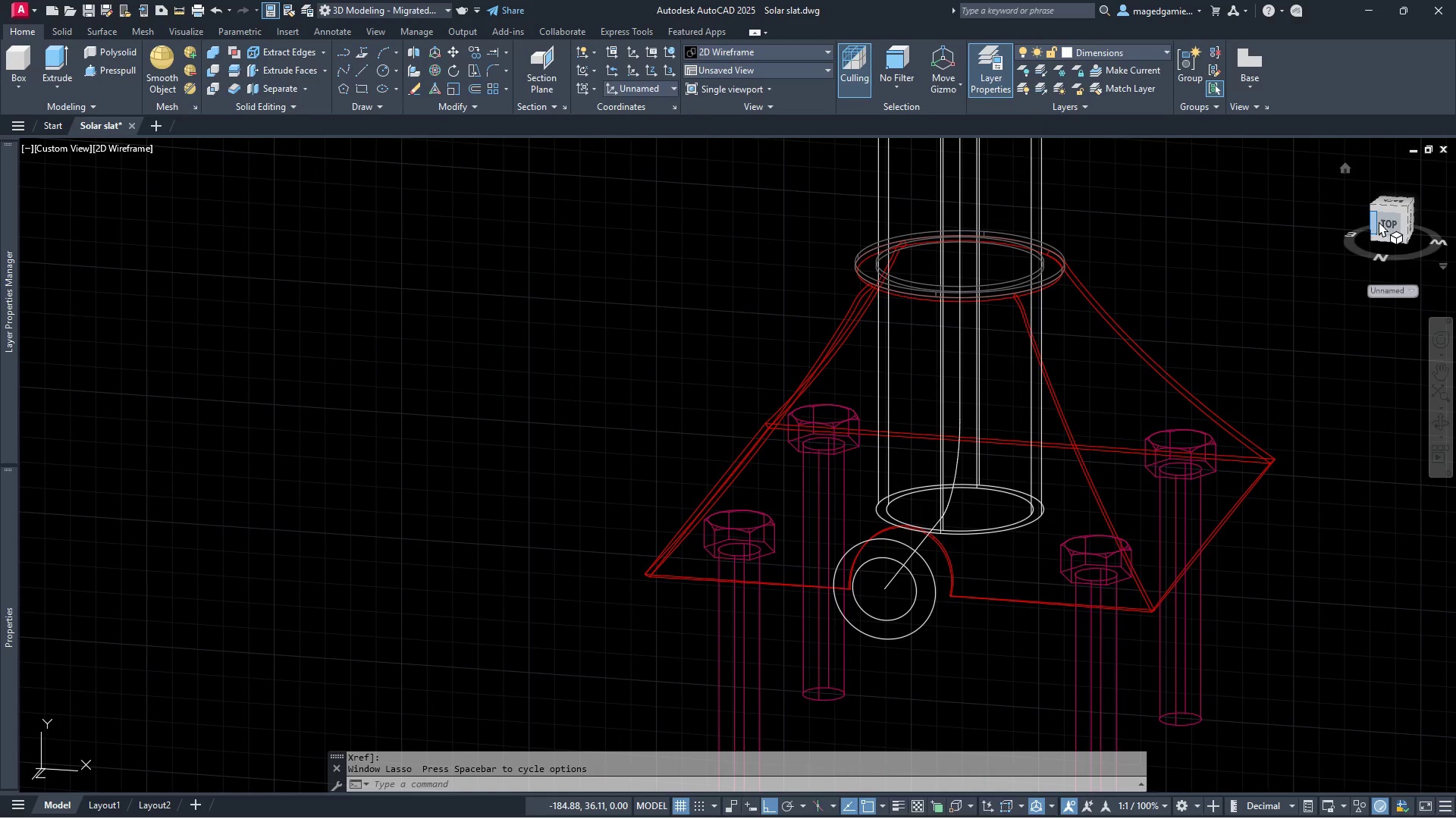 
left_click([1385, 224])
 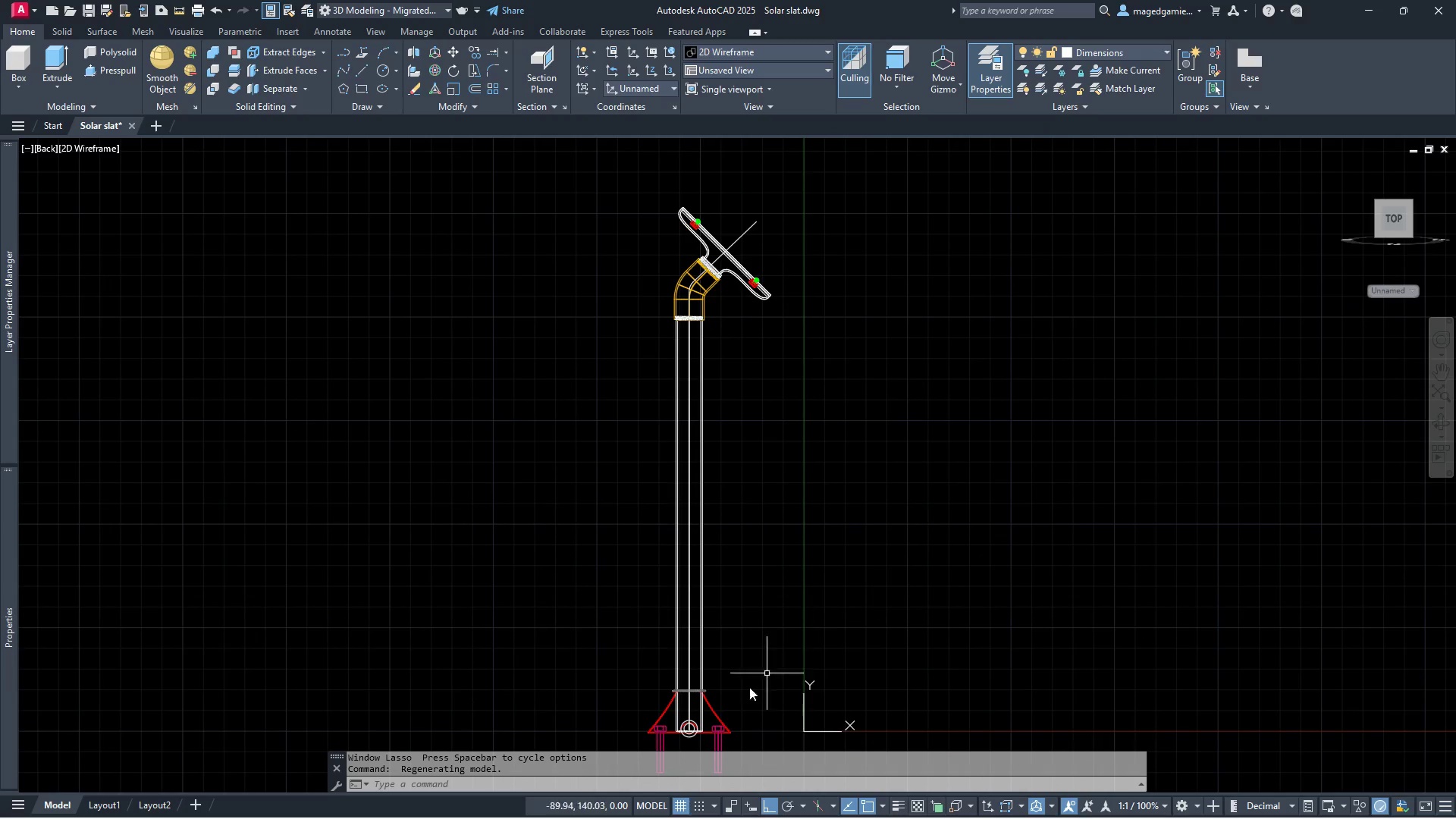 
scroll: coordinate [685, 730], scroll_direction: up, amount: 6.0
 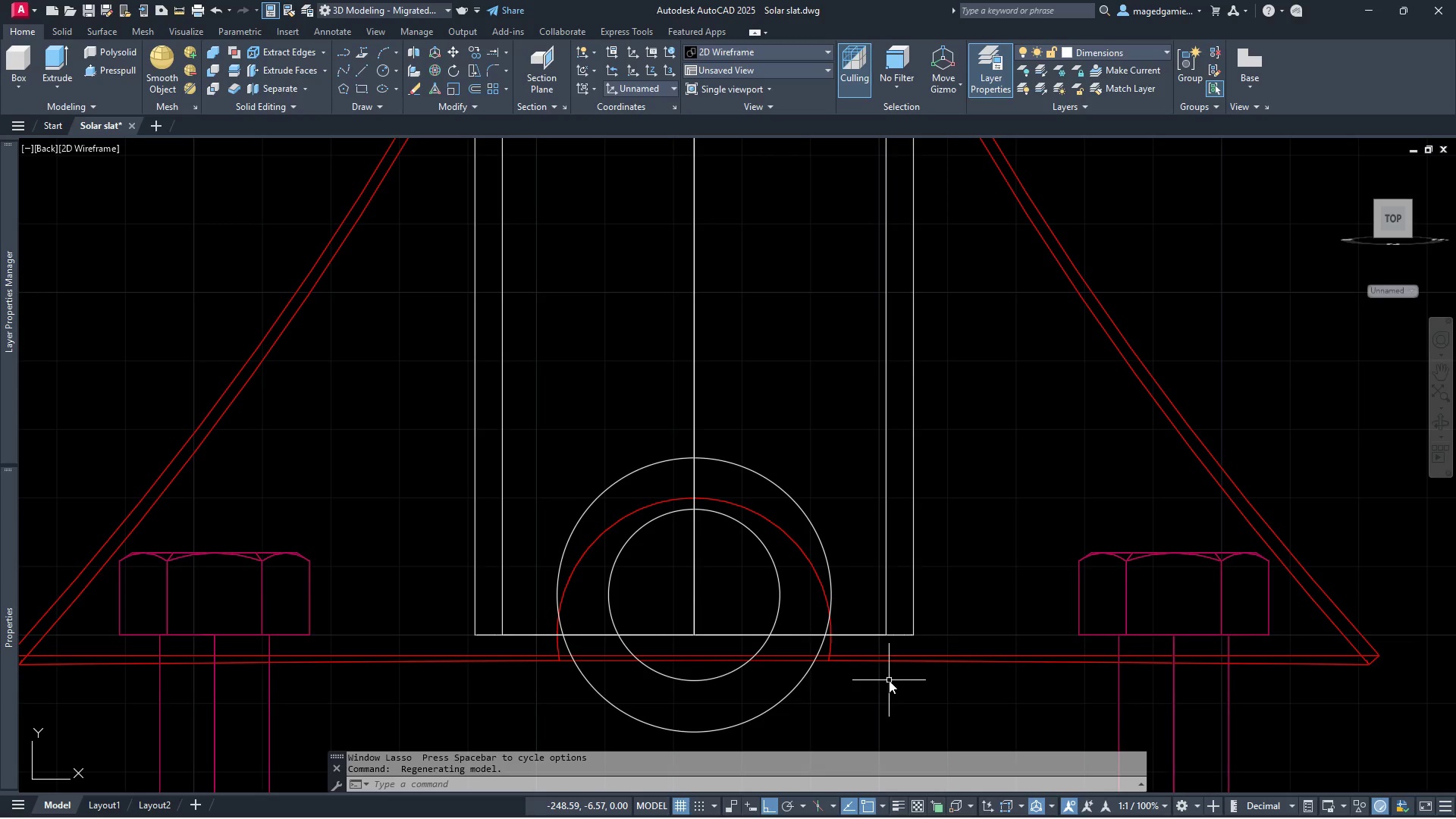 
wait(17.7)
 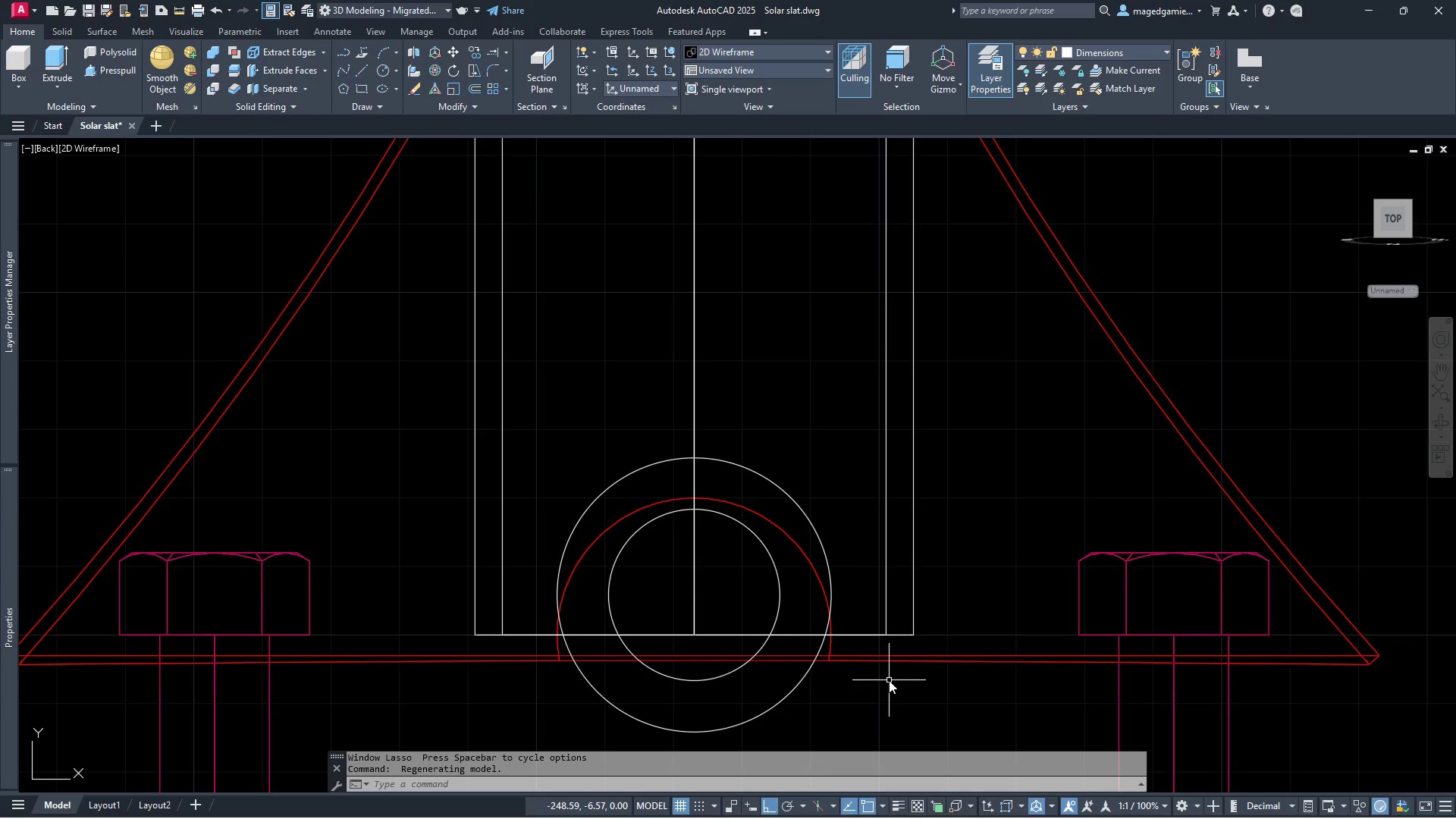 
left_click([1436, 420])
 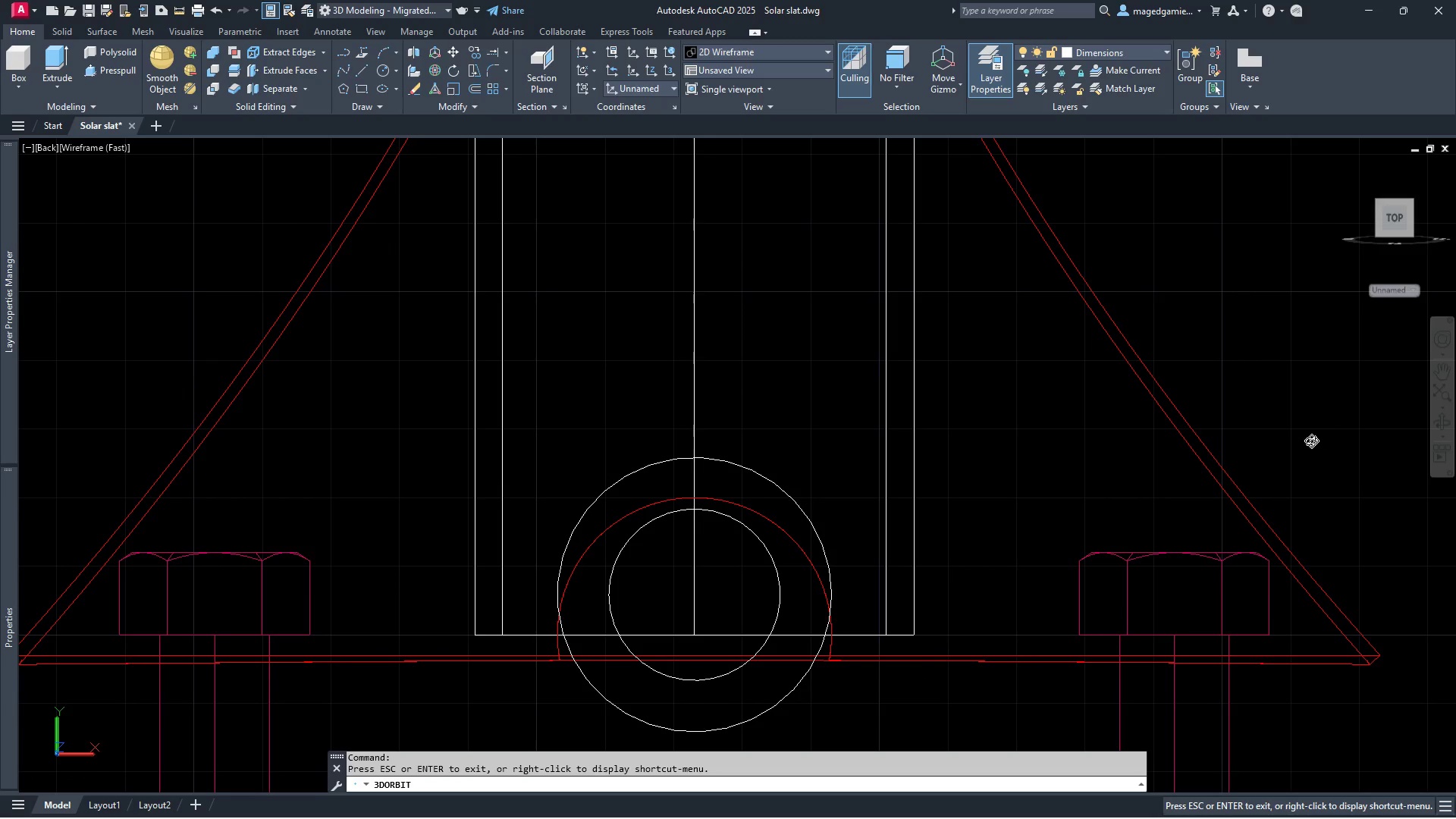 
left_click_drag(start_coordinate=[1311, 441], to_coordinate=[1128, 488])
 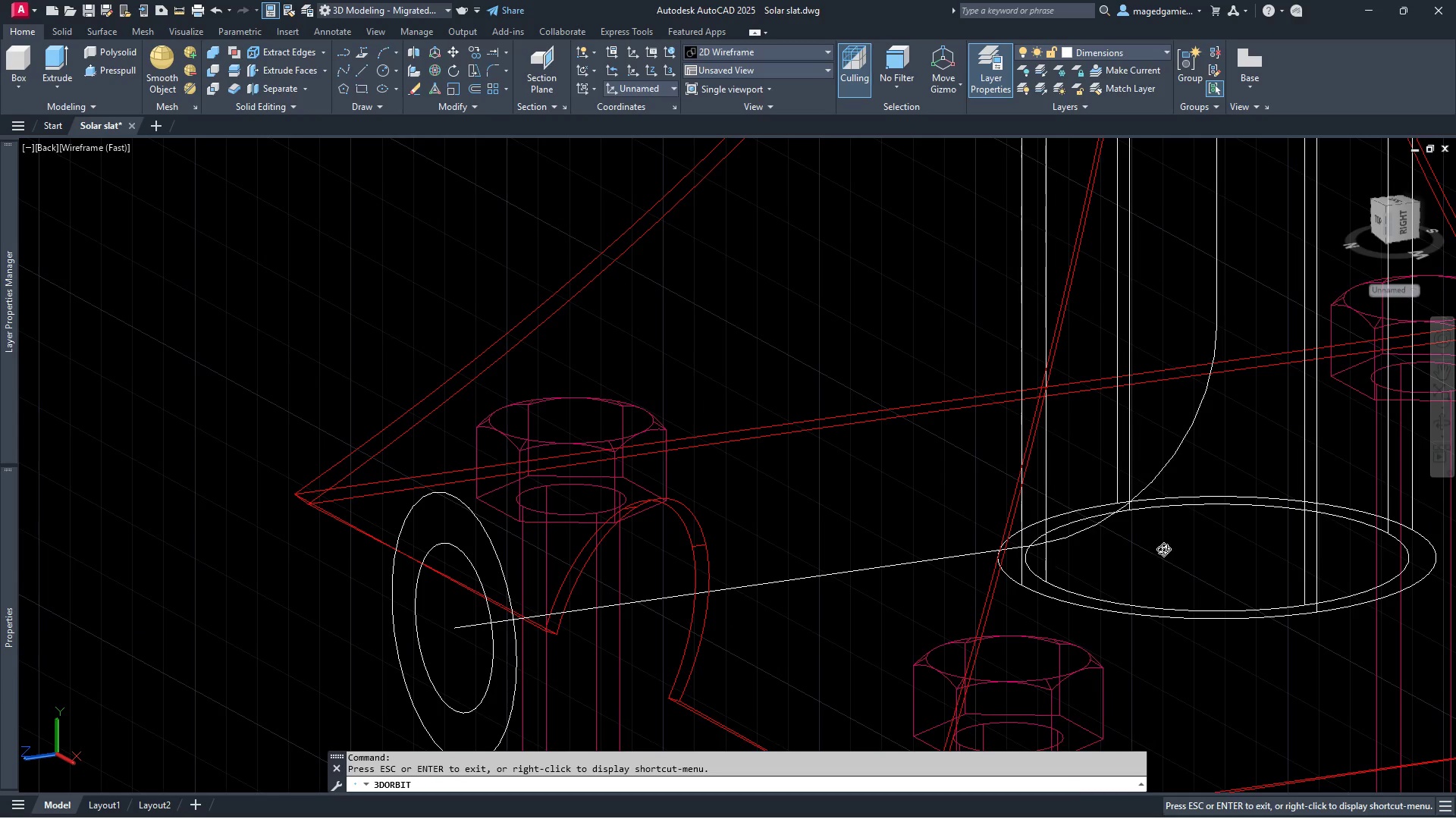 
key(Escape)
 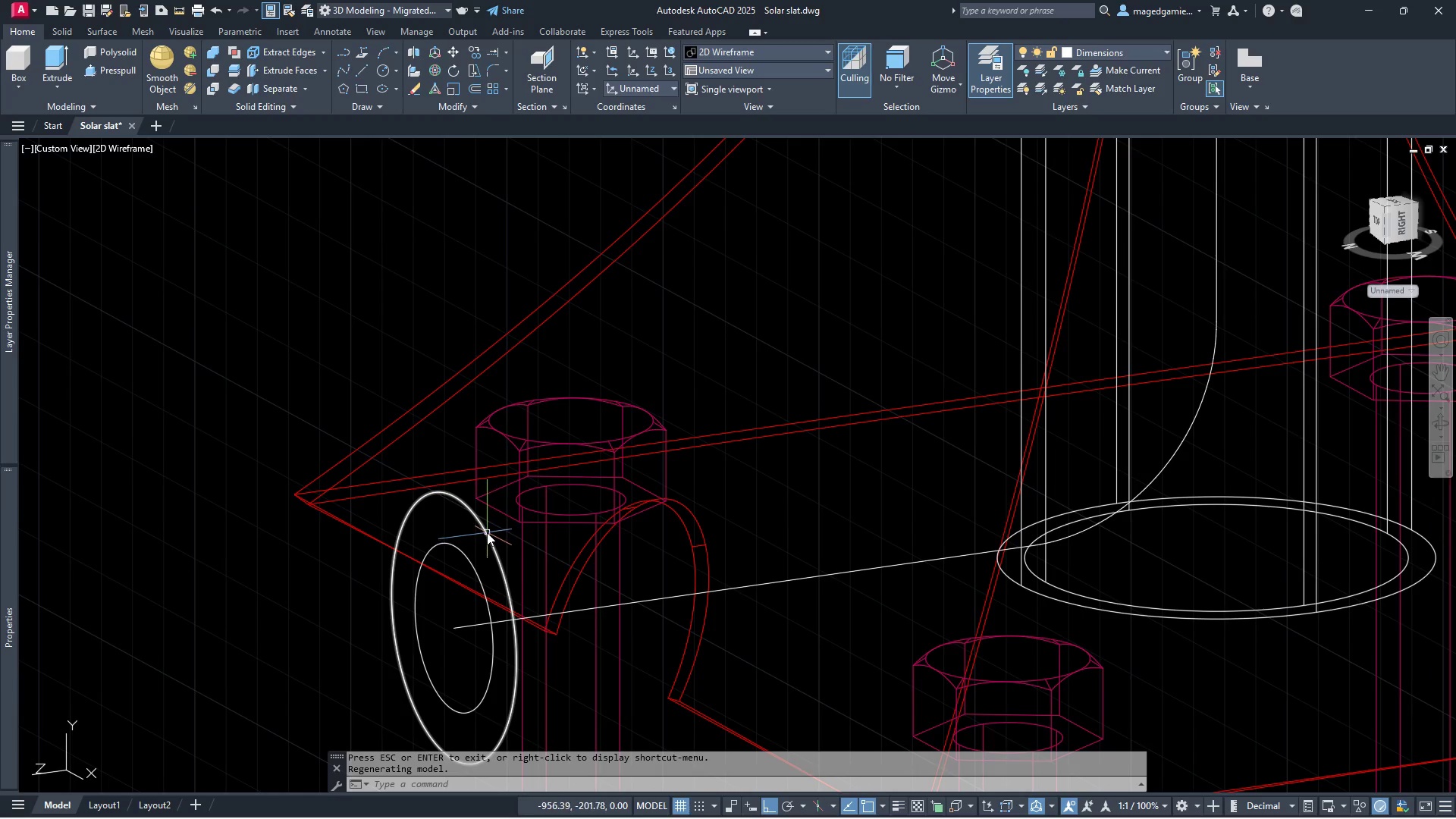 
left_click([487, 532])
 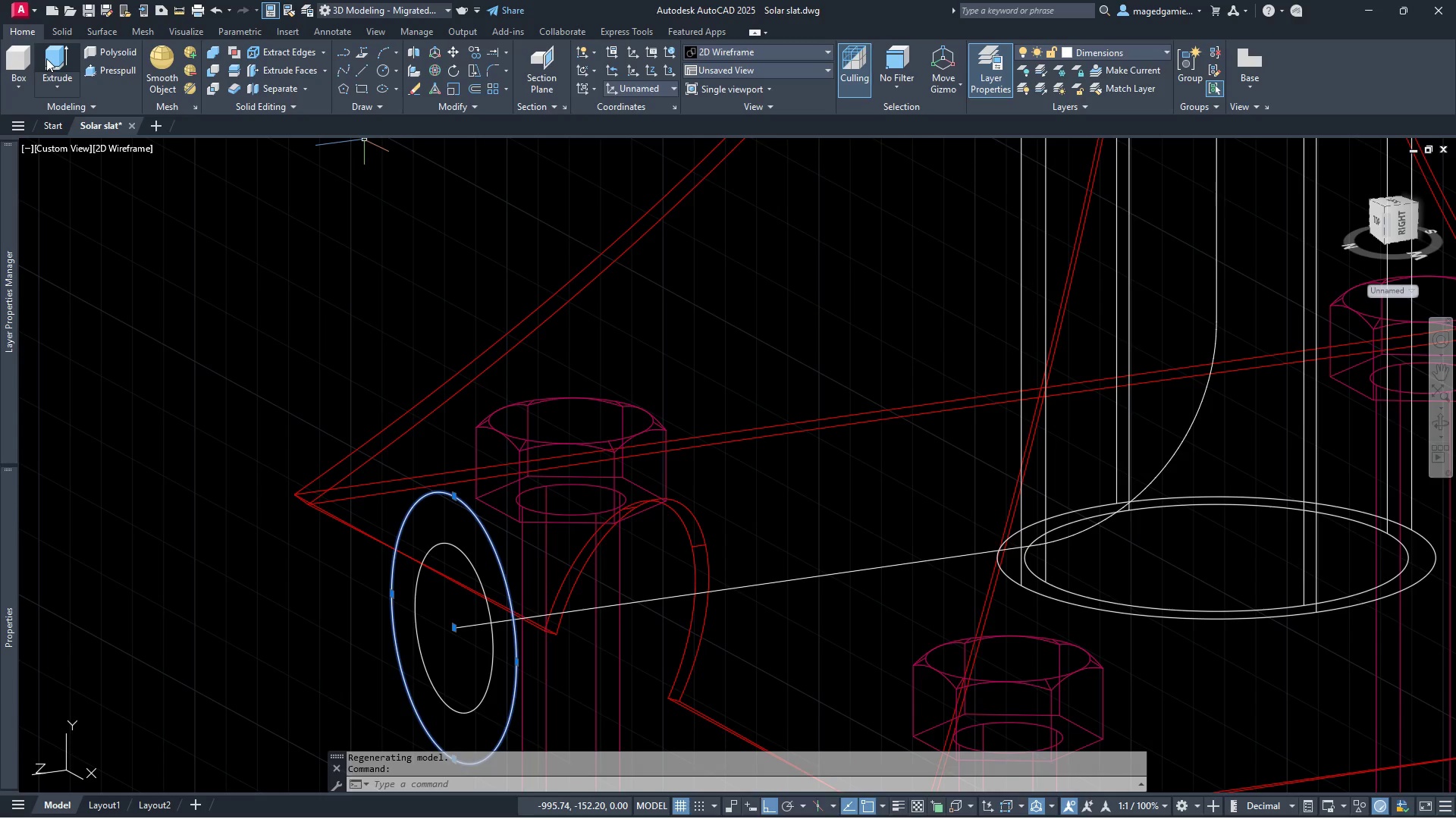 
left_click([58, 58])
 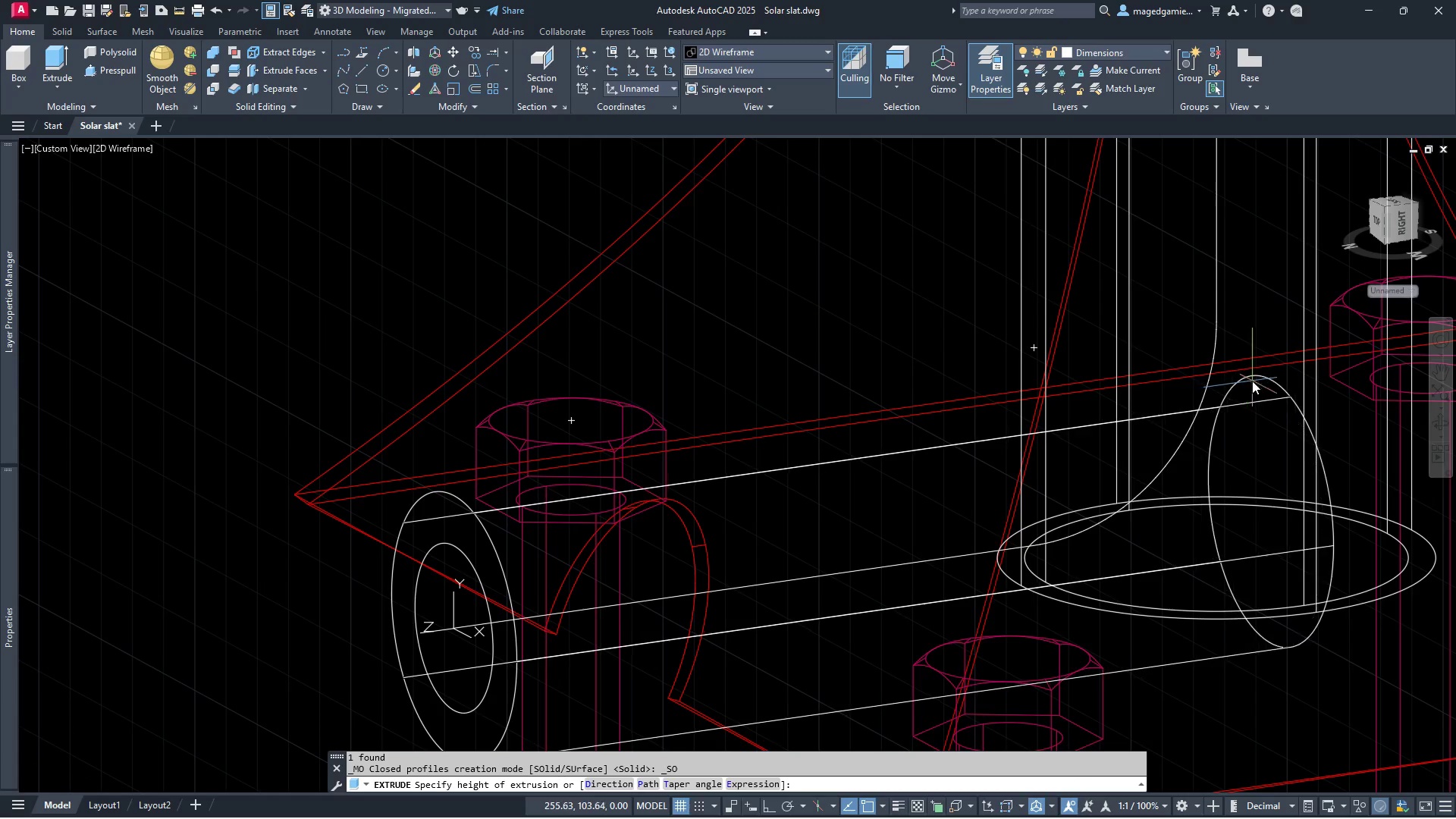 
scroll: coordinate [862, 453], scroll_direction: down, amount: 2.0
 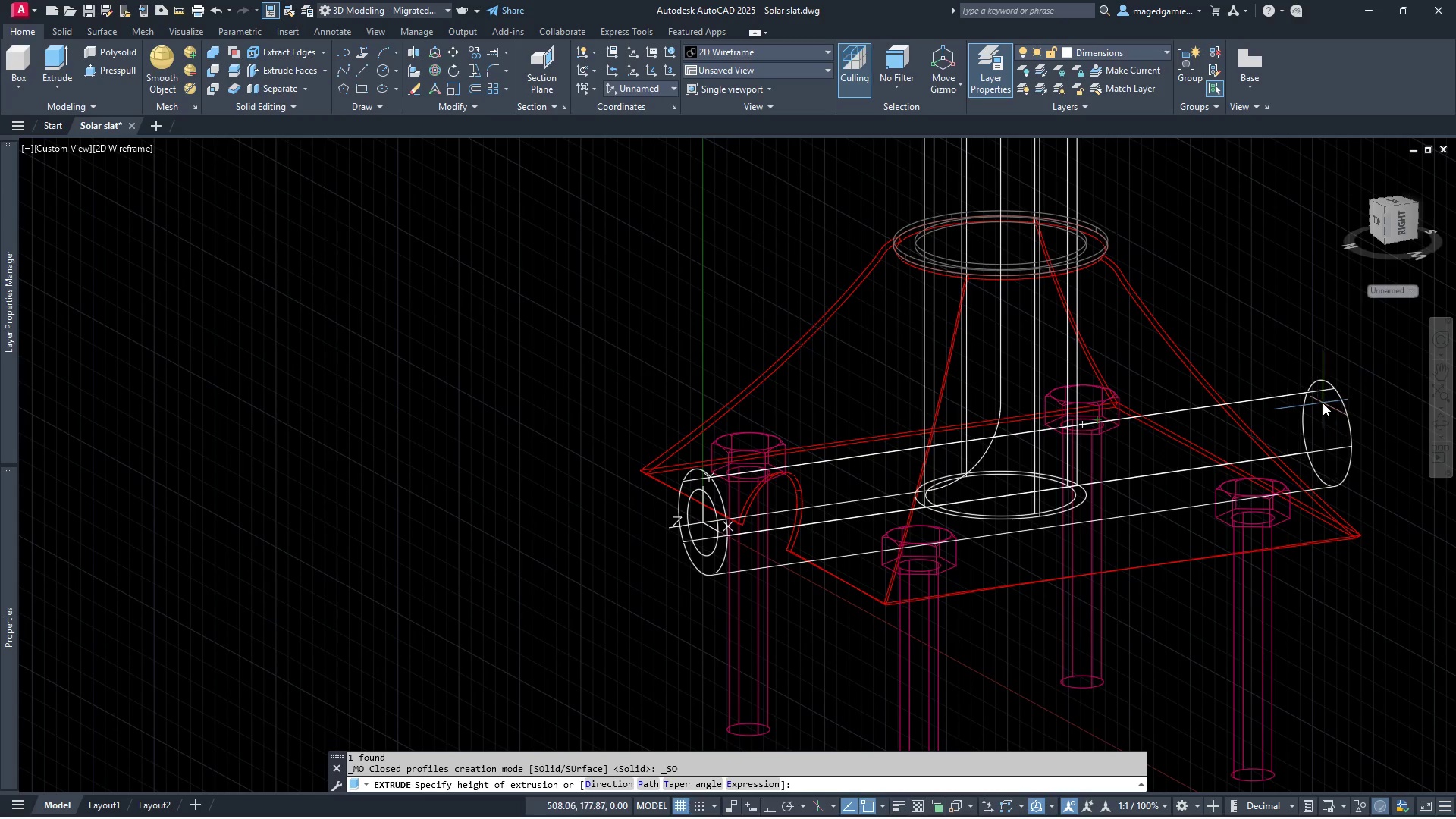 
left_click([1326, 401])
 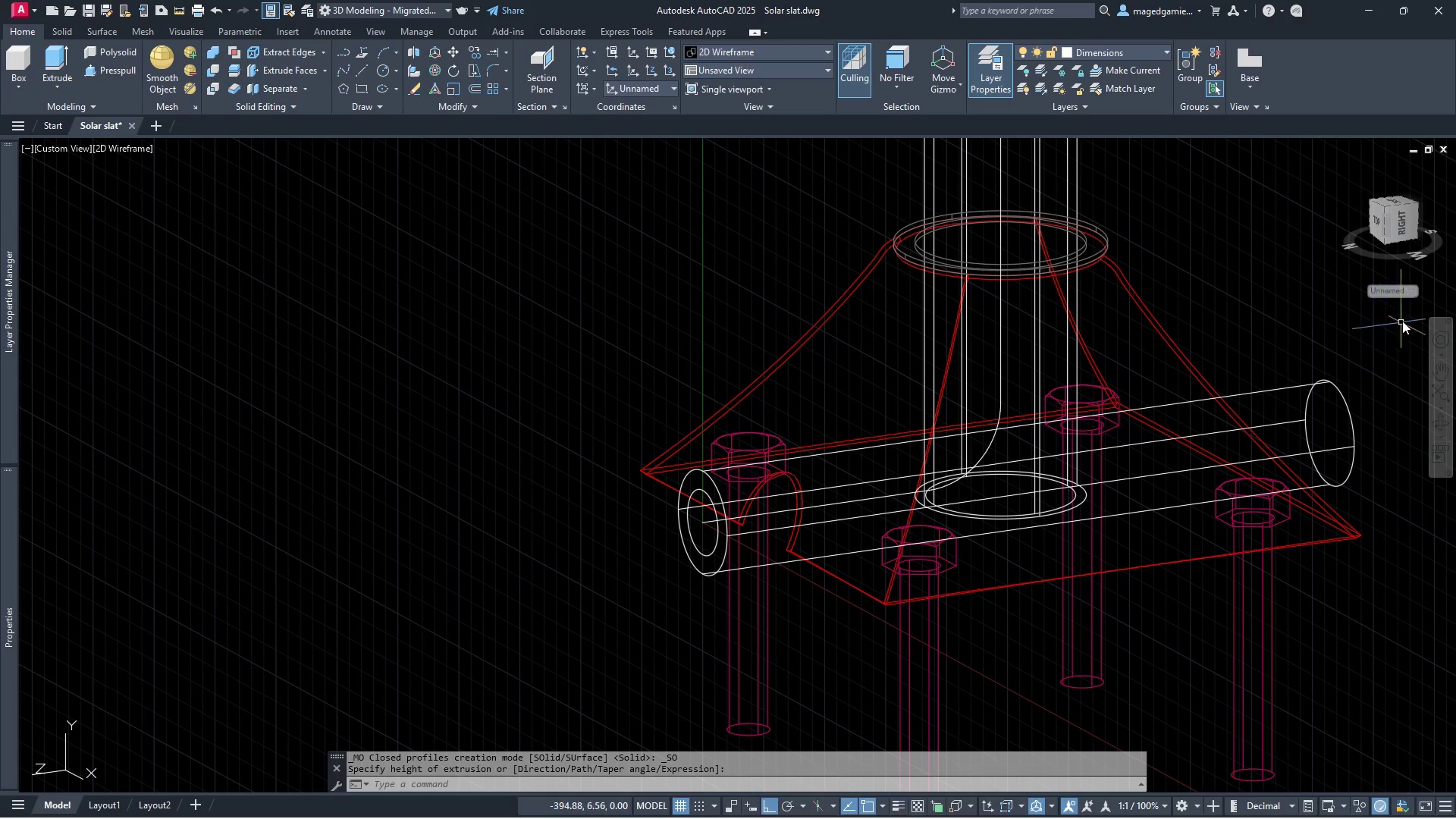 
key(Escape)
 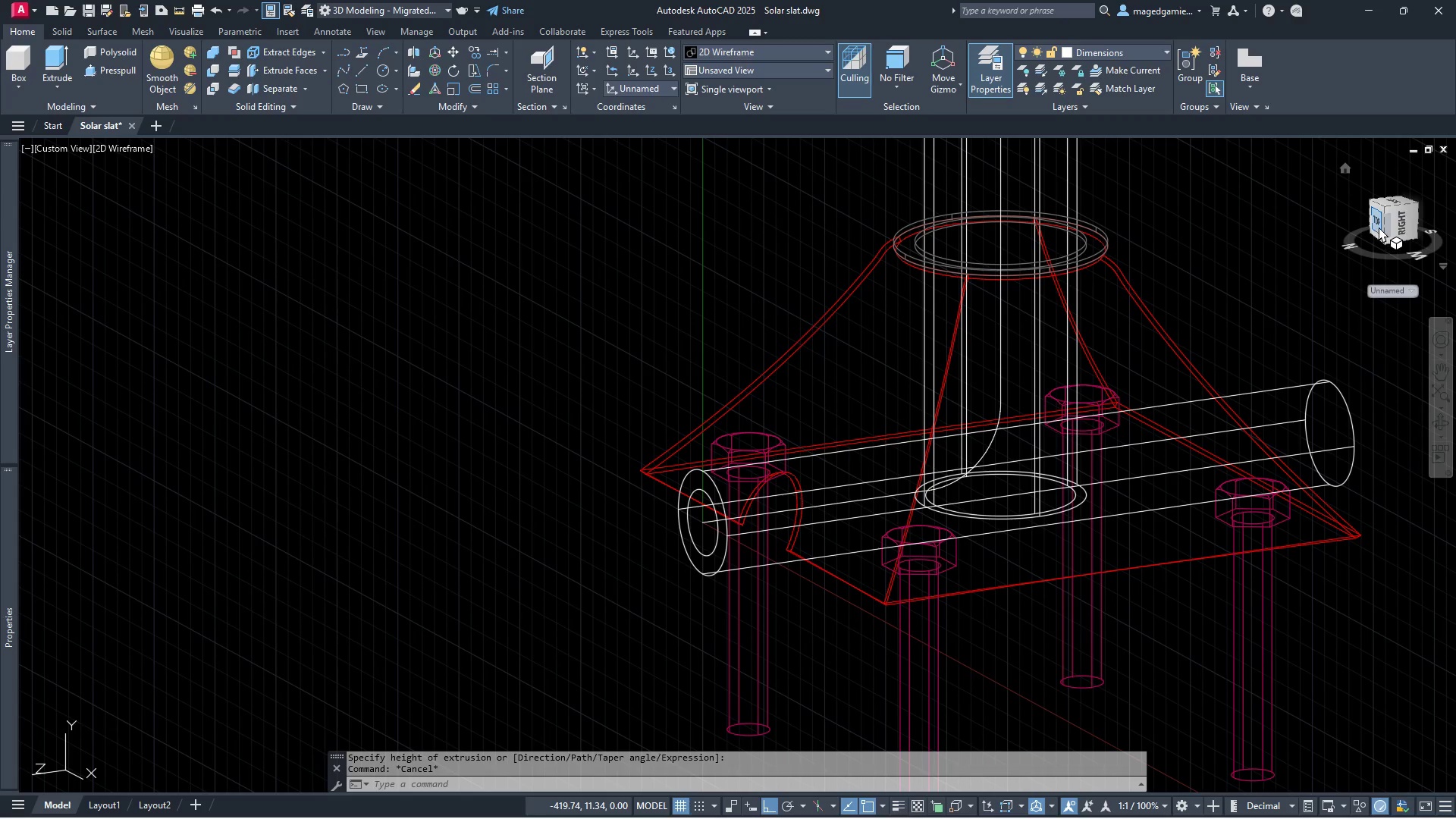 
left_click([1379, 225])
 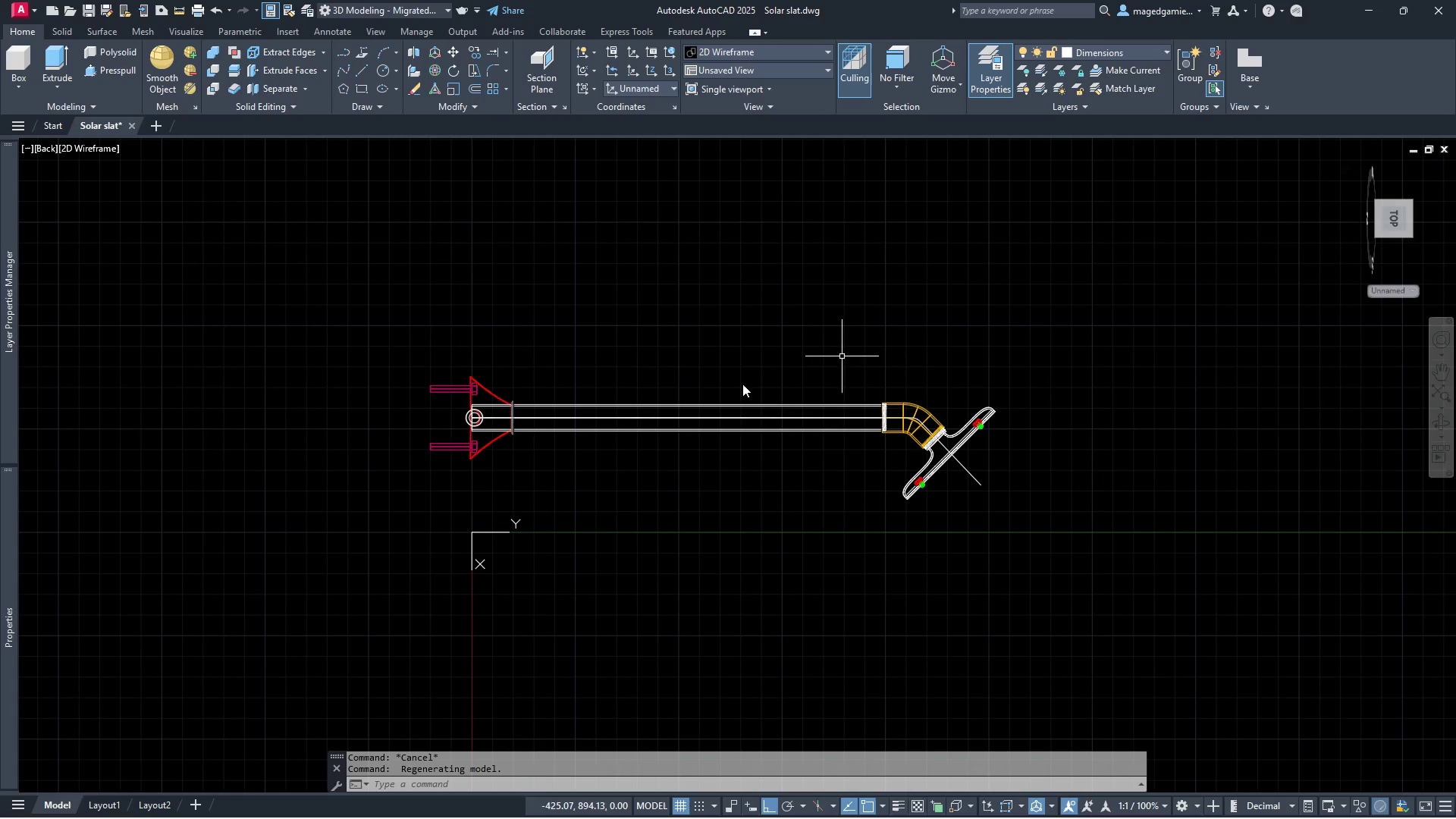 
scroll: coordinate [461, 425], scroll_direction: up, amount: 4.0
 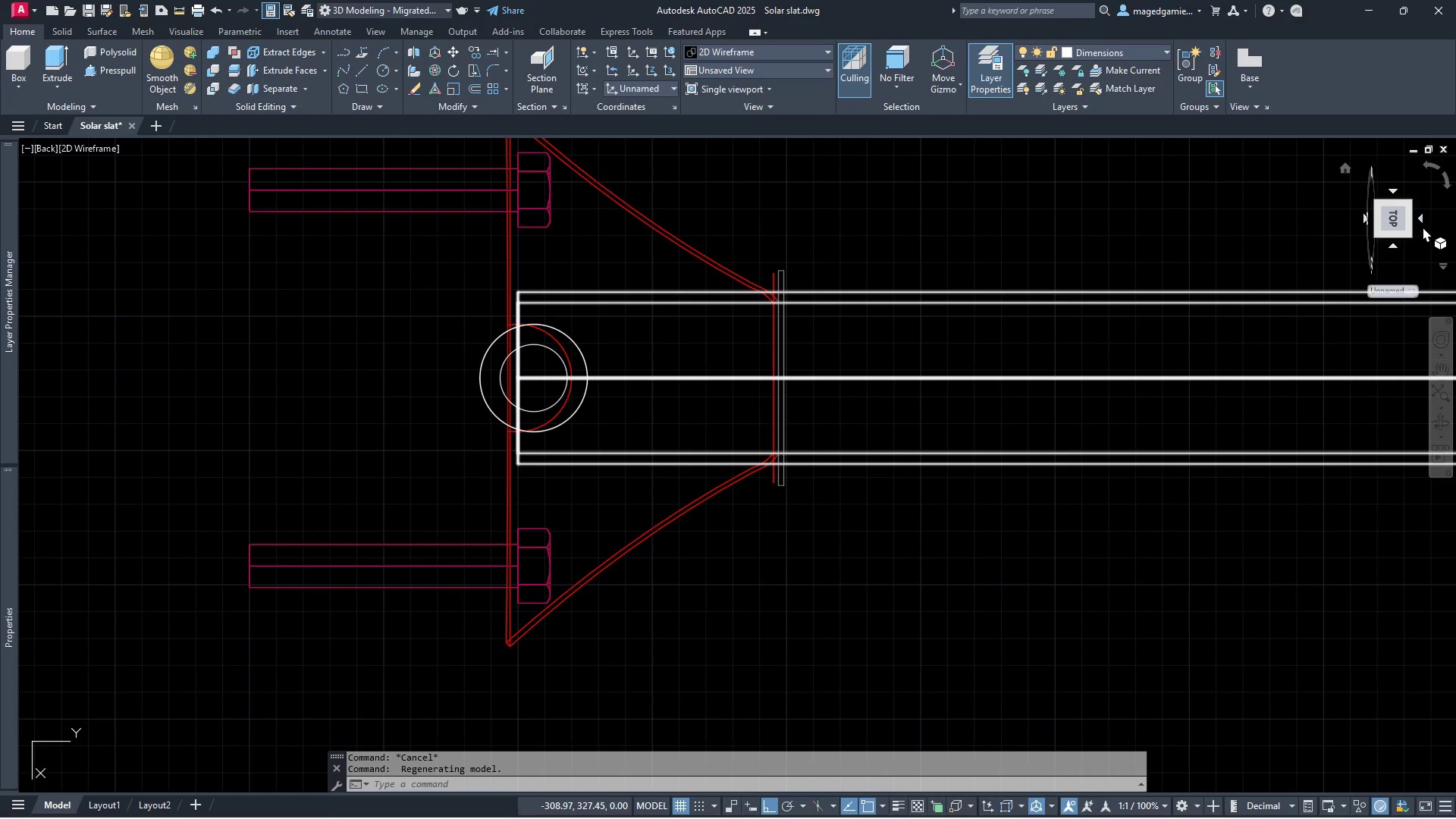 
left_click([1389, 292])
 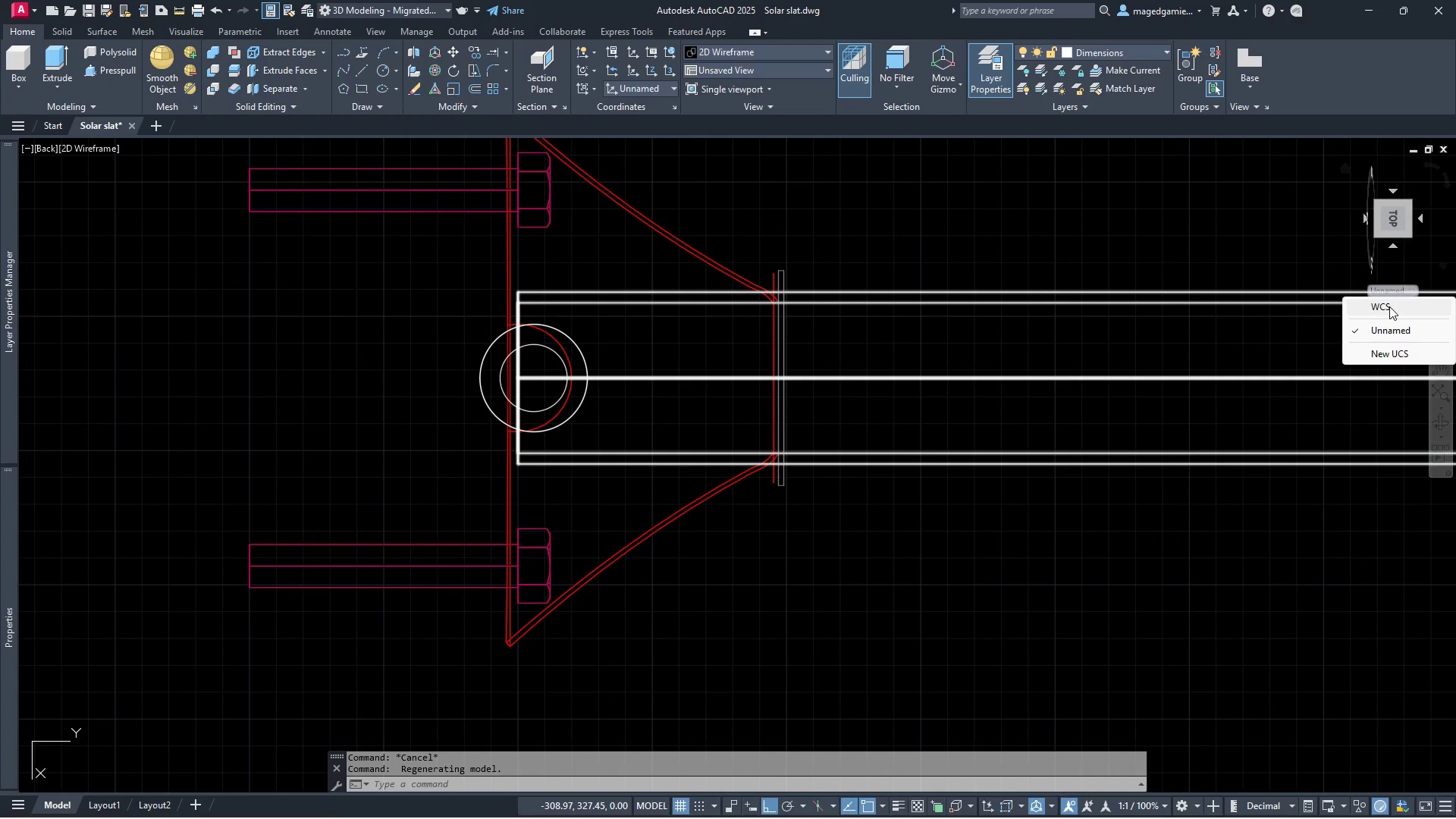 
left_click([1389, 306])
 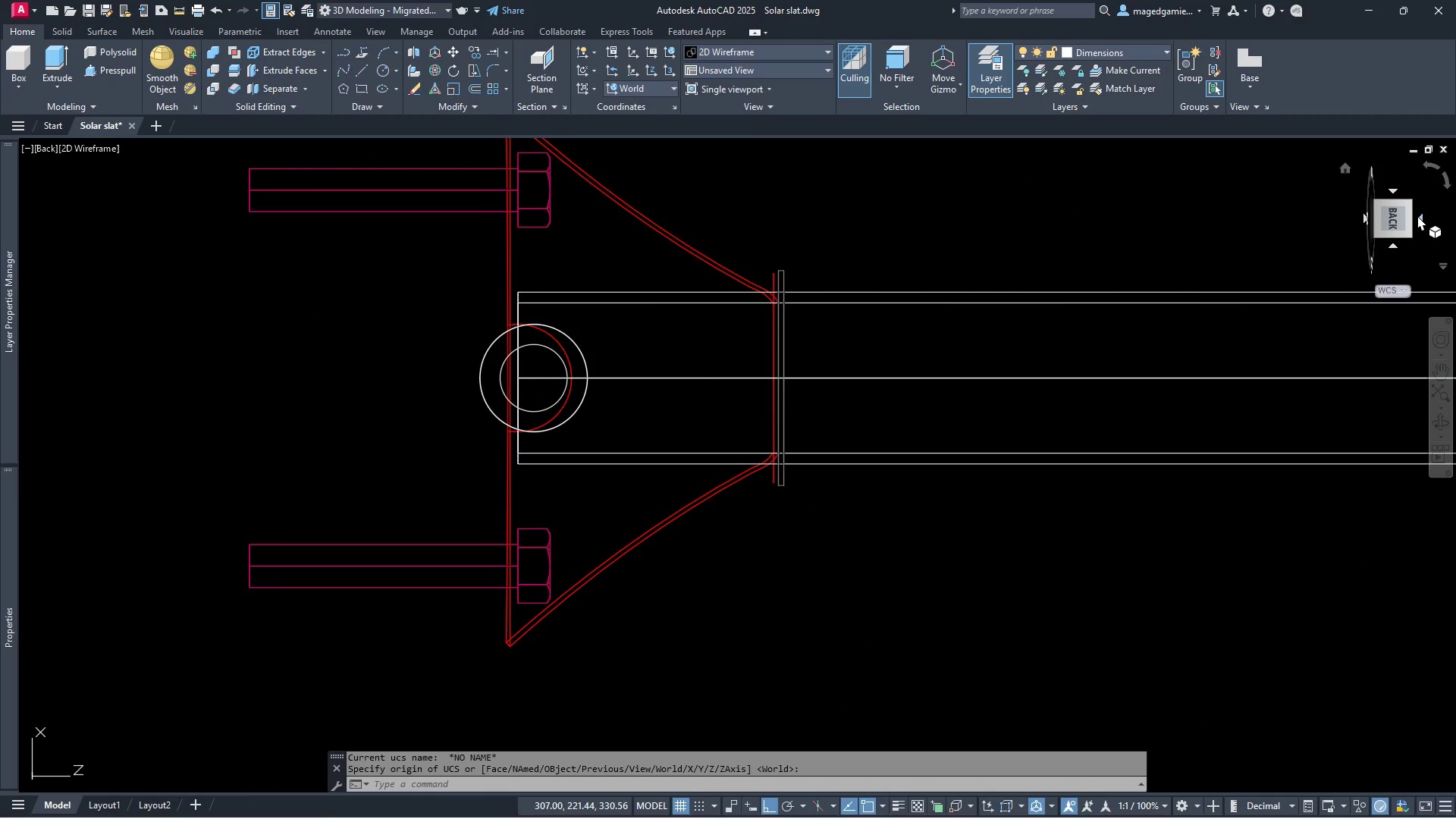 
left_click([1421, 216])
 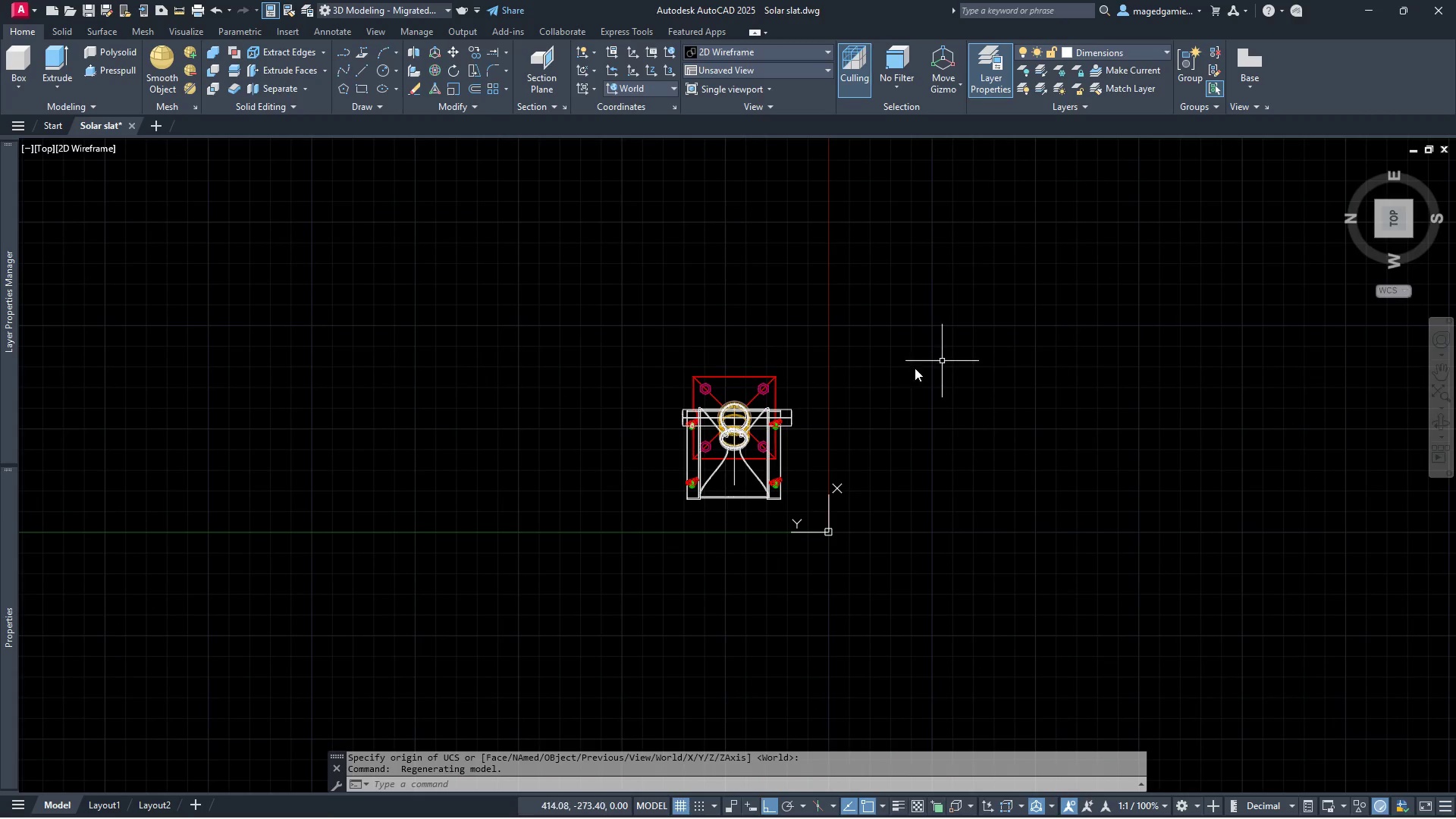 
key(Escape)
 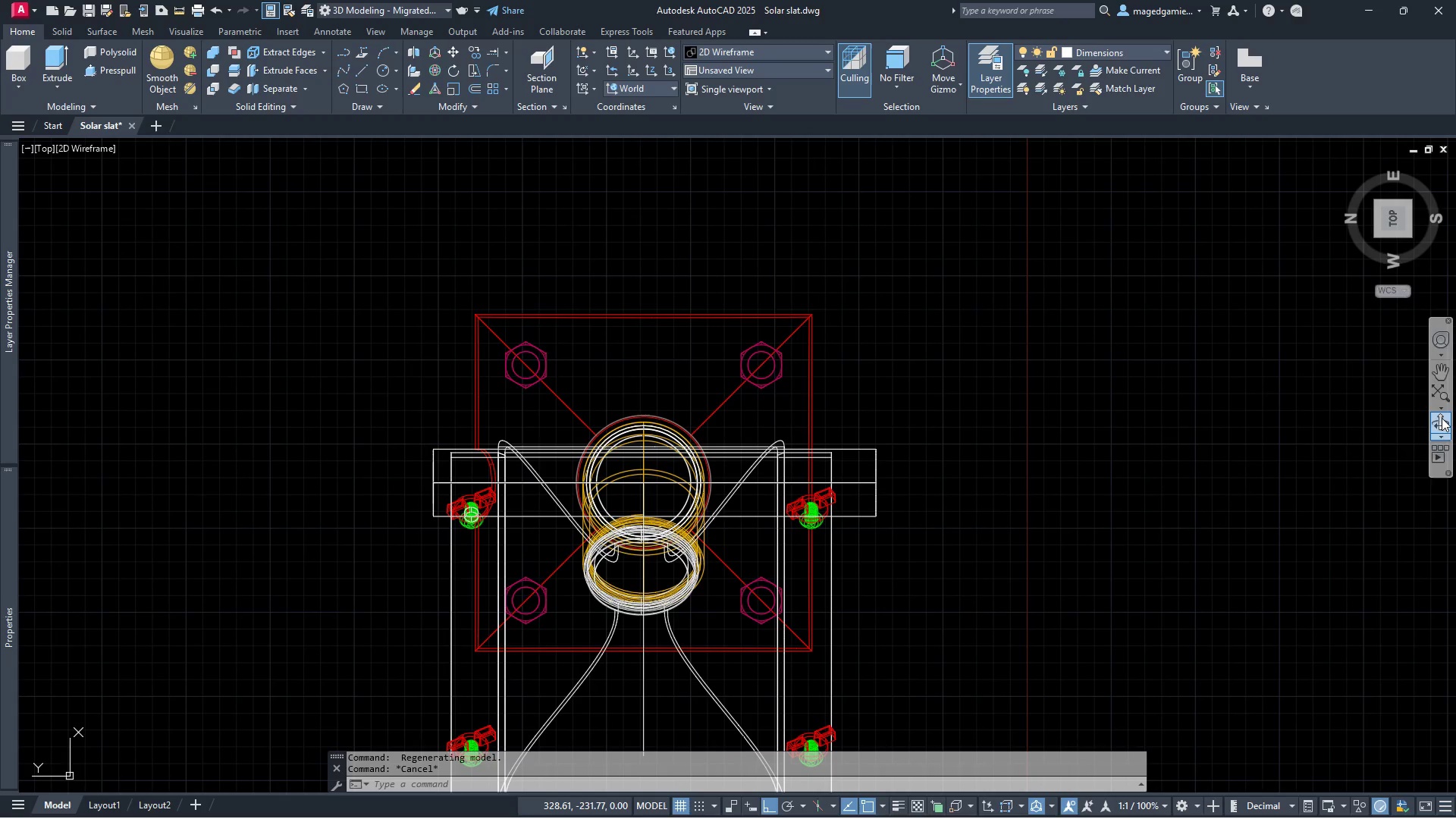 
scroll: coordinate [763, 395], scroll_direction: up, amount: 3.0
 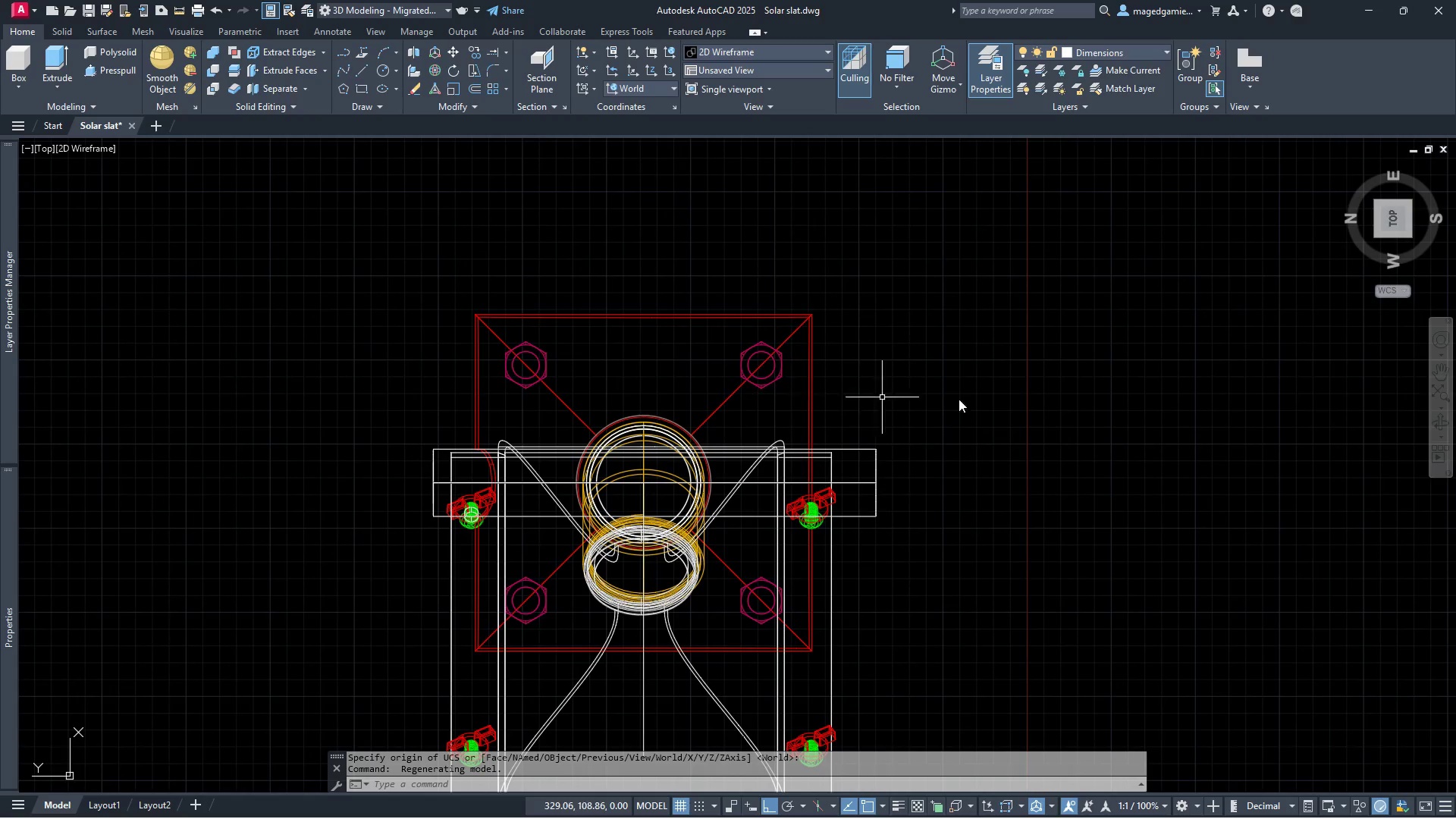 
left_click([1443, 419])
 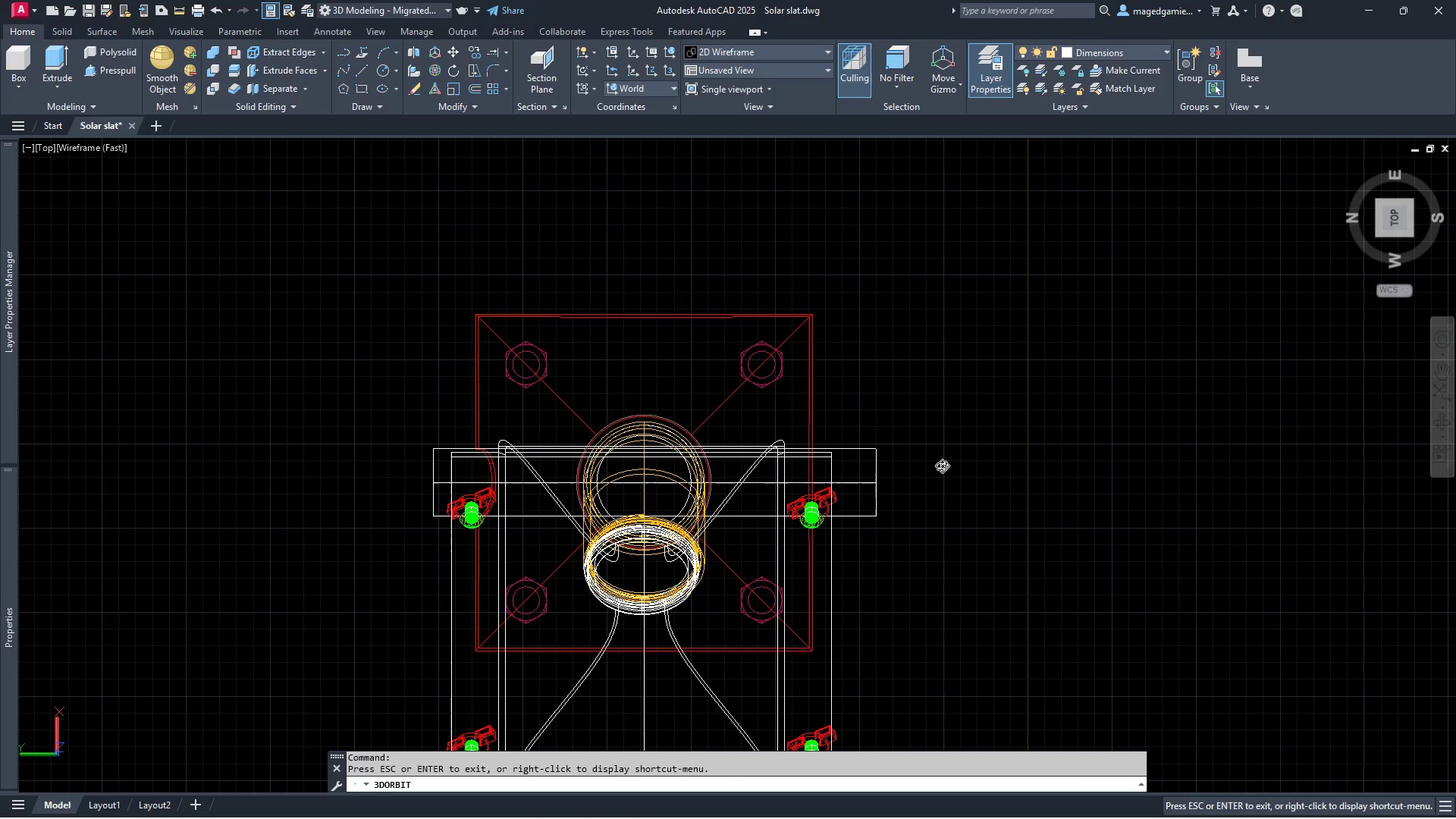 
left_click_drag(start_coordinate=[964, 450], to_coordinate=[1119, 271])
 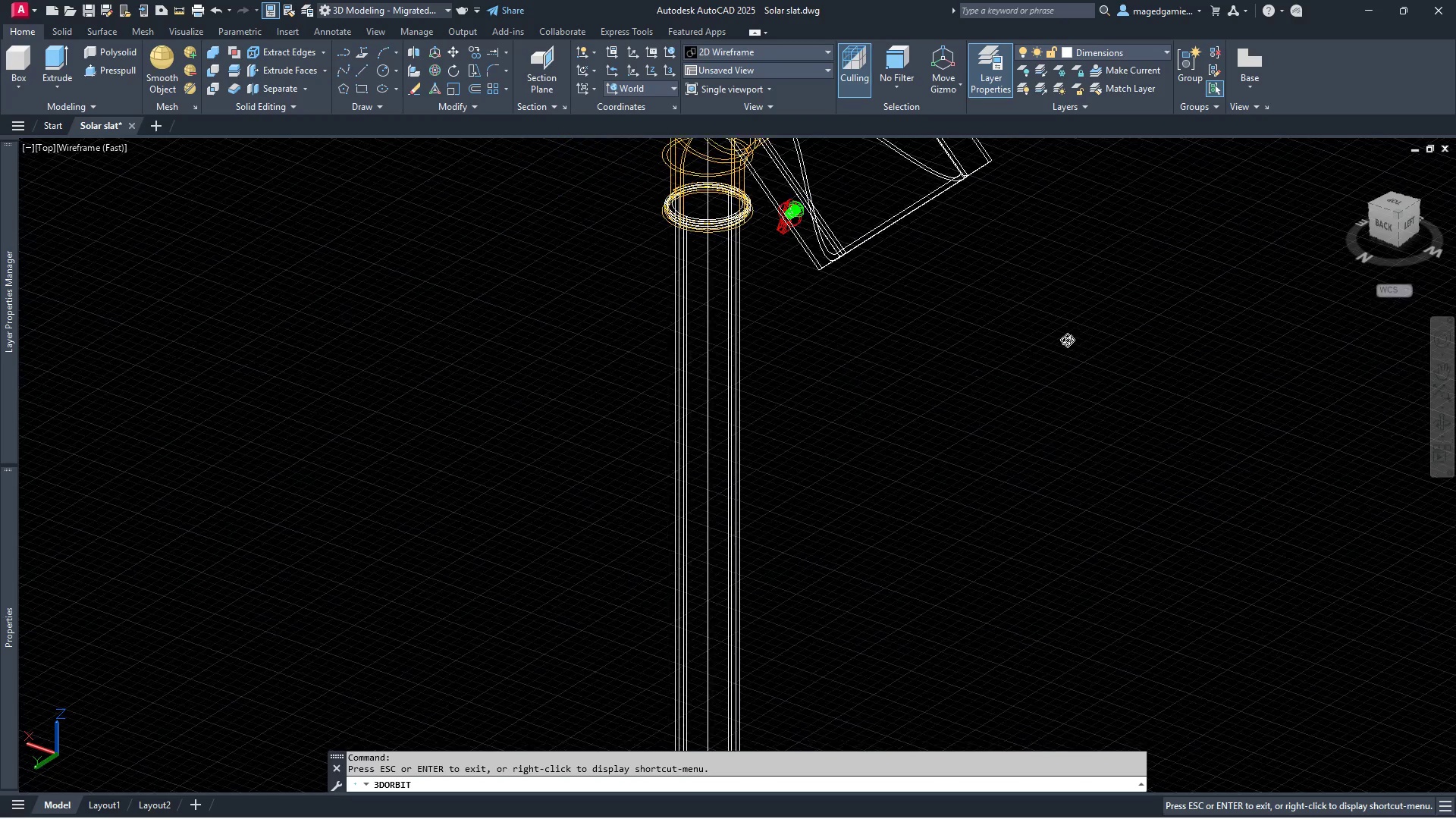 
scroll: coordinate [1022, 366], scroll_direction: down, amount: 15.0
 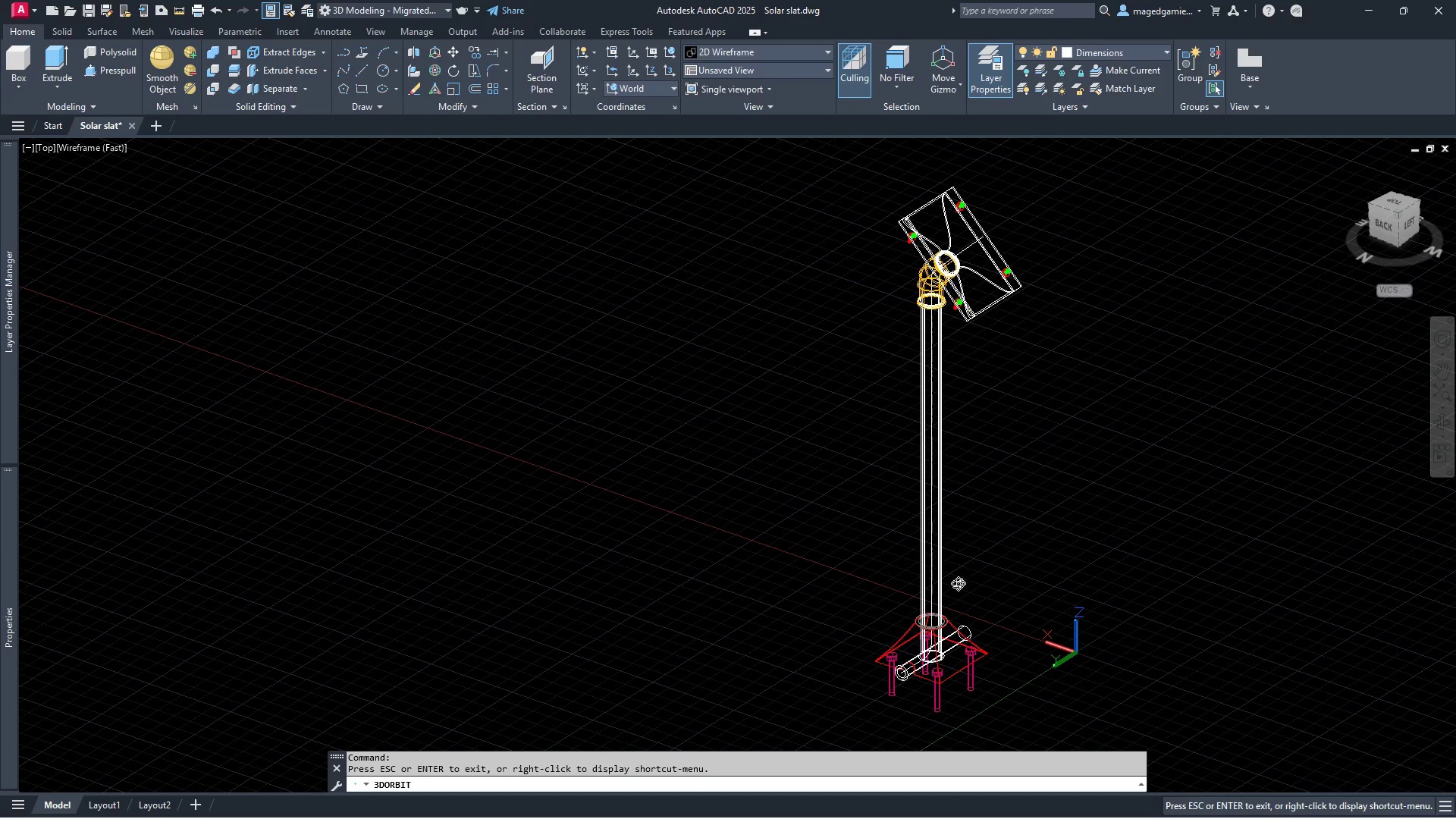 
key(Escape)
 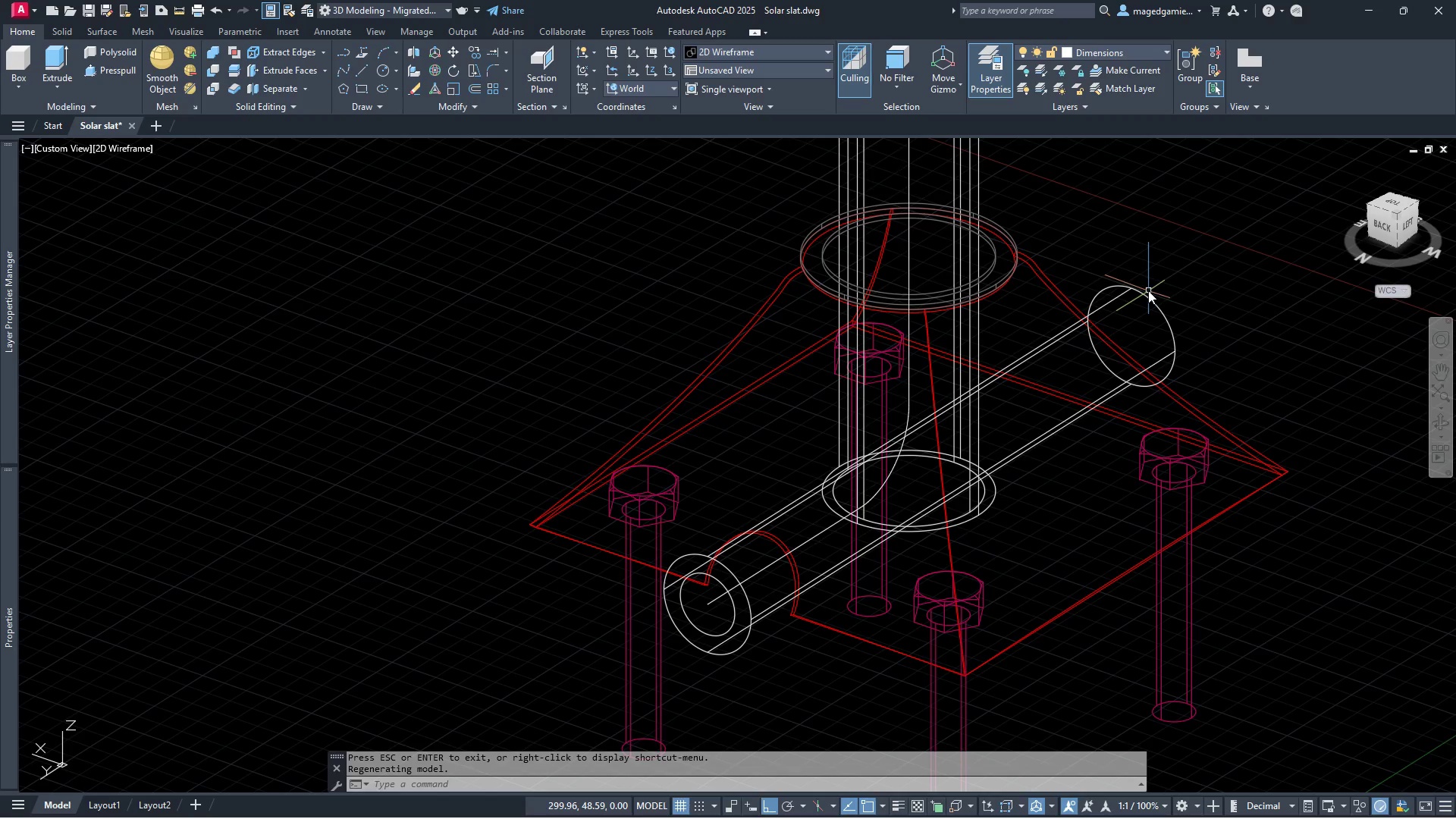 
scroll: coordinate [880, 632], scroll_direction: up, amount: 20.0
 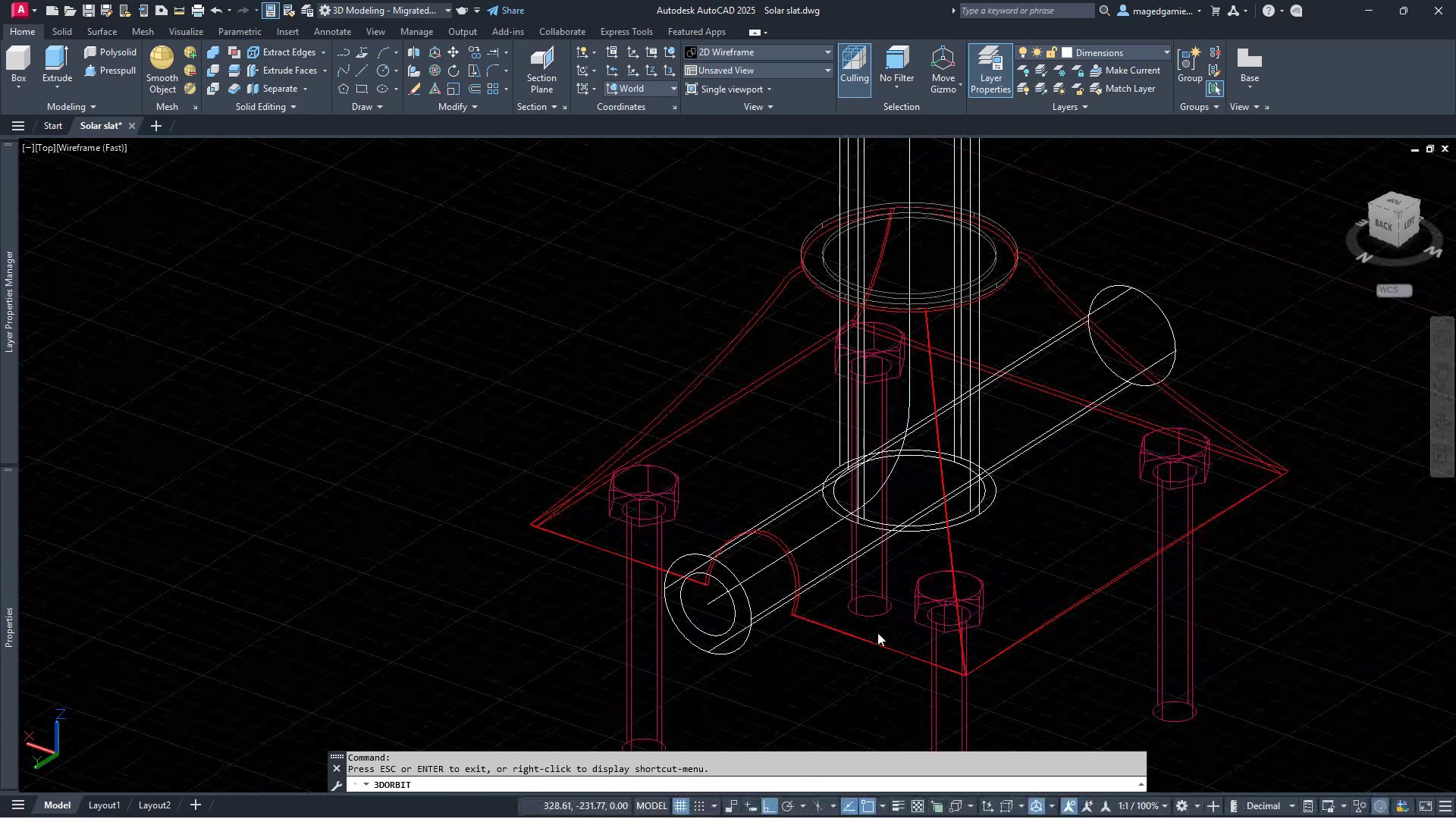 
left_click([1148, 297])
 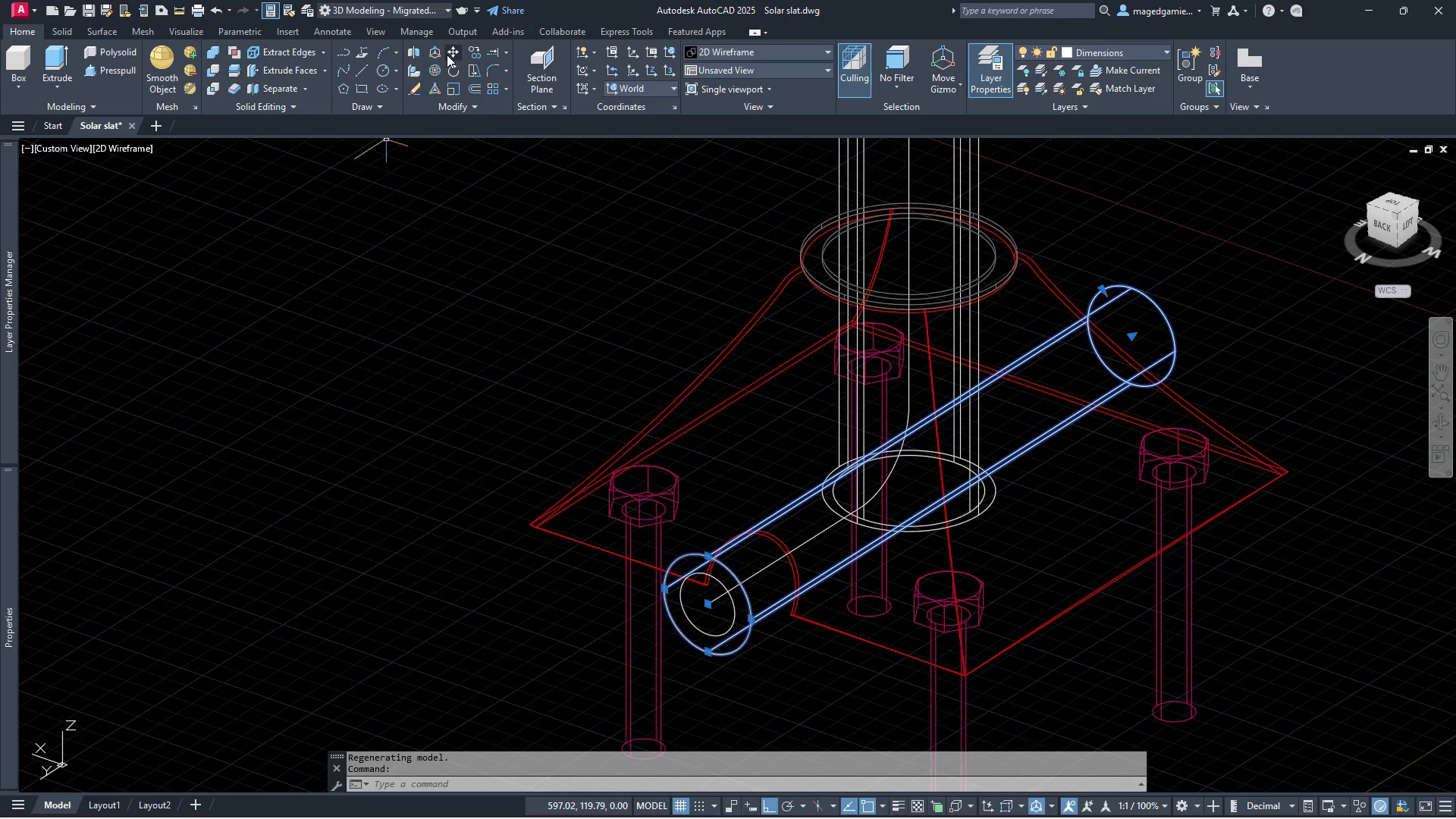 
left_click([453, 53])
 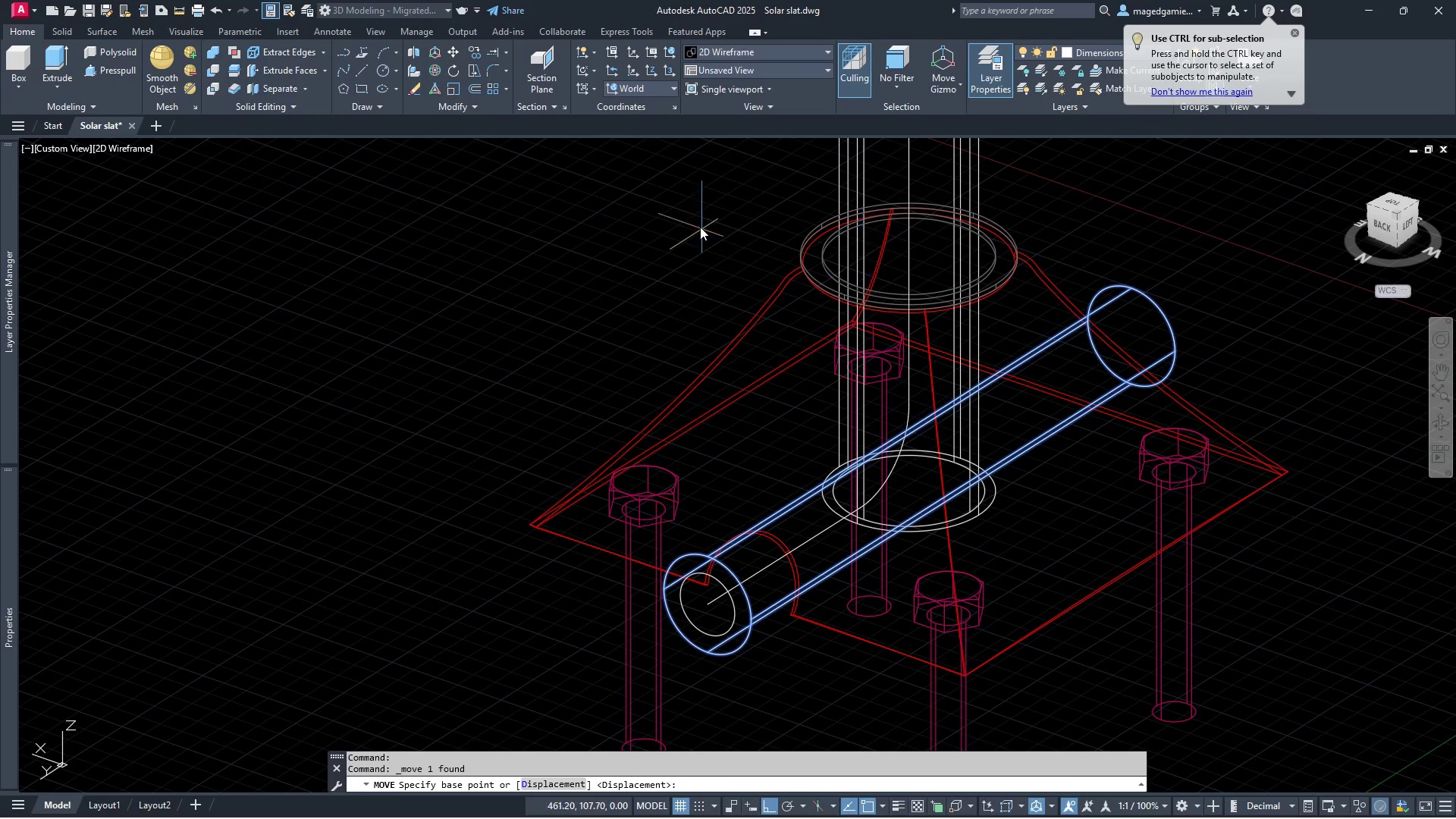 
left_click([733, 190])
 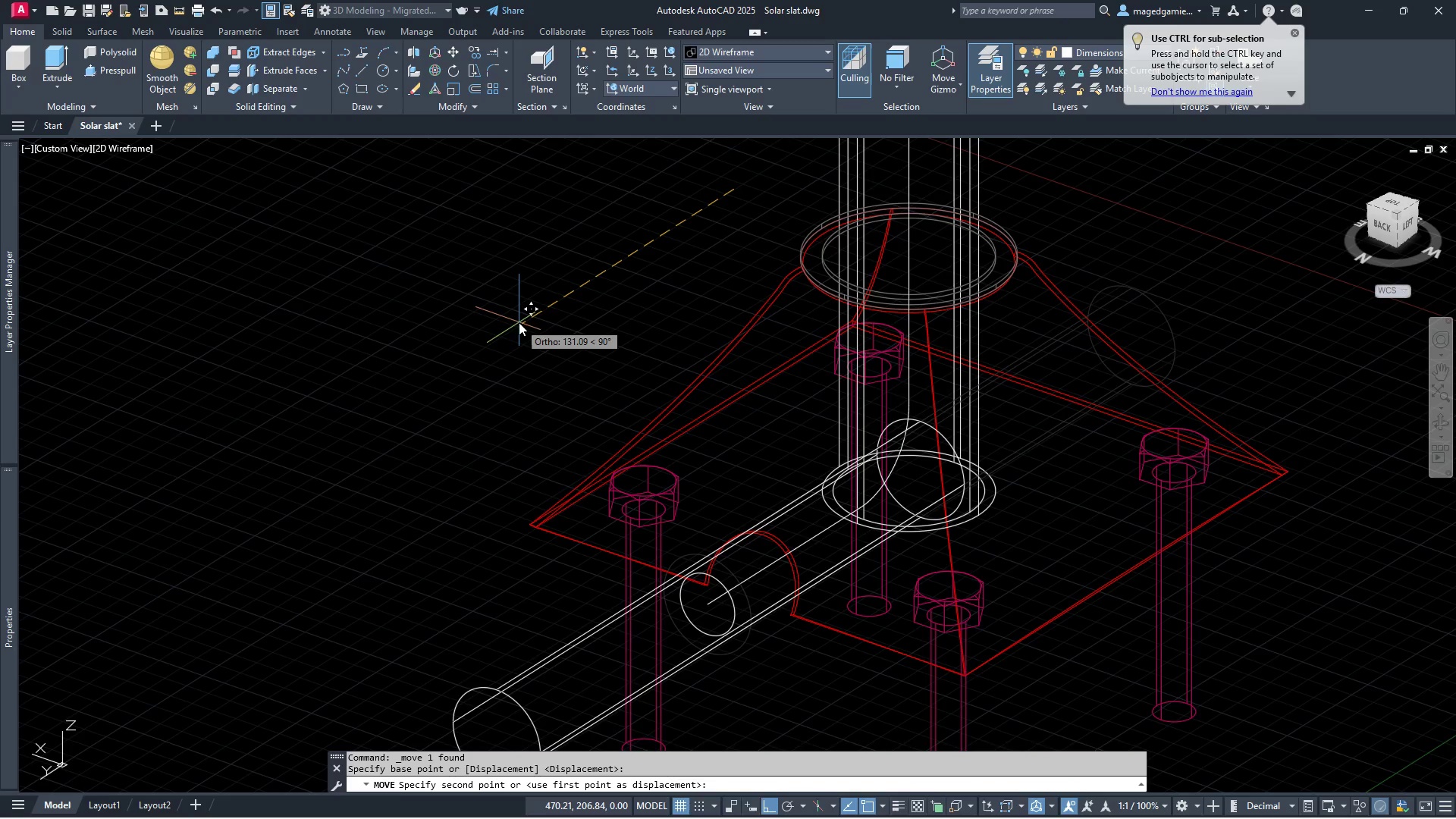 
left_click([519, 322])
 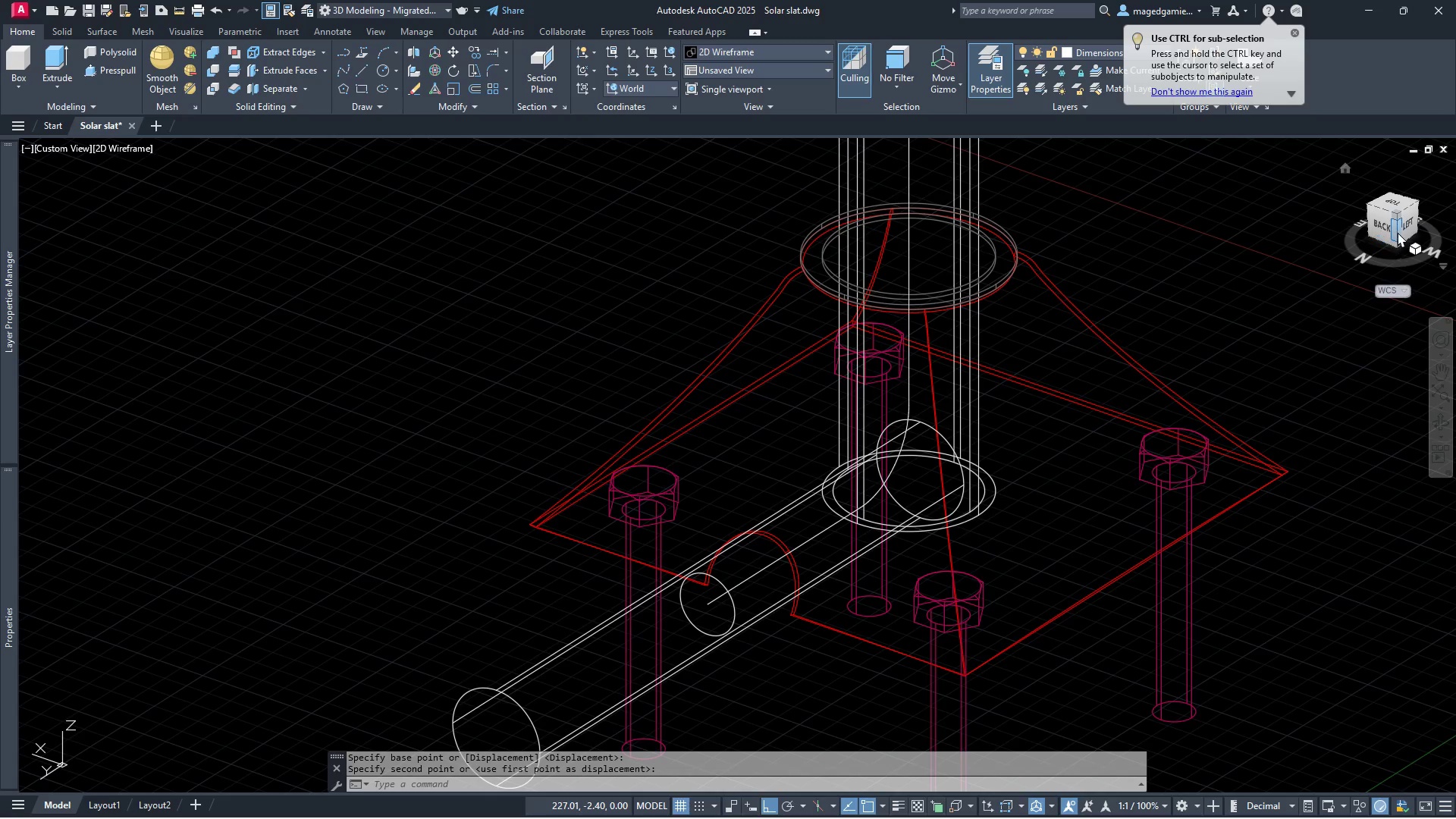 
left_click([1404, 225])
 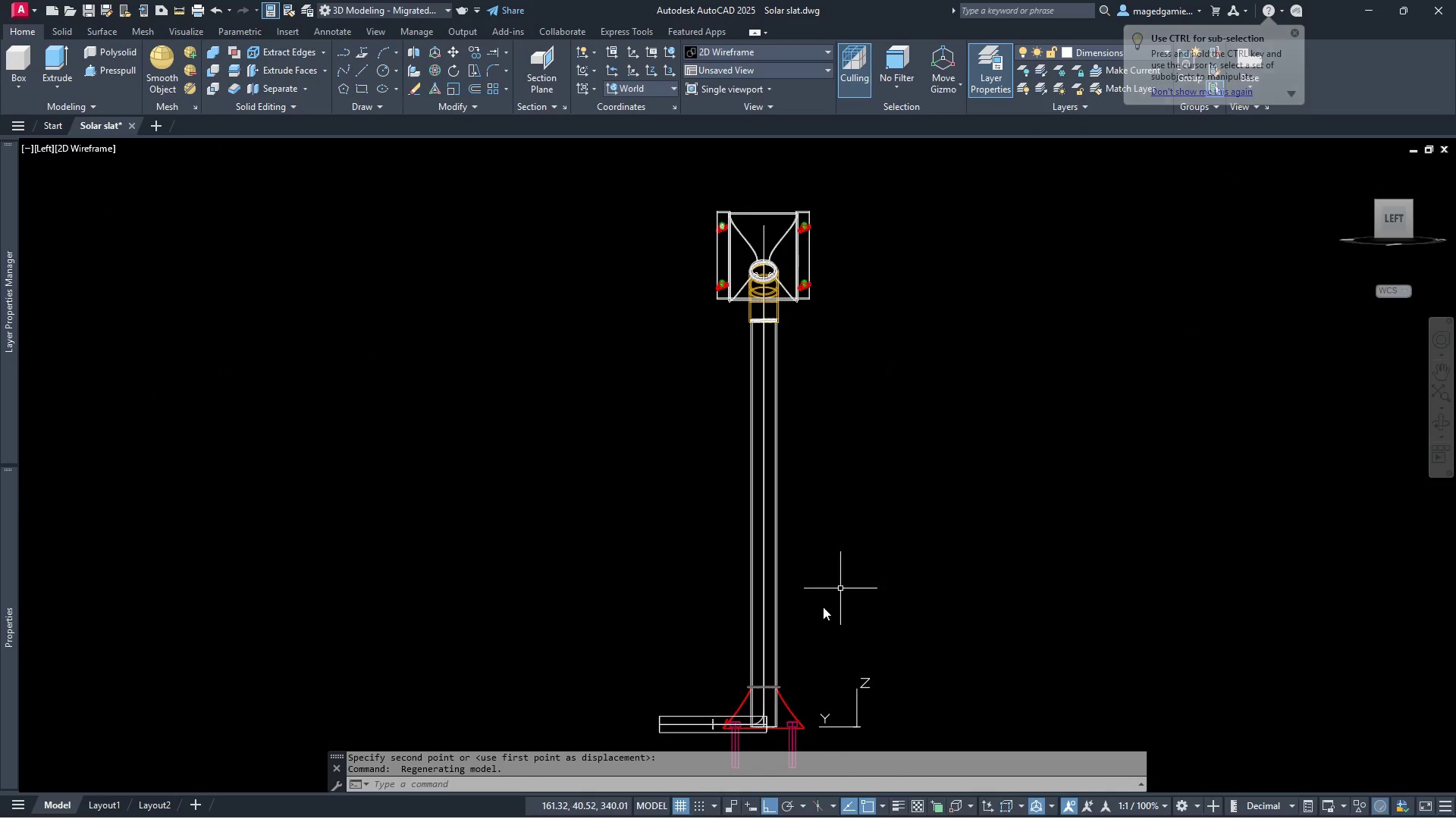 
scroll: coordinate [753, 544], scroll_direction: up, amount: 8.0
 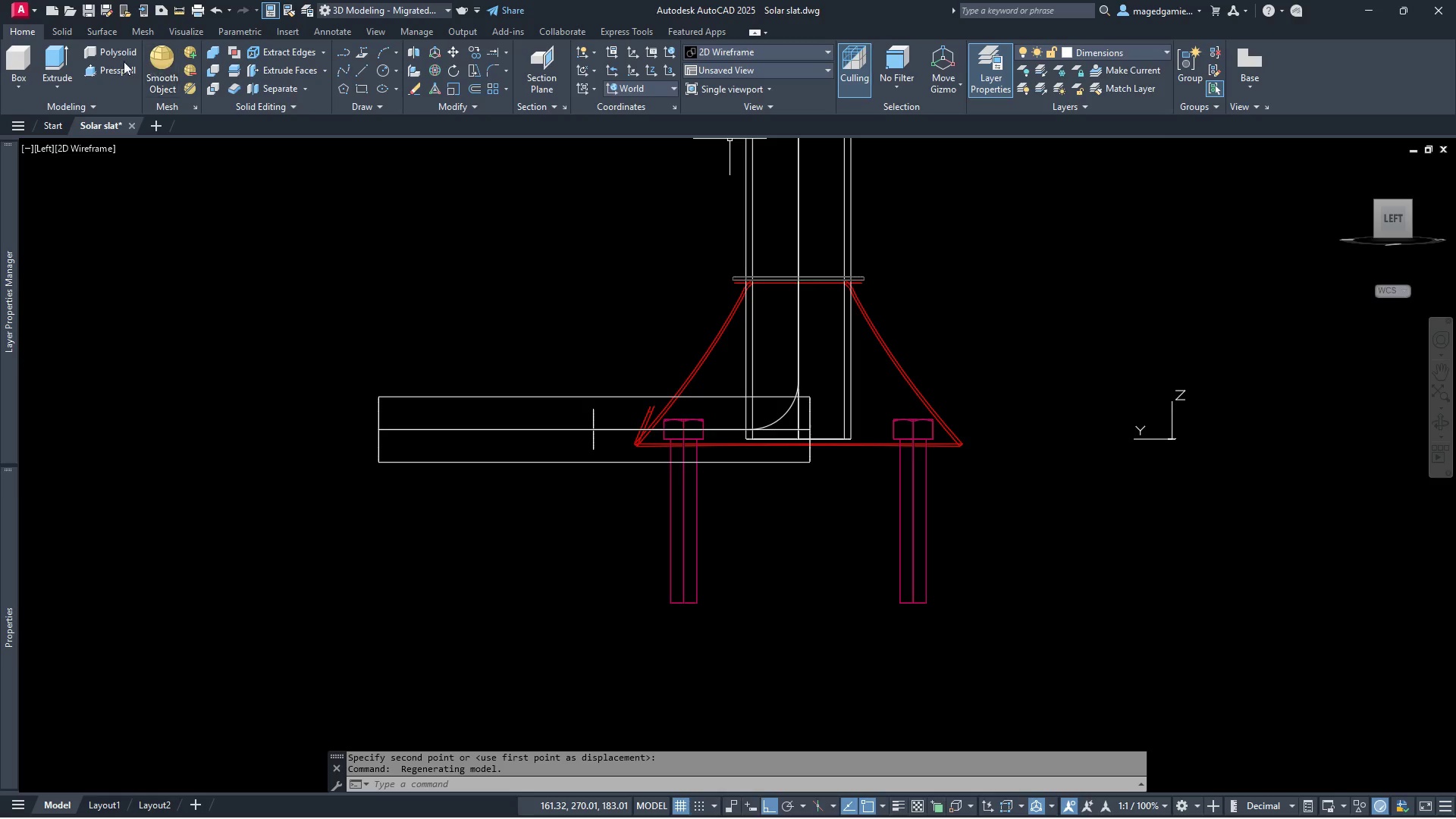 
wait(6.42)
 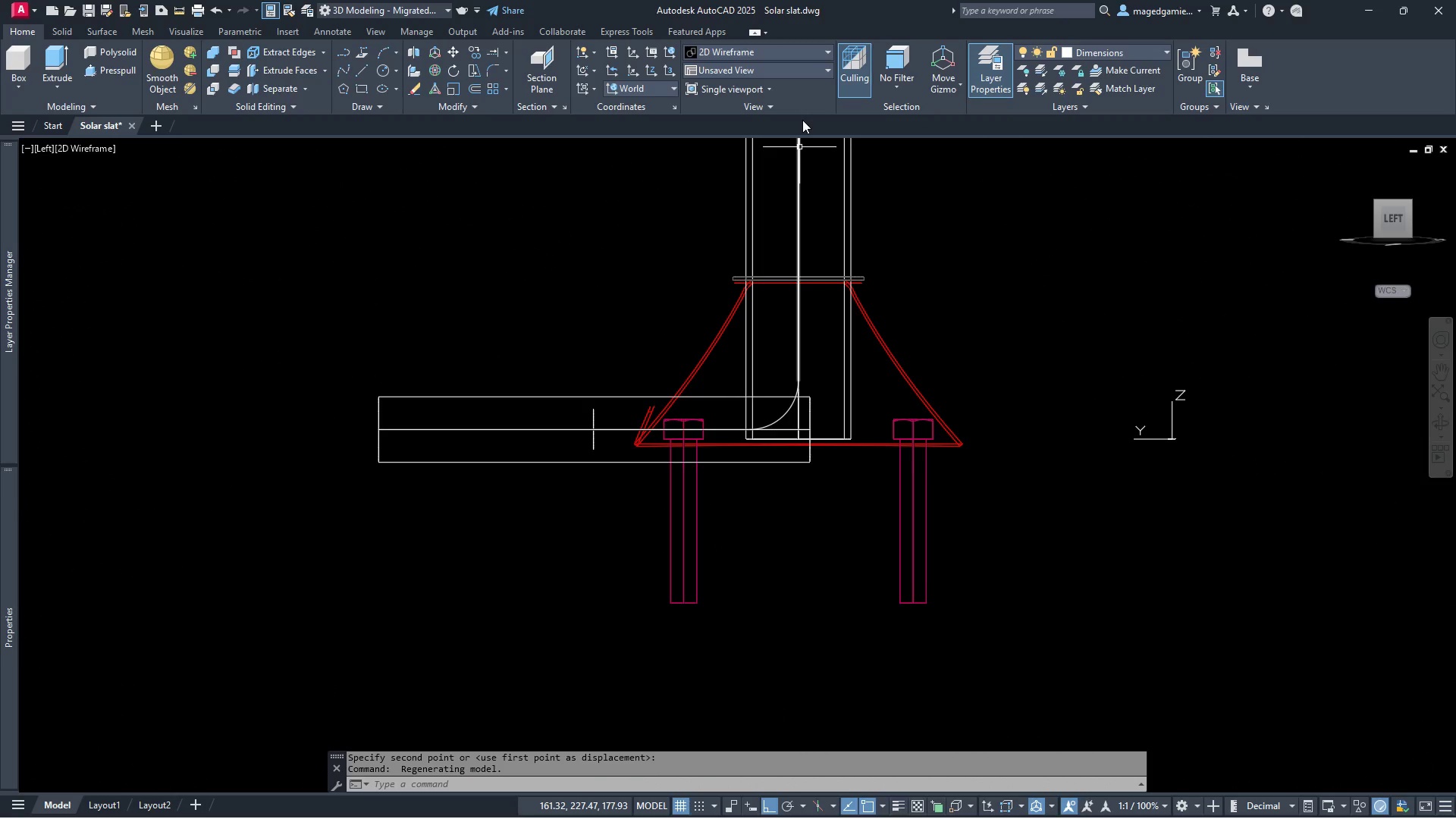 
left_click([215, 70])
 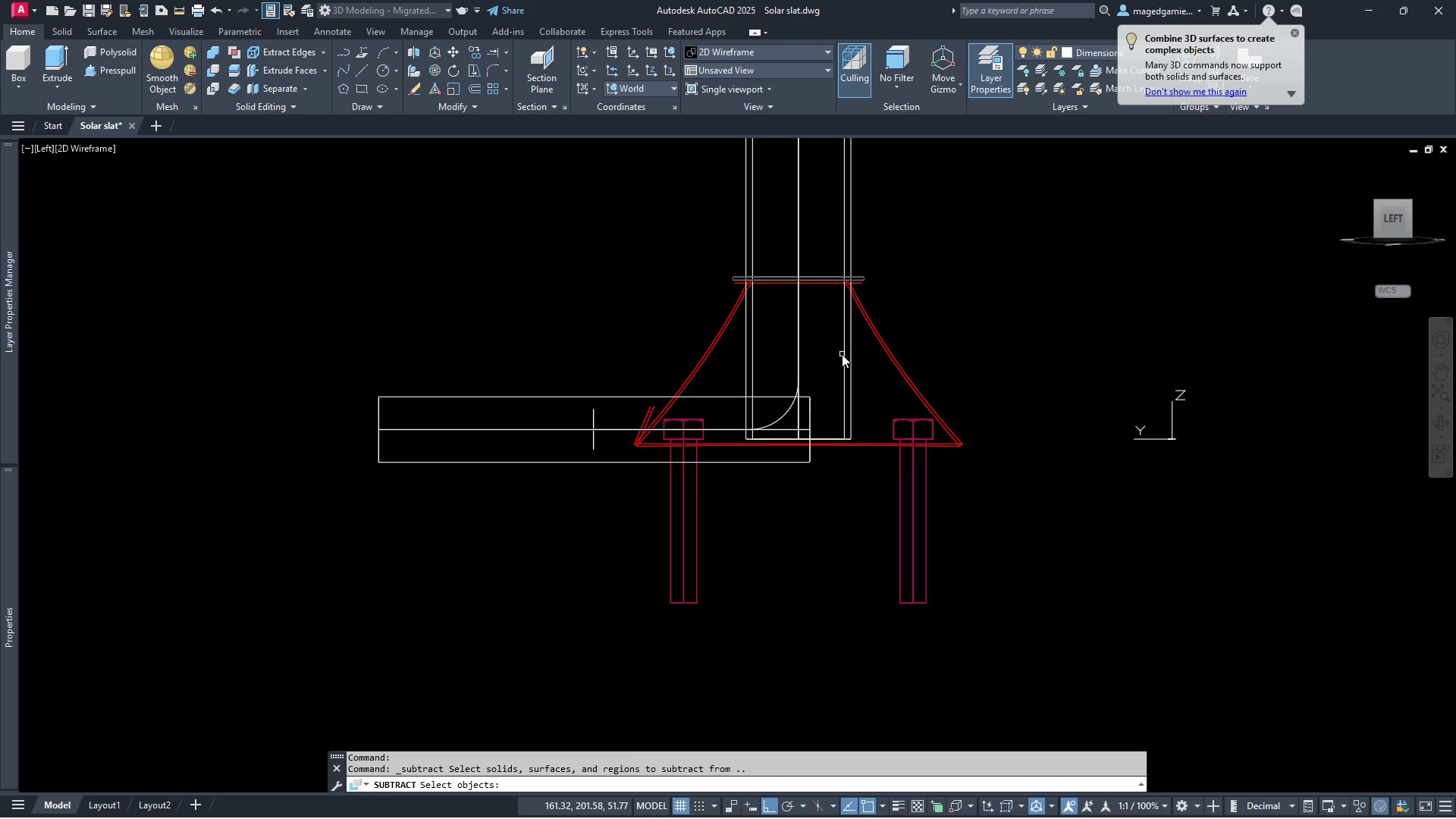 
left_click([843, 354])
 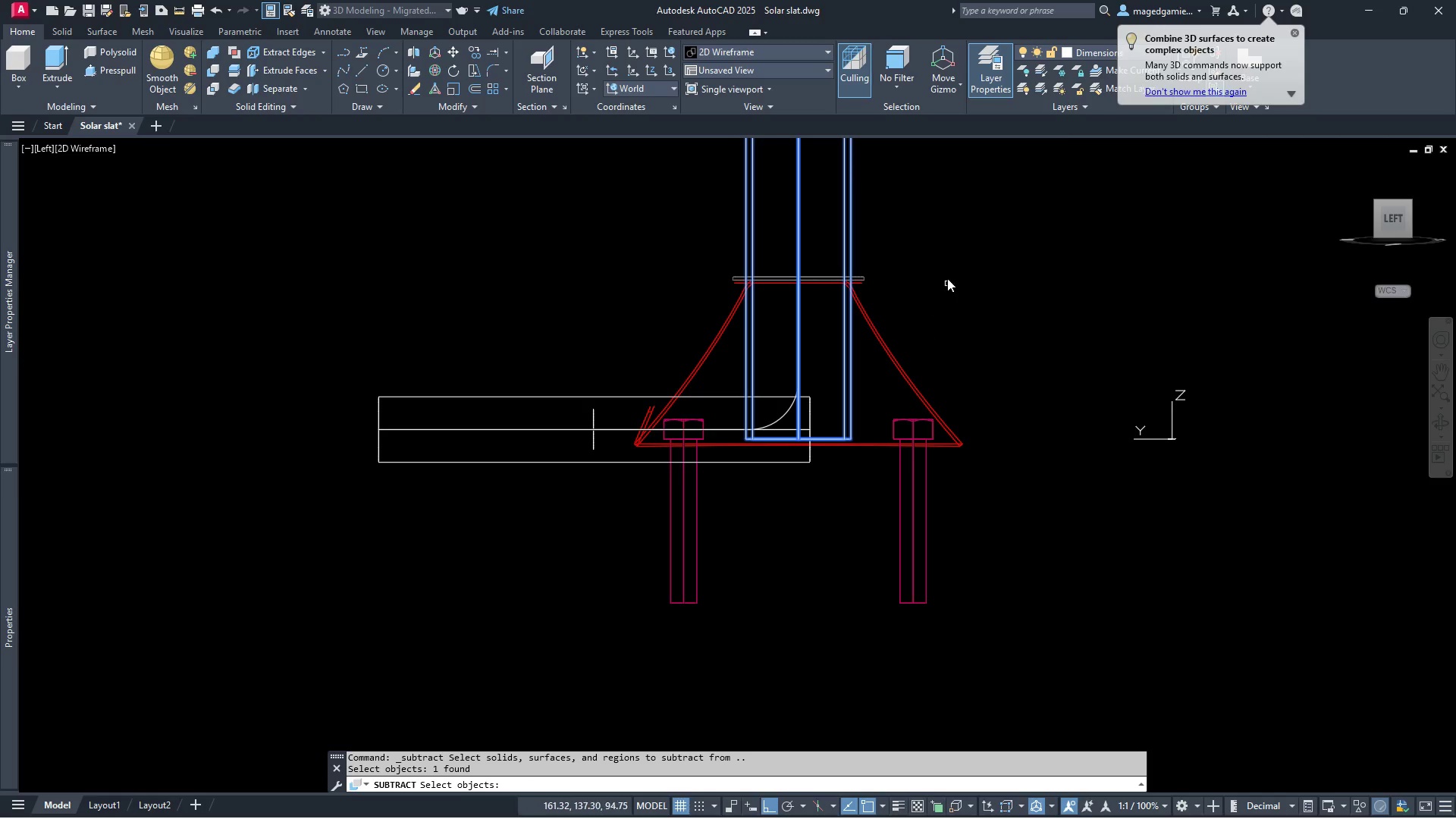 
right_click([947, 278])
 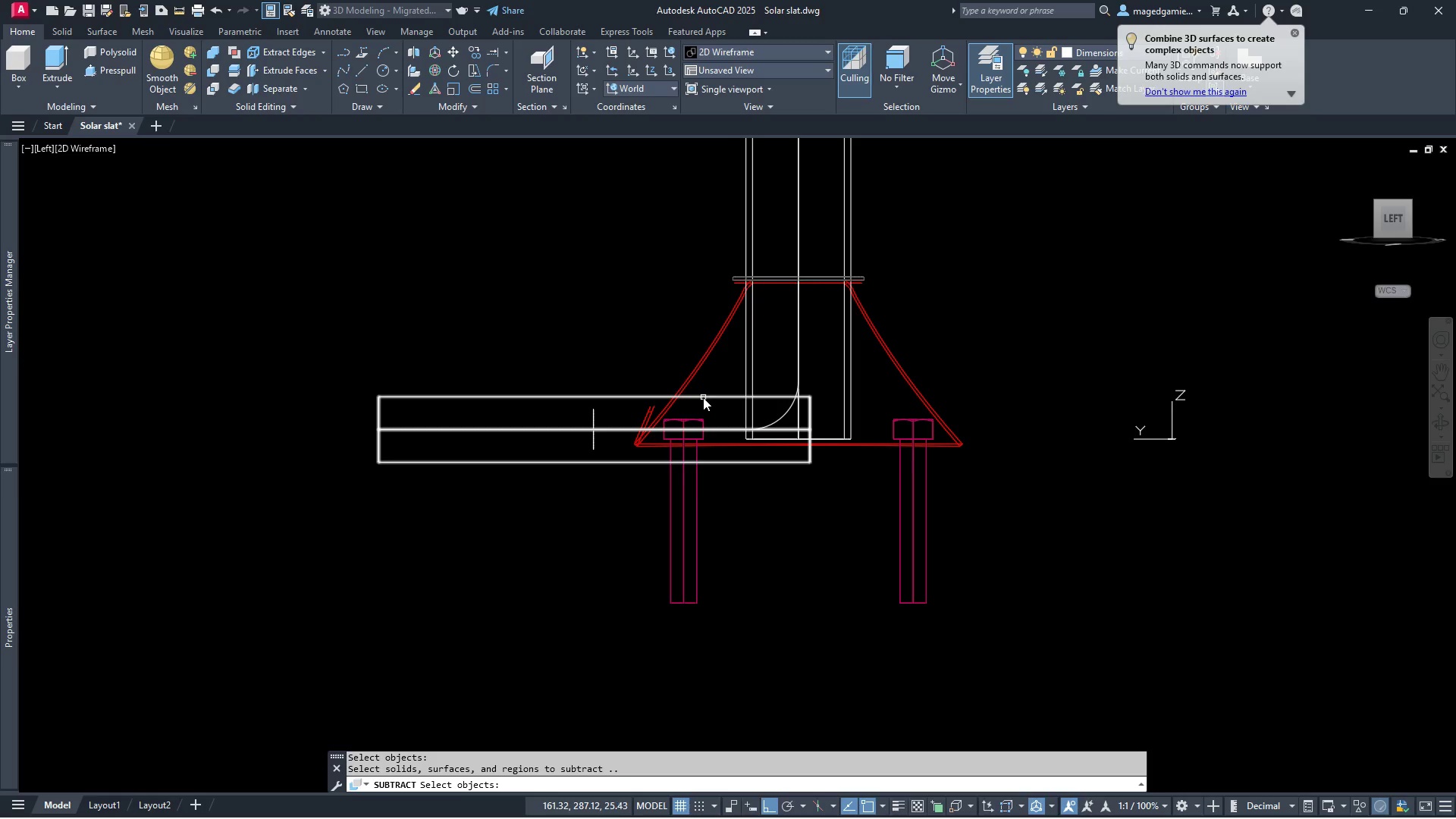 
left_click([703, 397])
 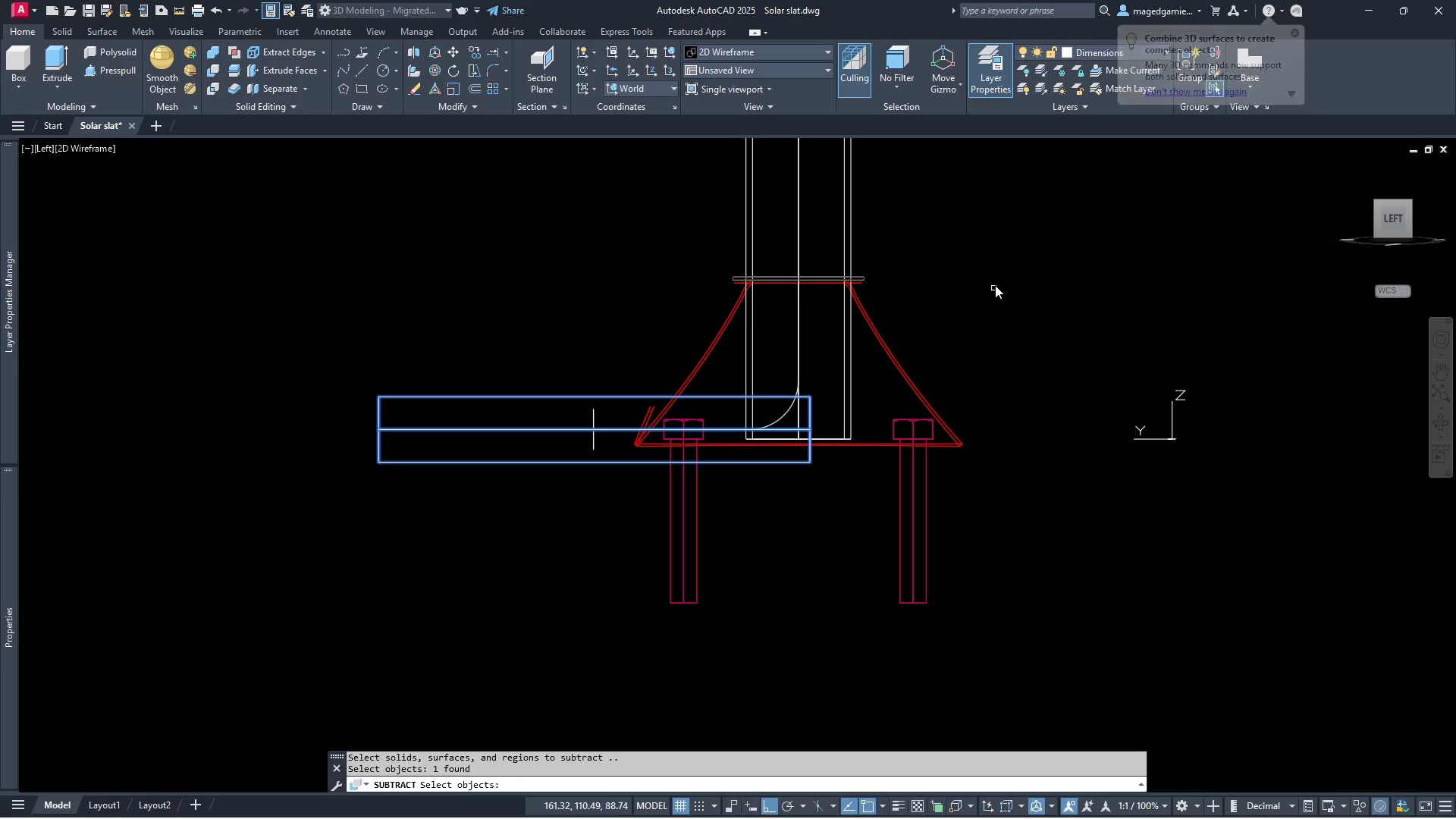 
right_click([996, 281])
 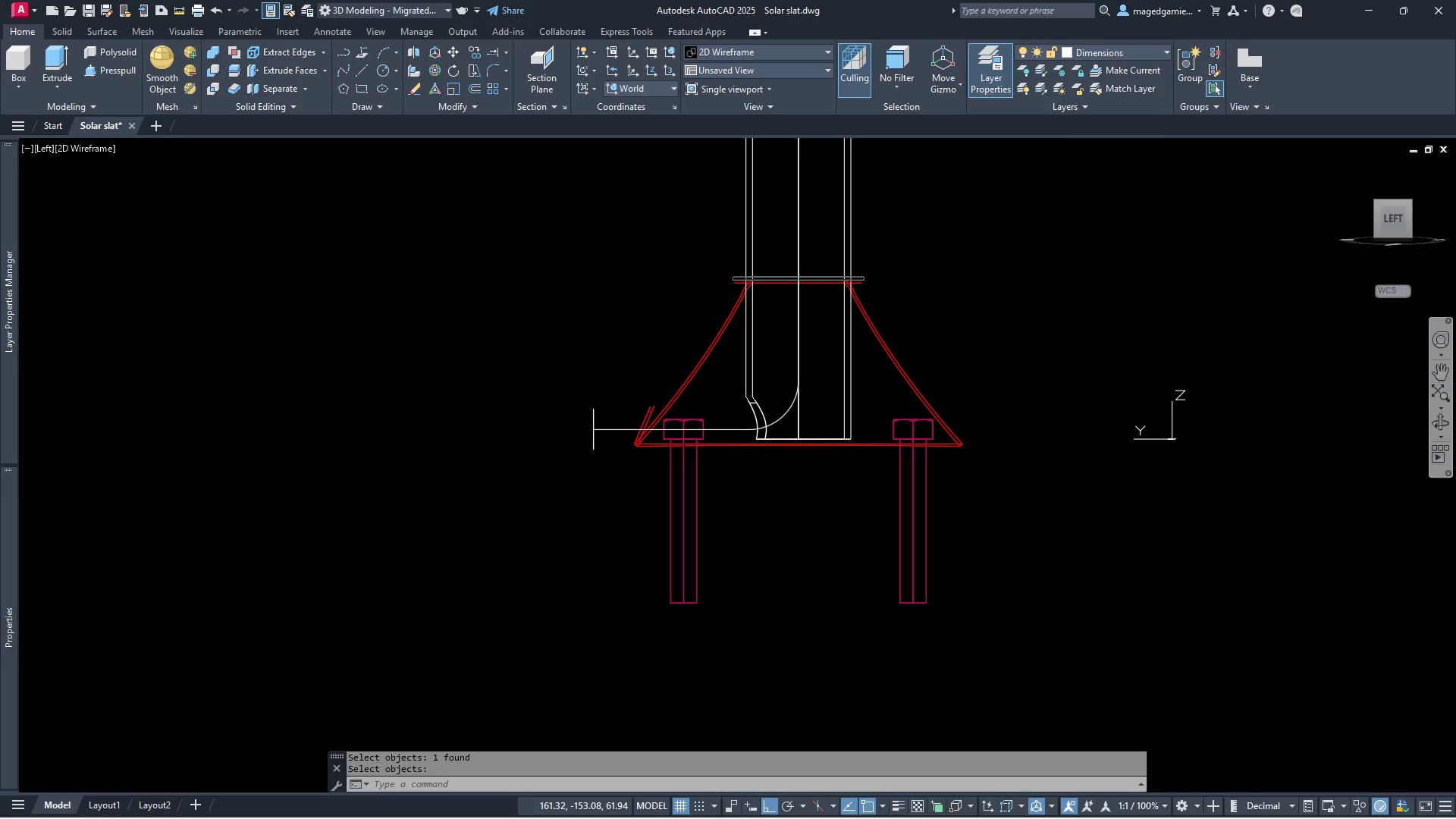 
left_click([1440, 421])
 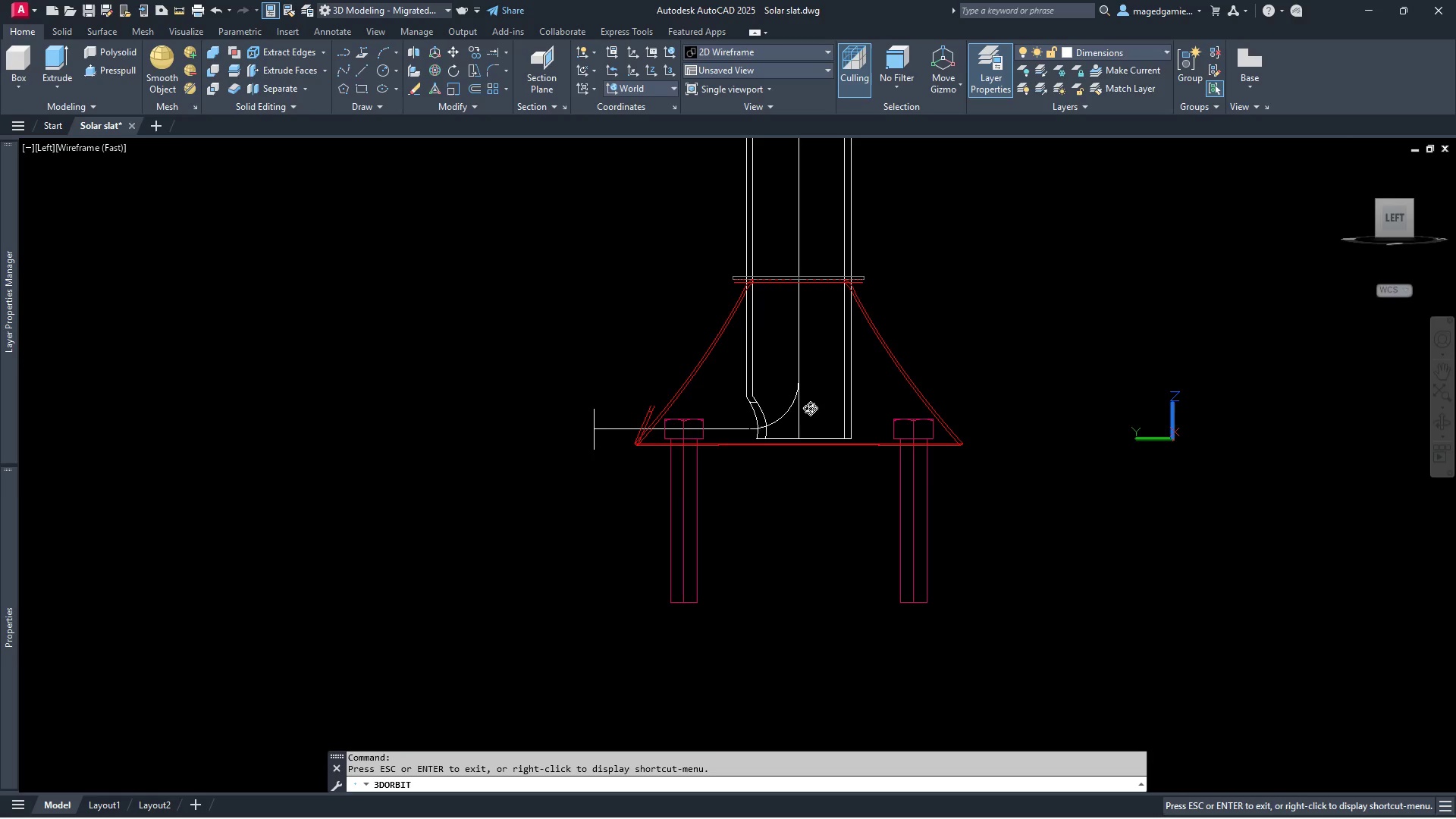 
left_click_drag(start_coordinate=[824, 406], to_coordinate=[971, 462])
 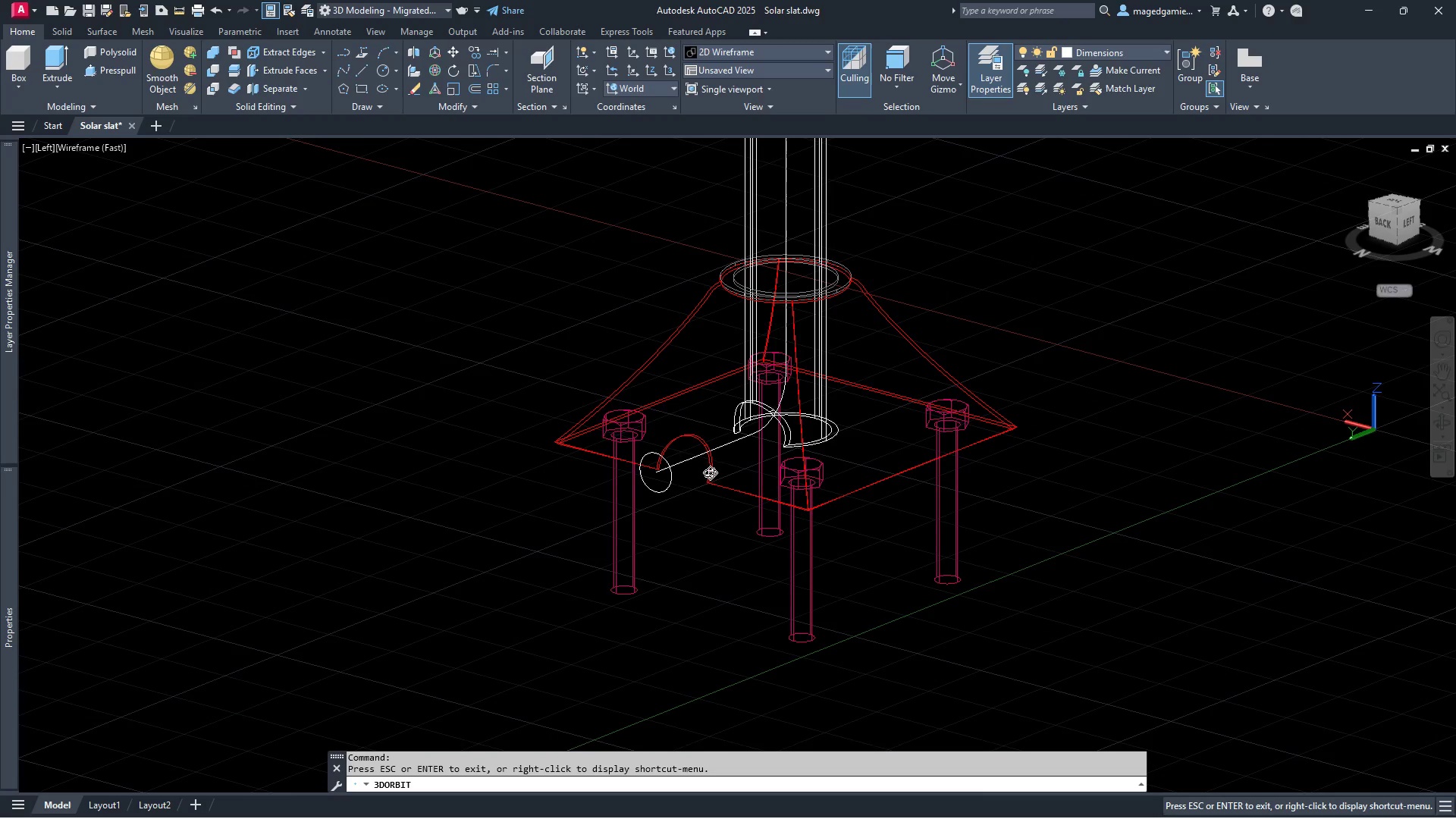 
key(Escape)
 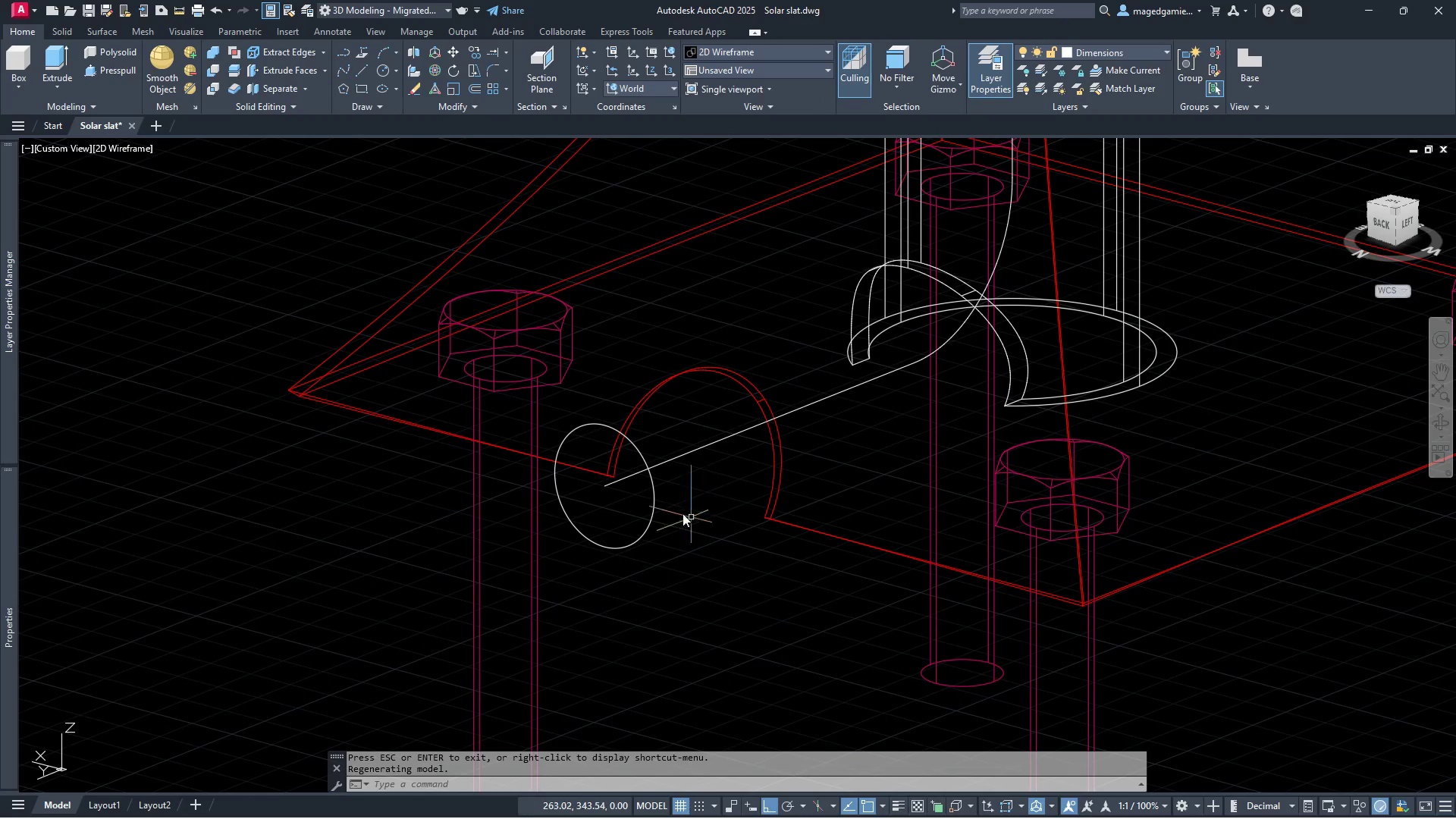 
scroll: coordinate [642, 502], scroll_direction: up, amount: 15.0
 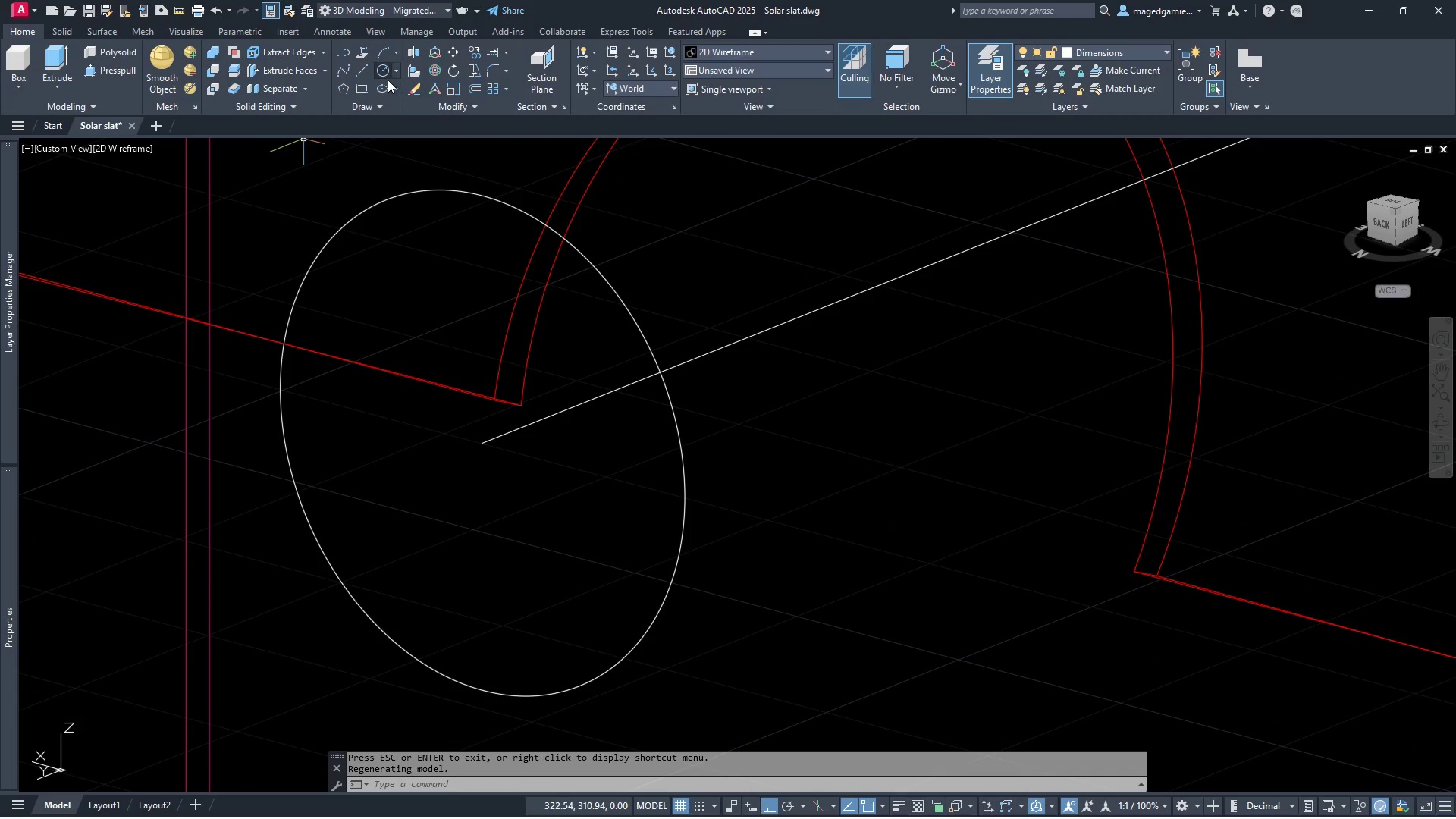 
left_click([381, 70])
 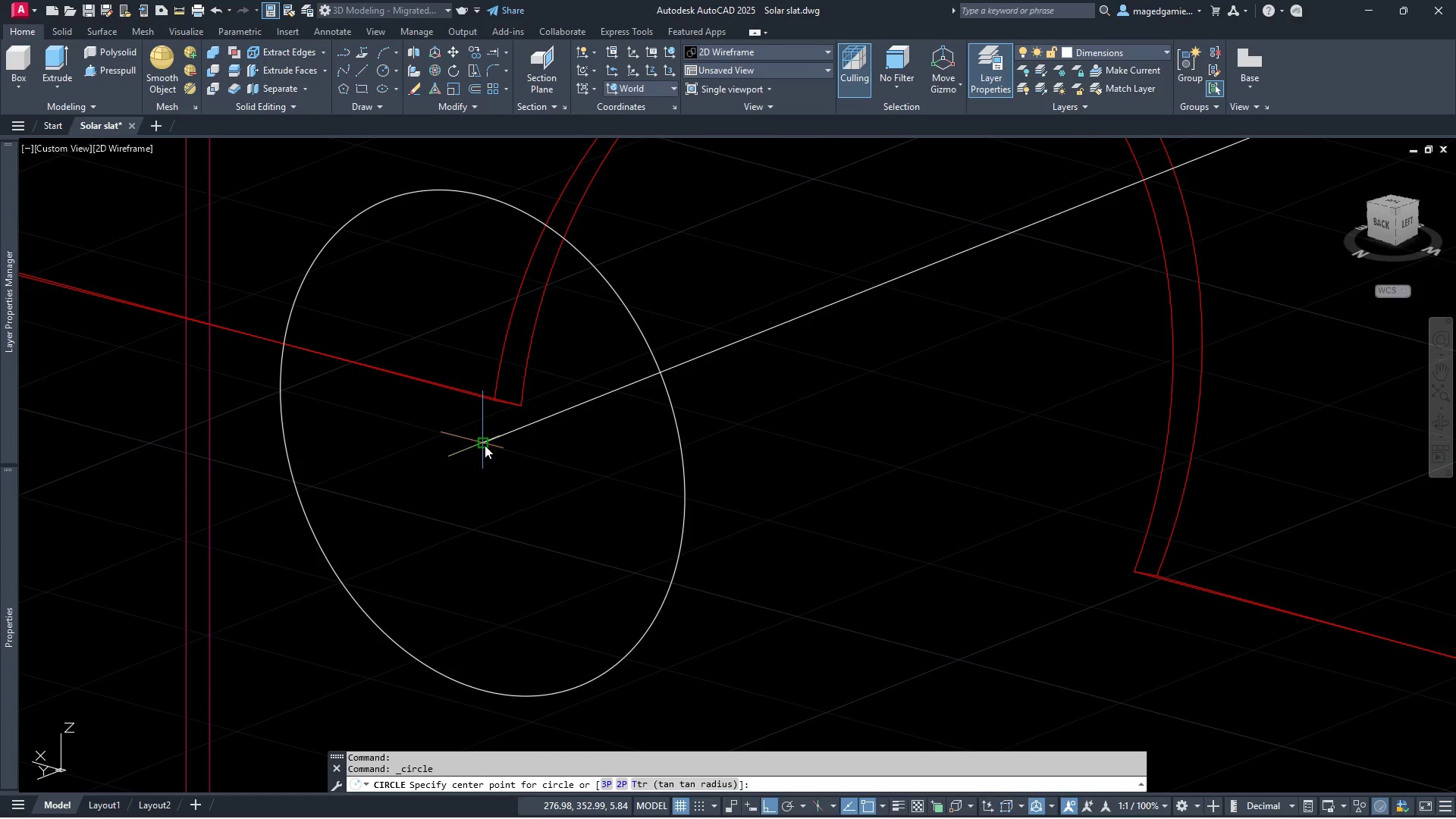 
left_click([485, 445])
 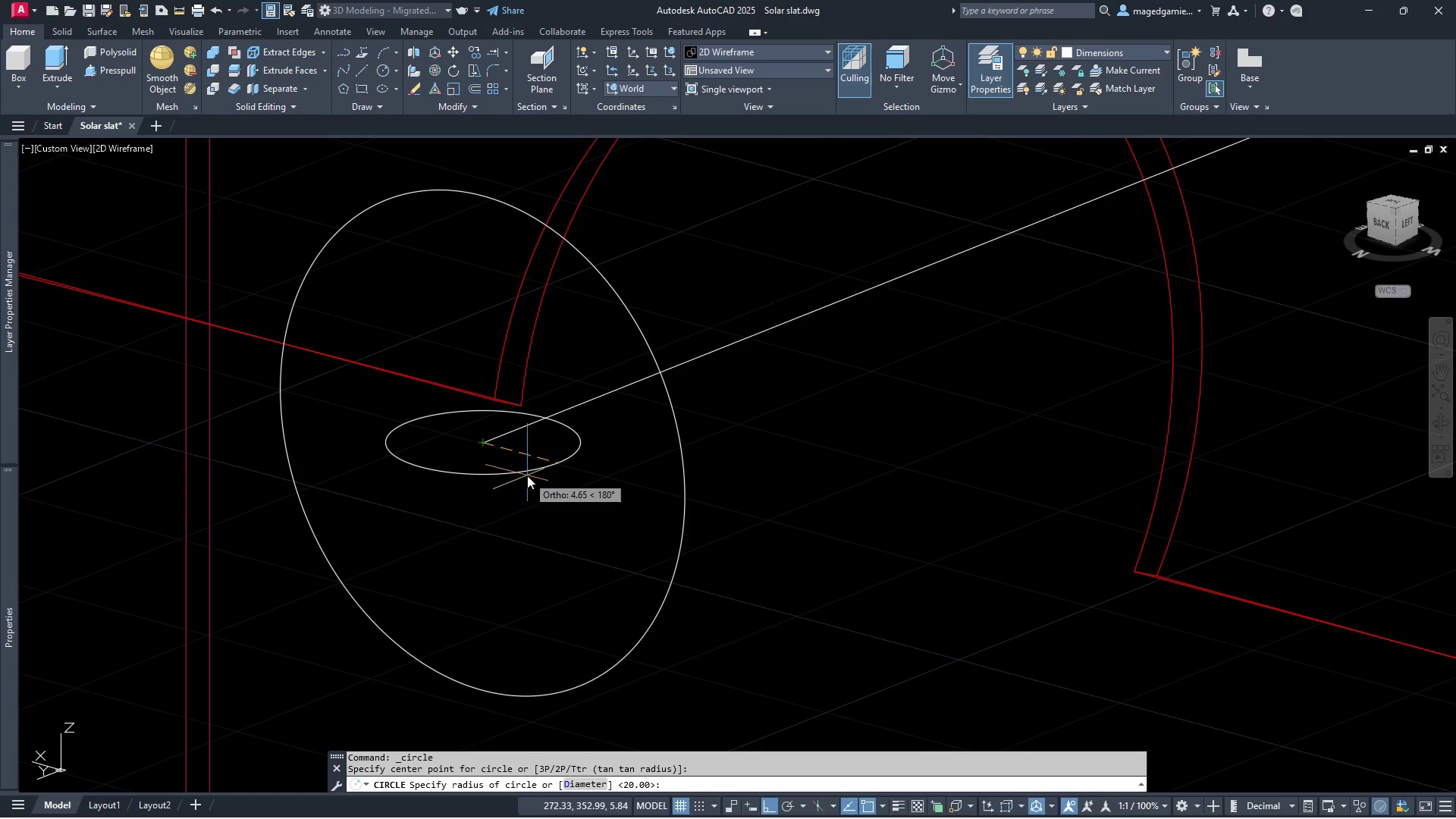 
wait(9.52)
 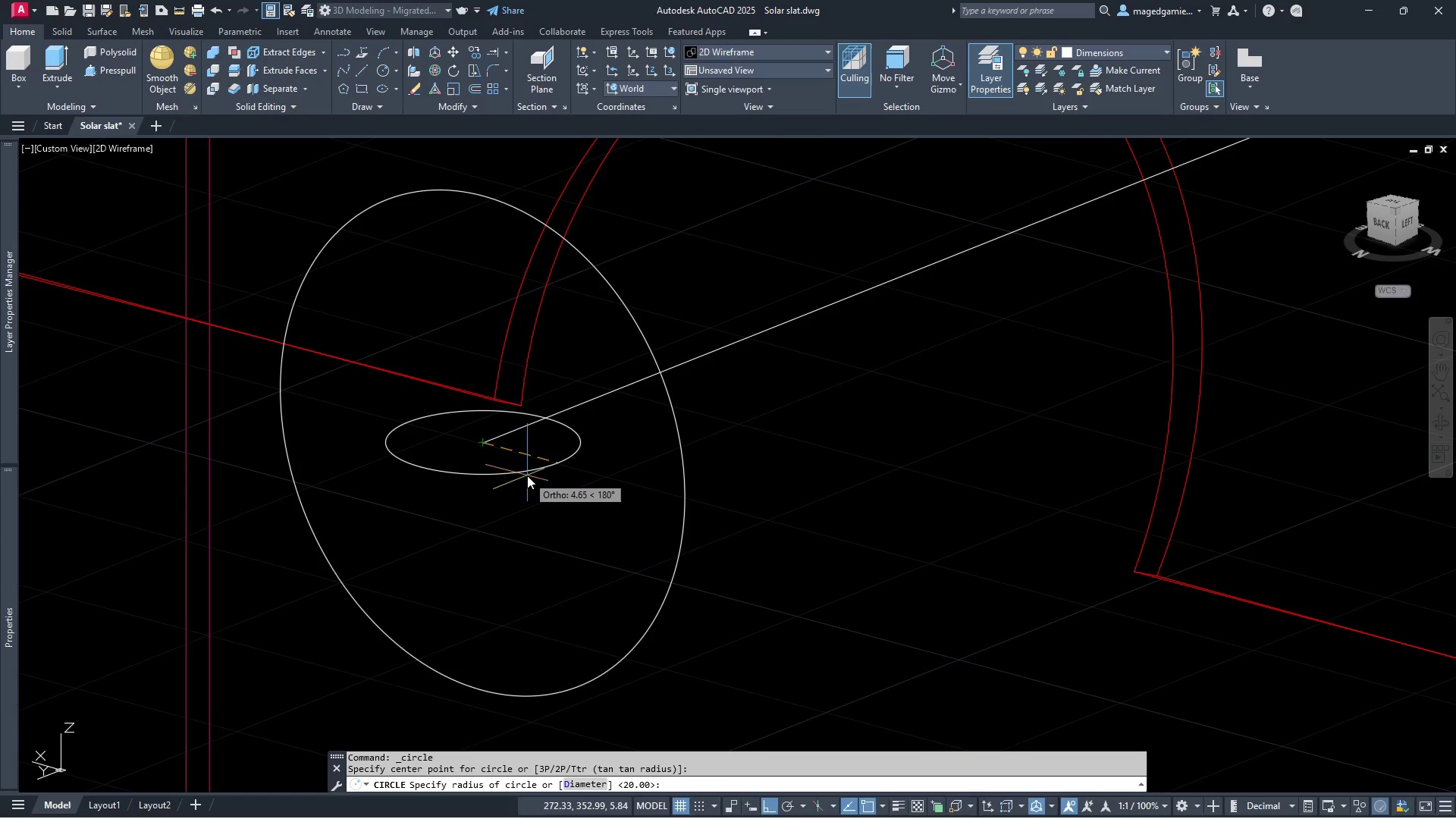 
type(10)
 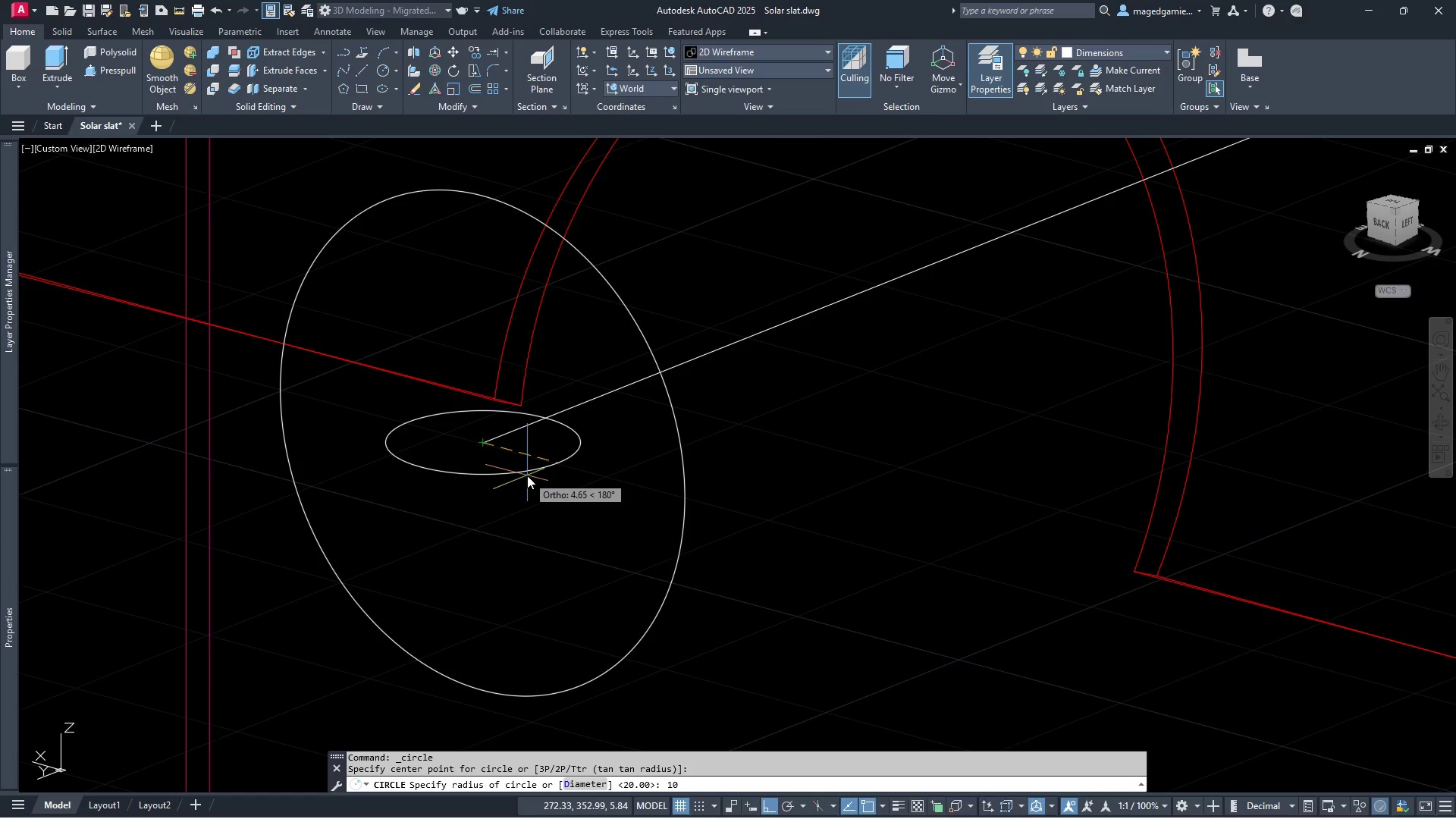 
key(Enter)
 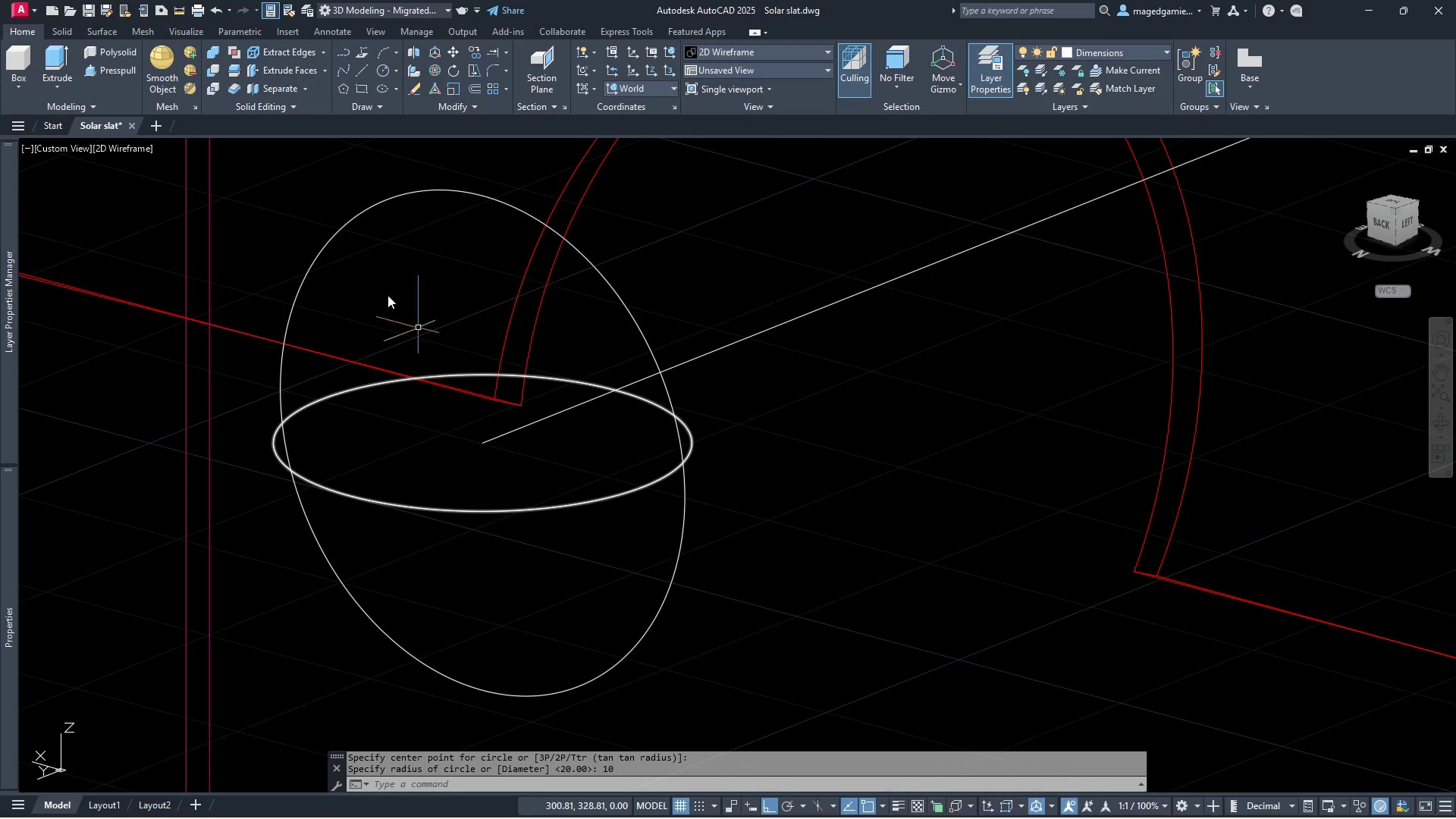 
wait(6.03)
 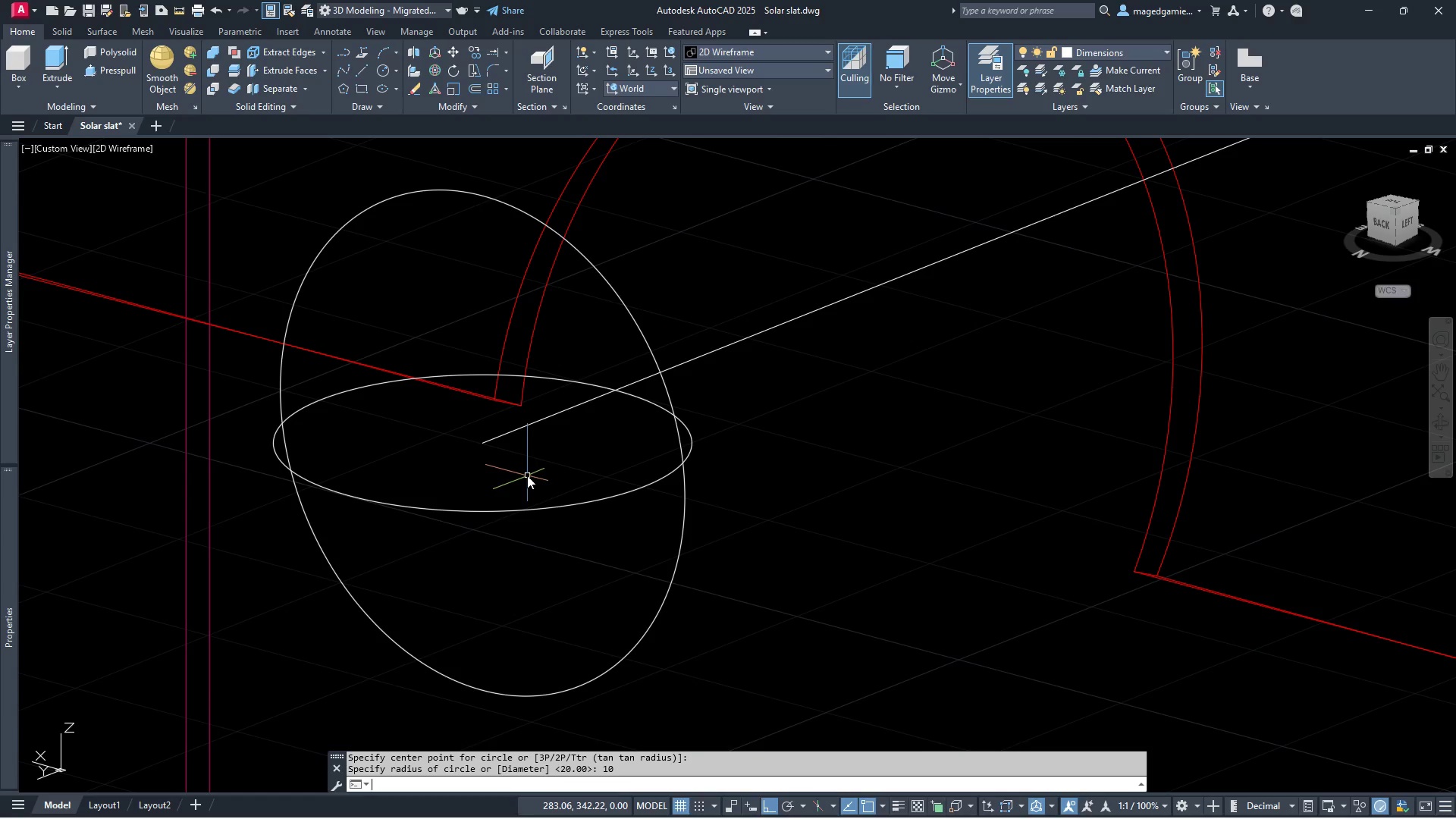 
left_click([381, 74])
 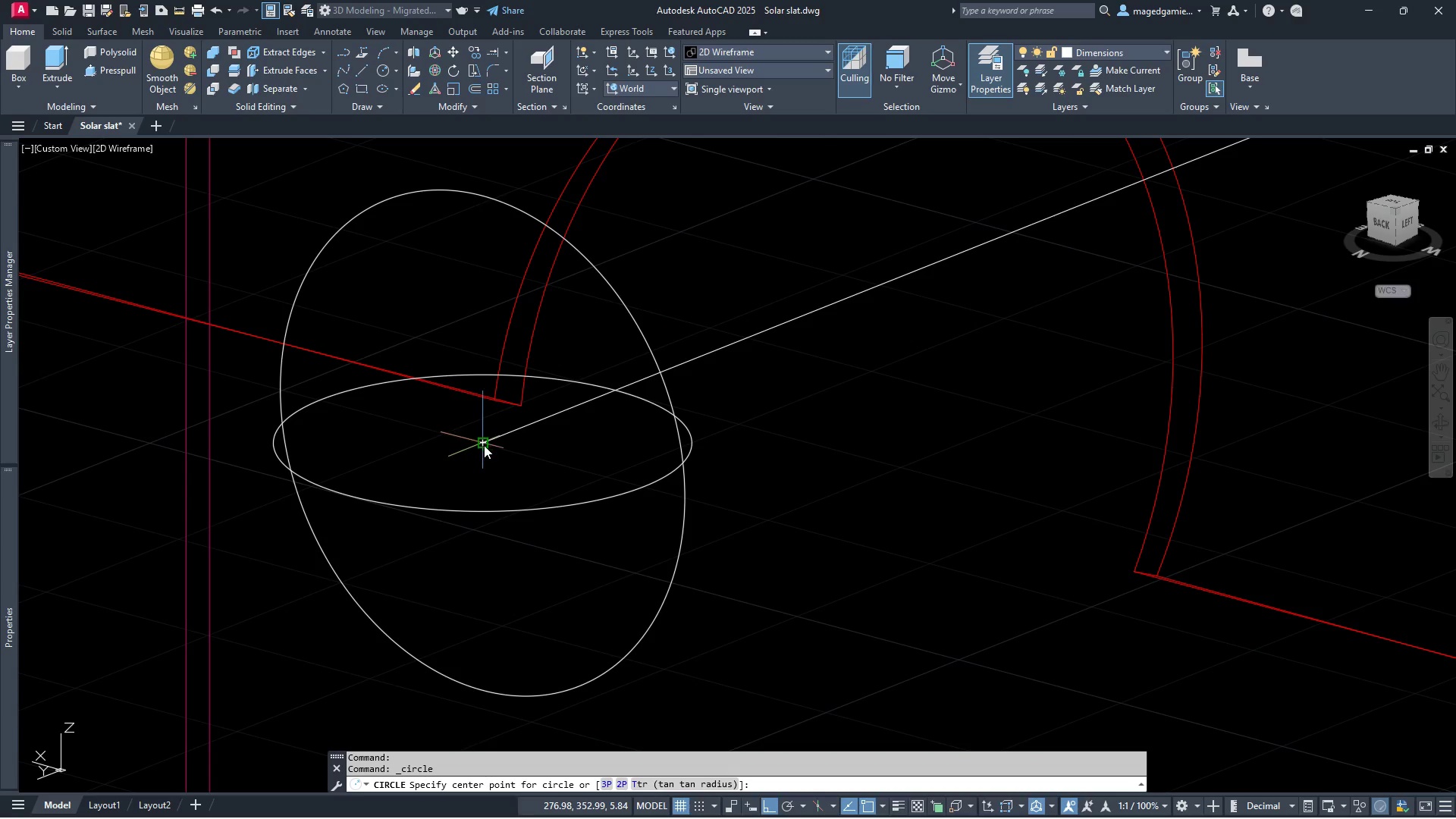 
left_click([484, 445])
 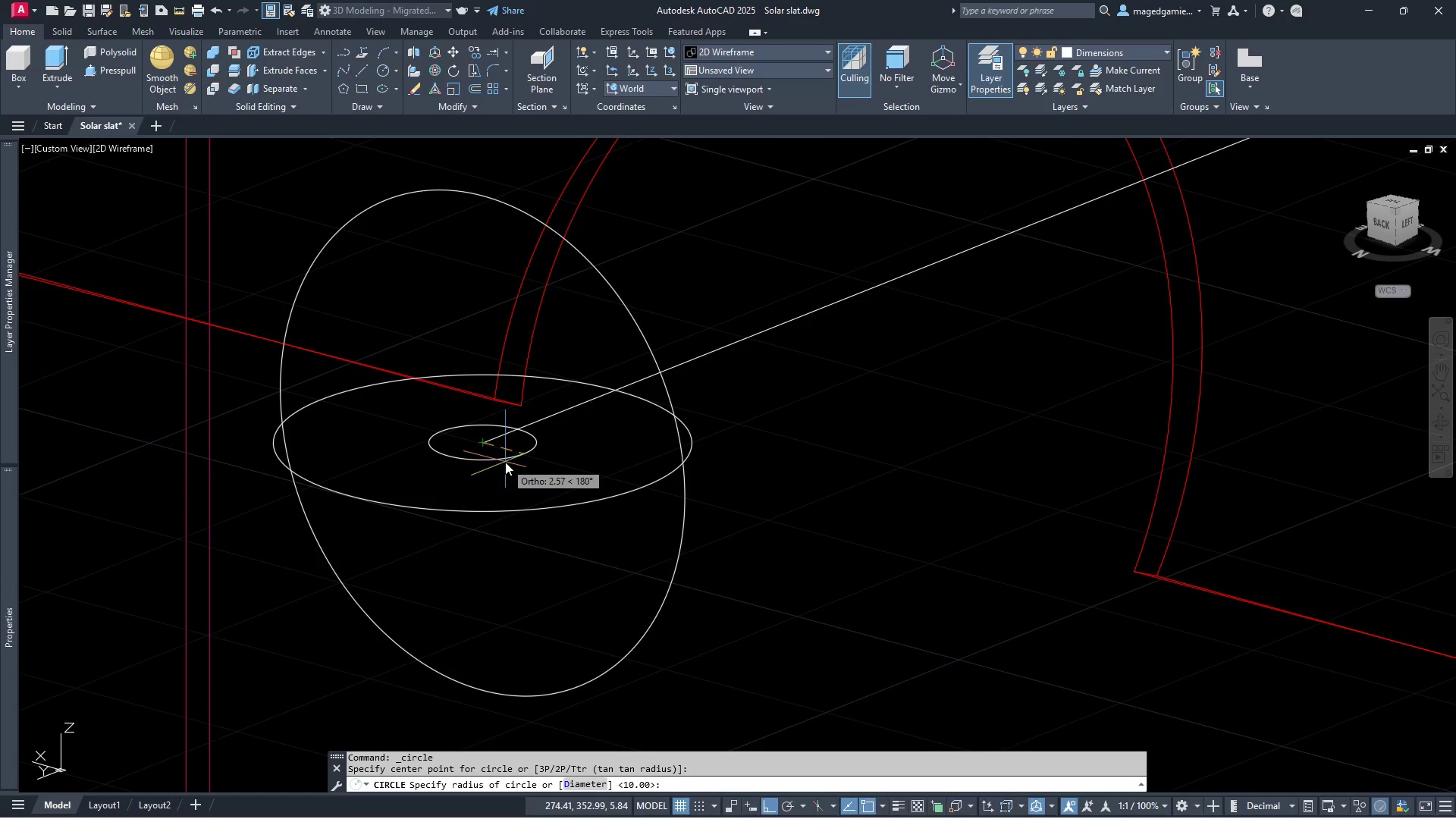 
key(5)
 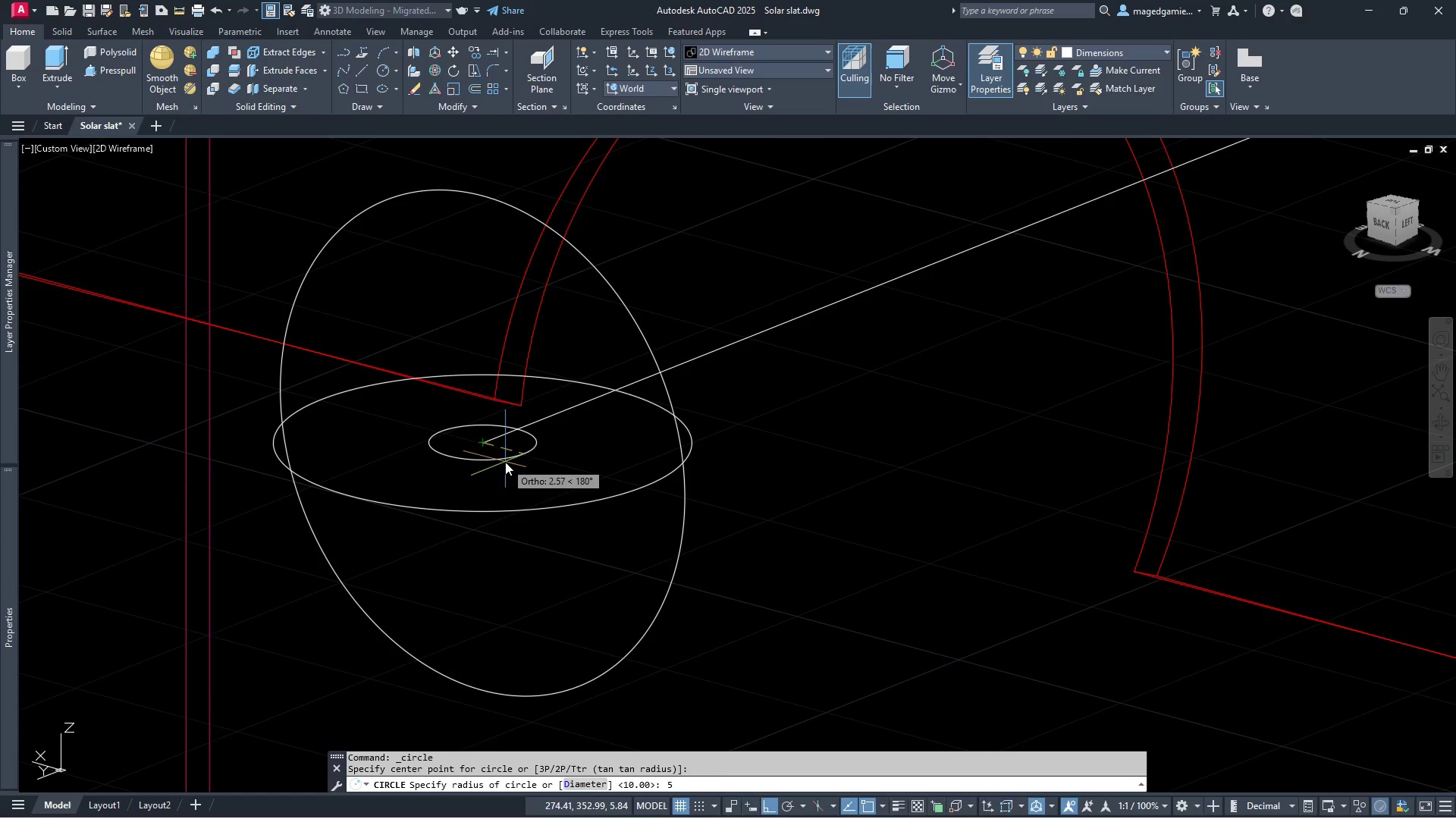 
key(Enter)
 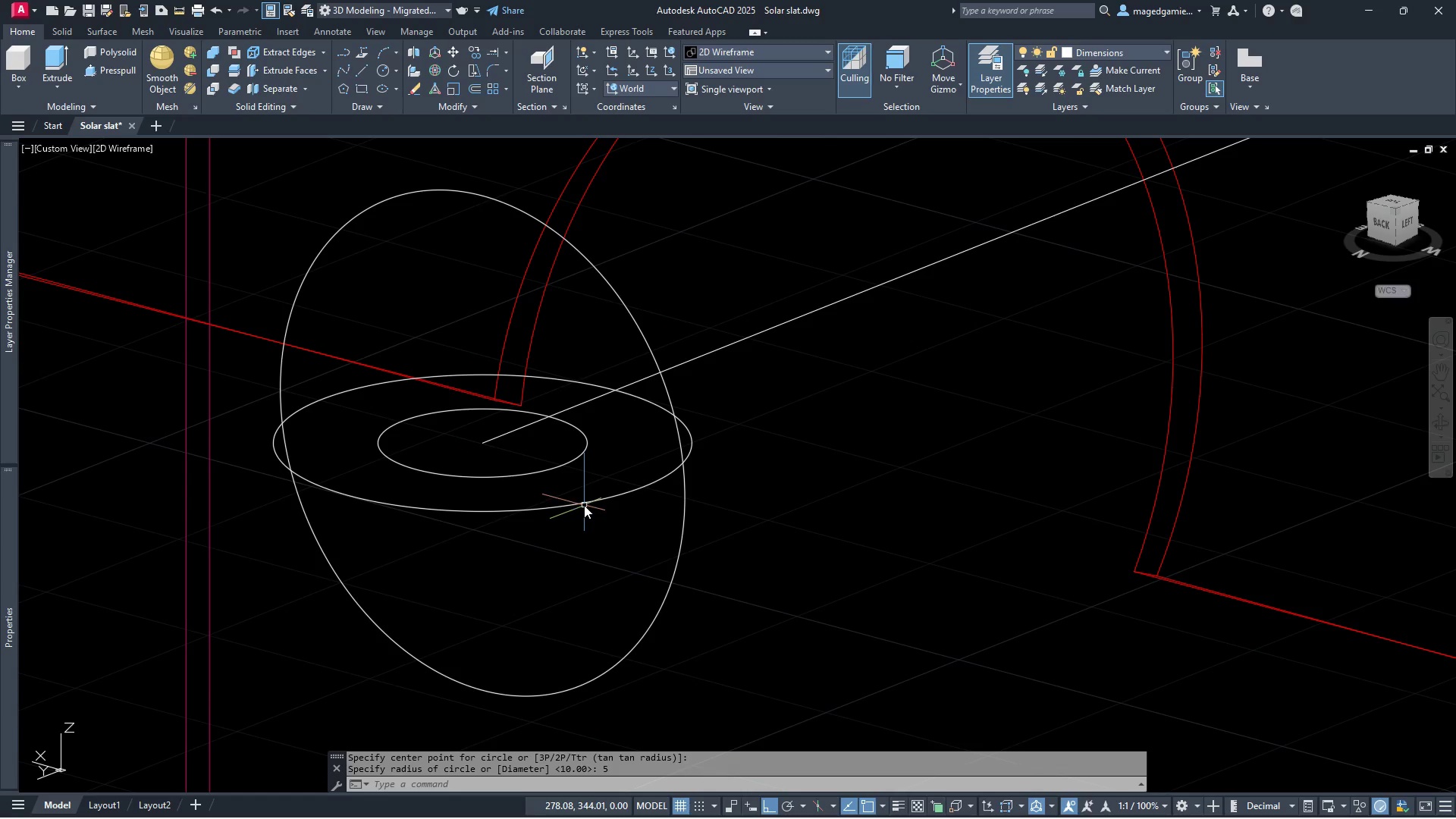 
left_click([582, 502])
 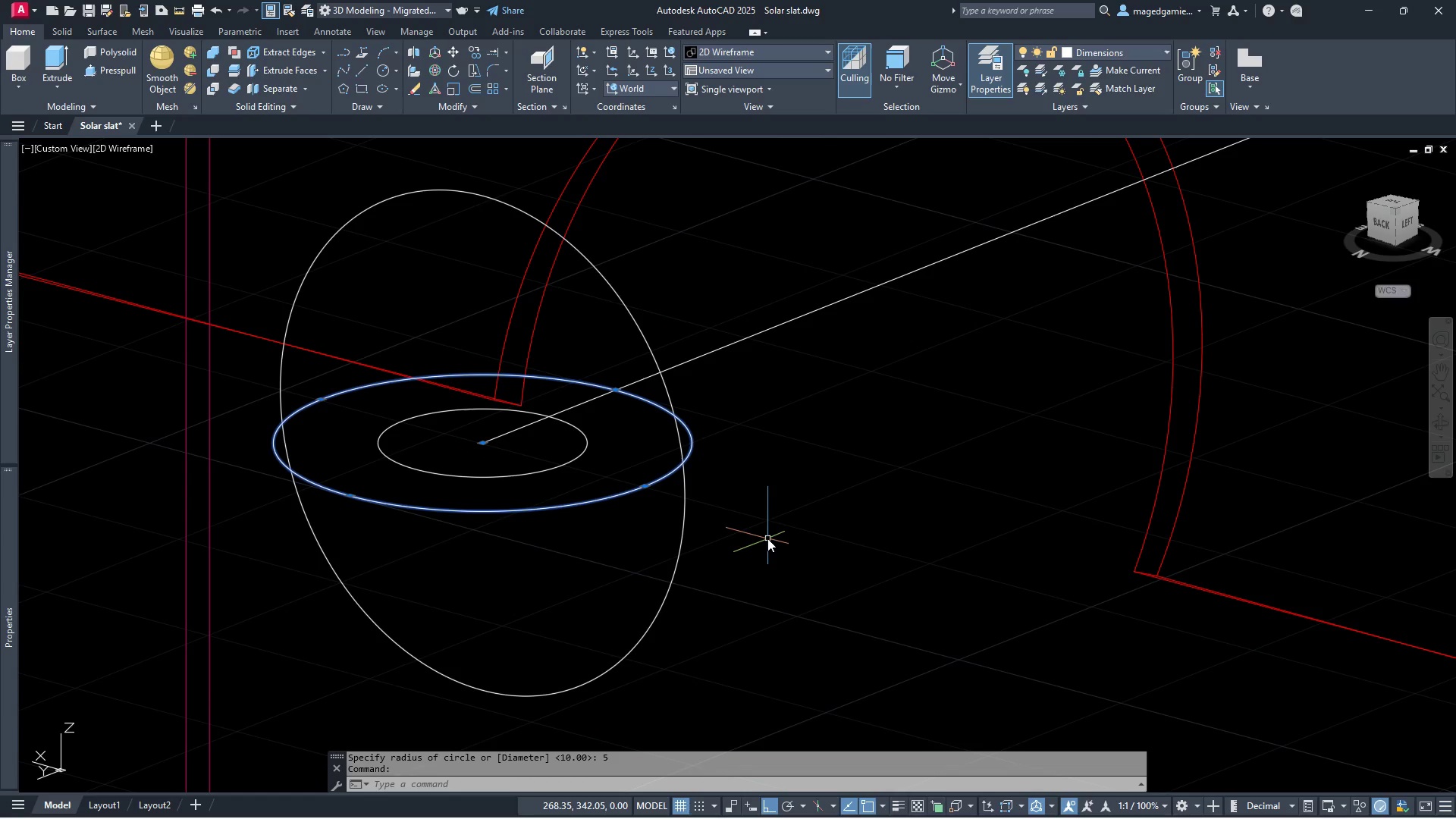 
key(Delete)
 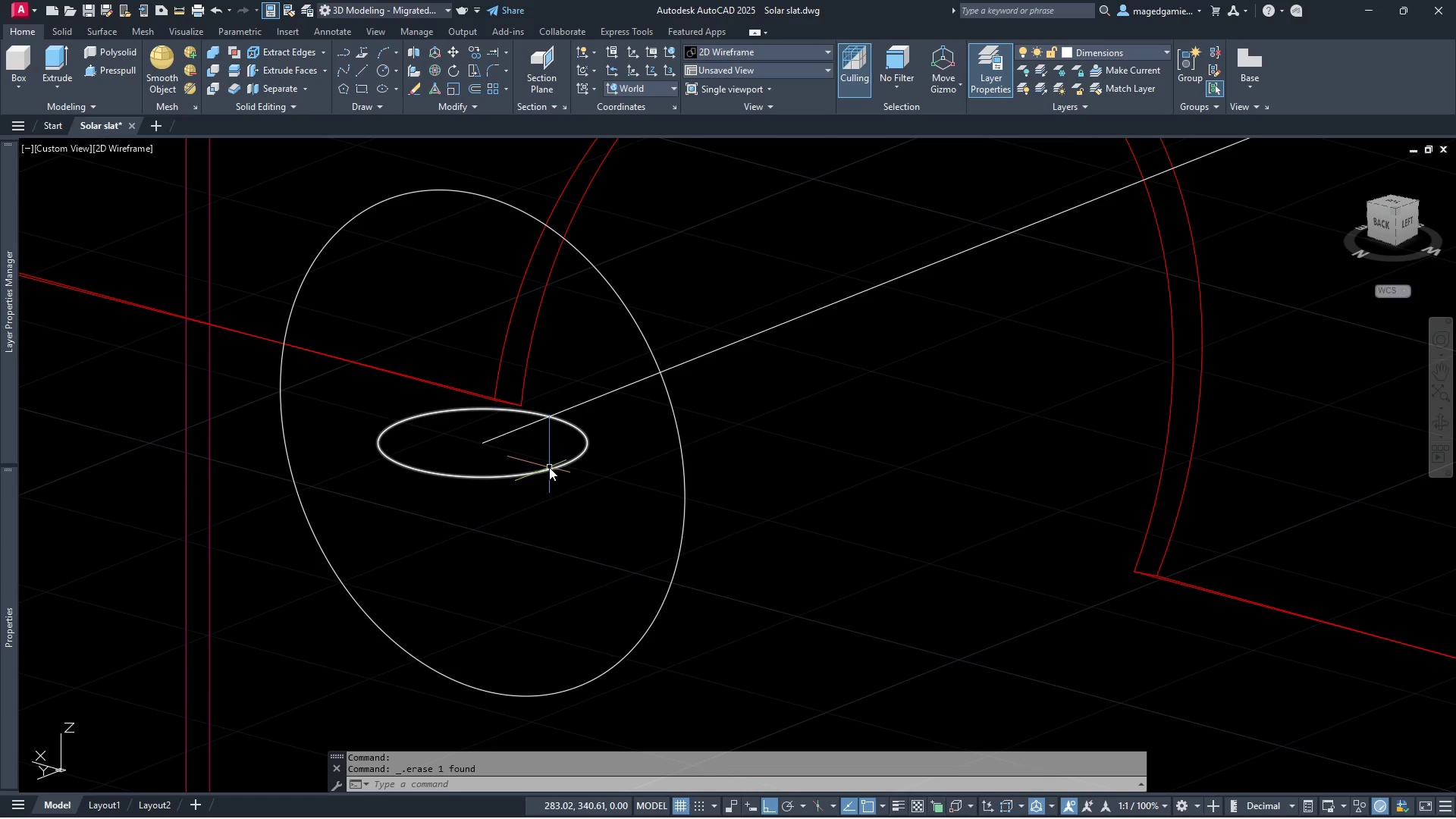 
left_click([549, 467])
 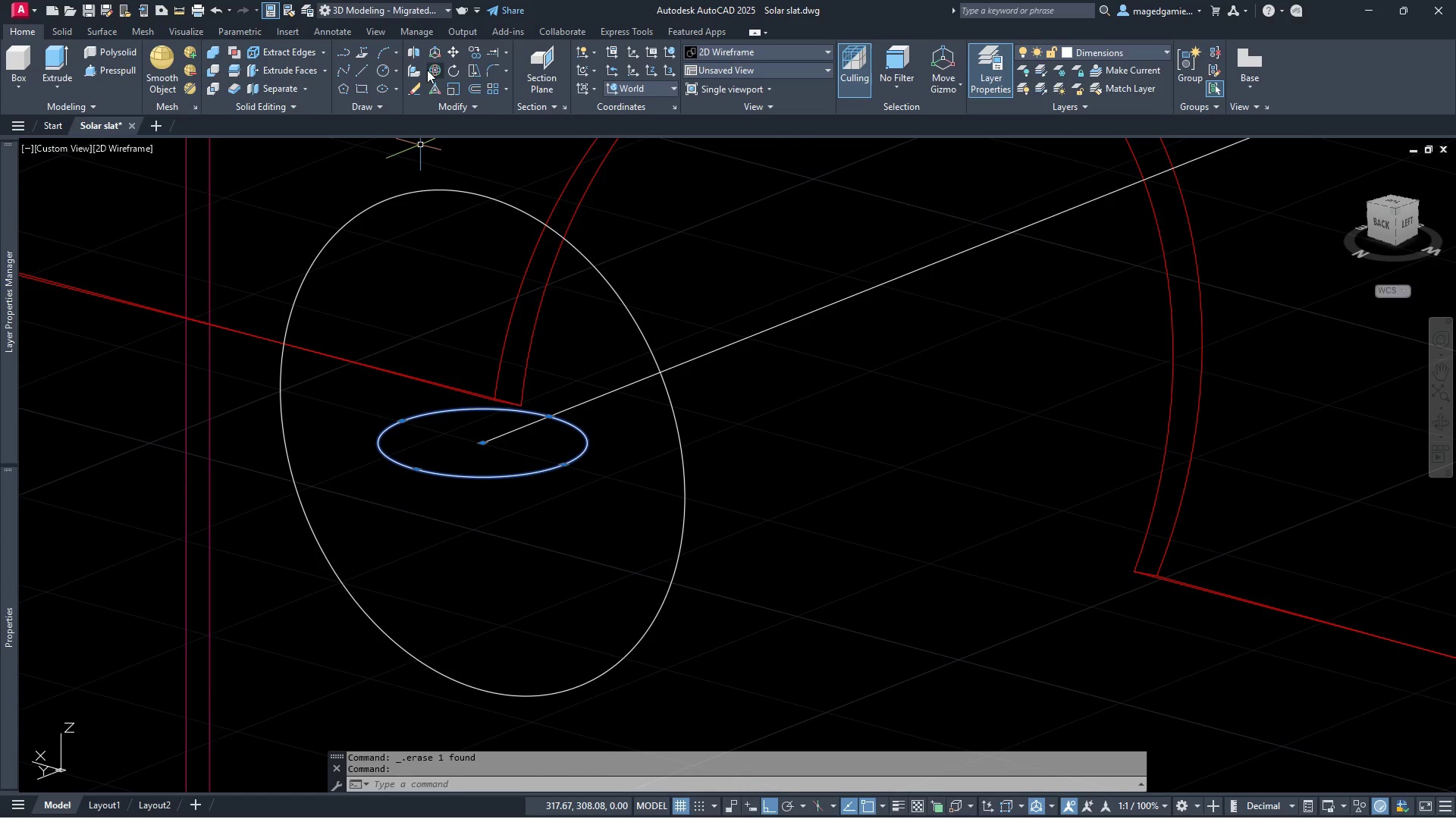 
left_click([433, 70])
 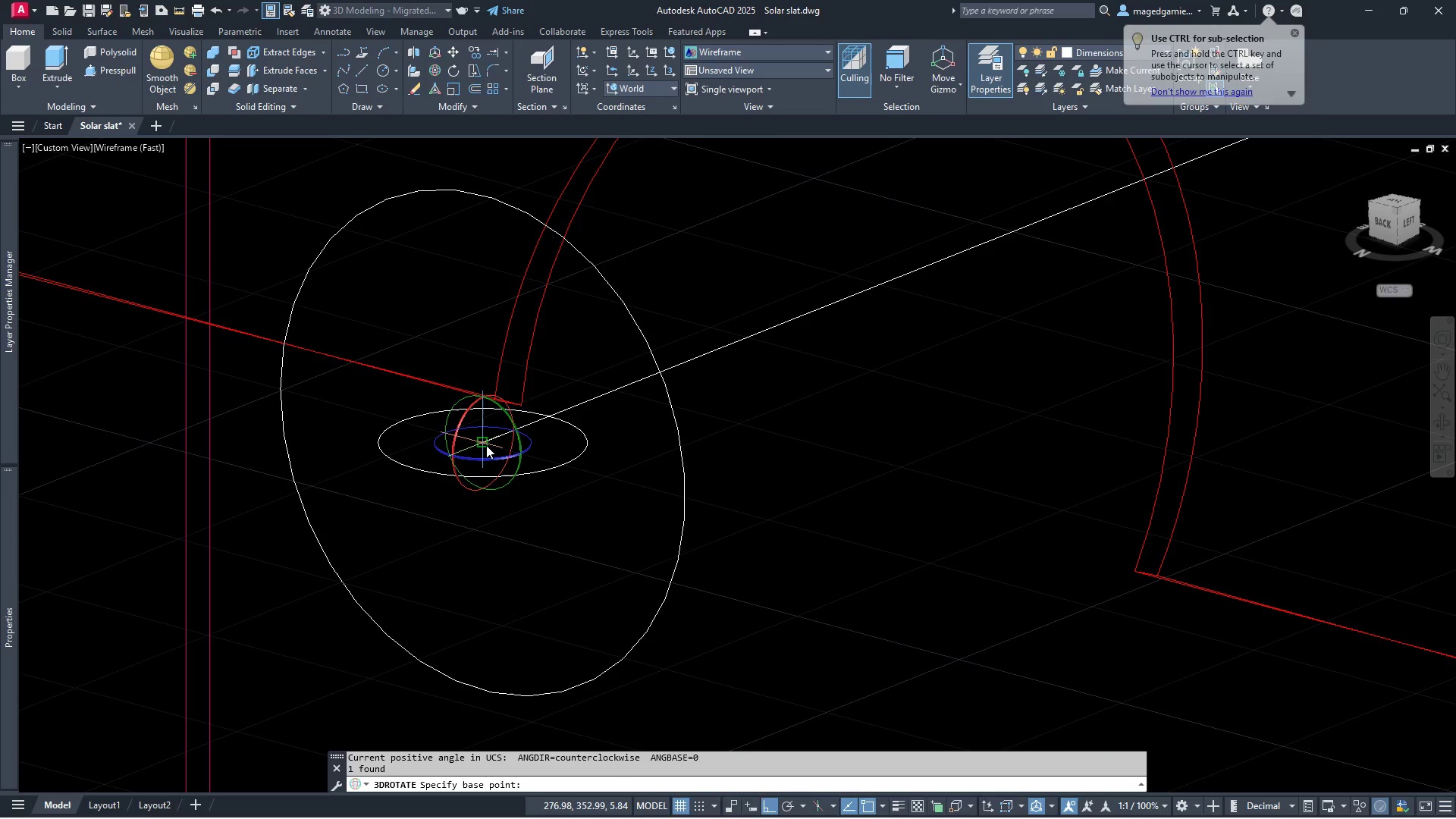 
left_click([486, 445])
 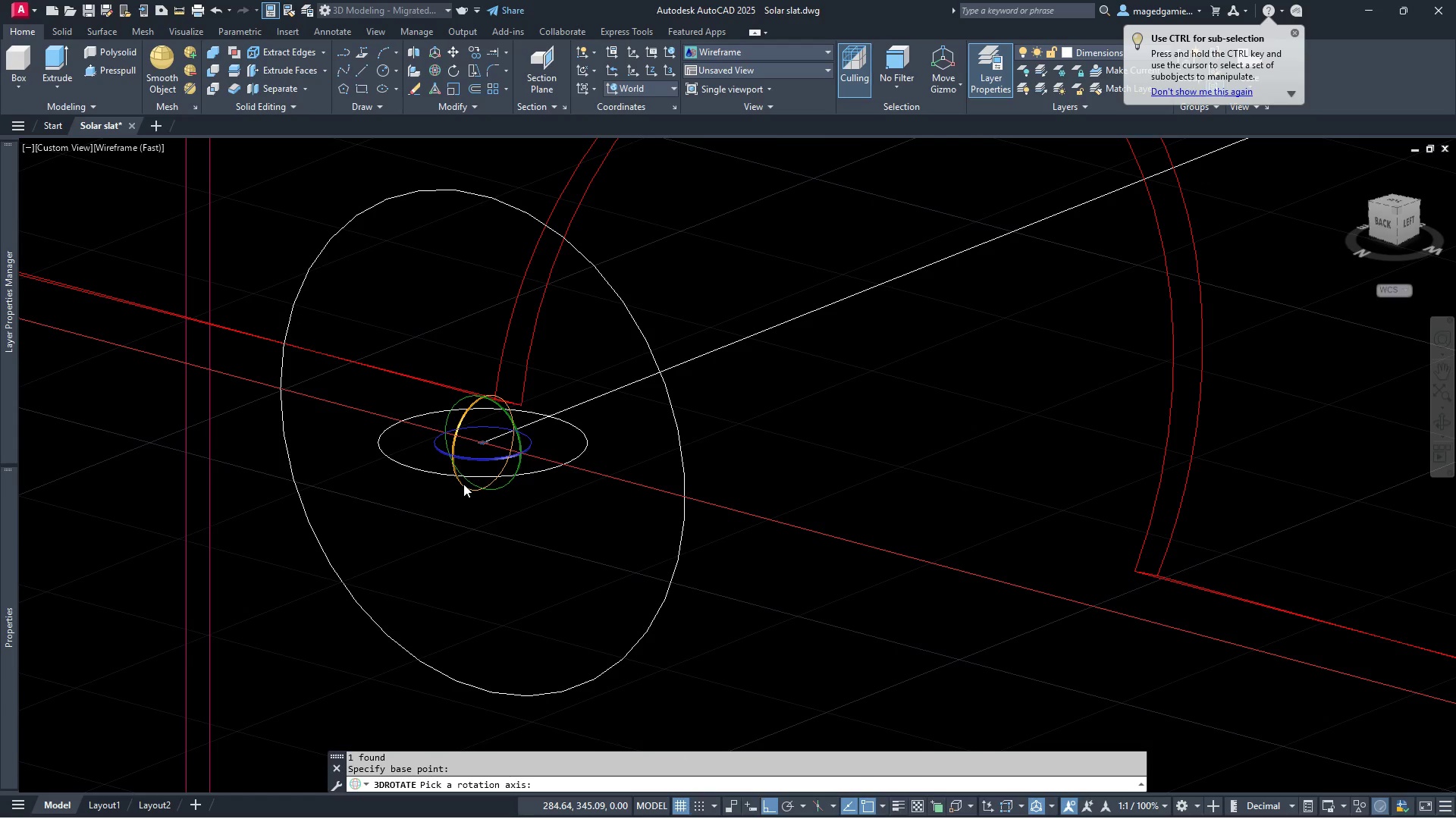 
left_click([461, 484])
 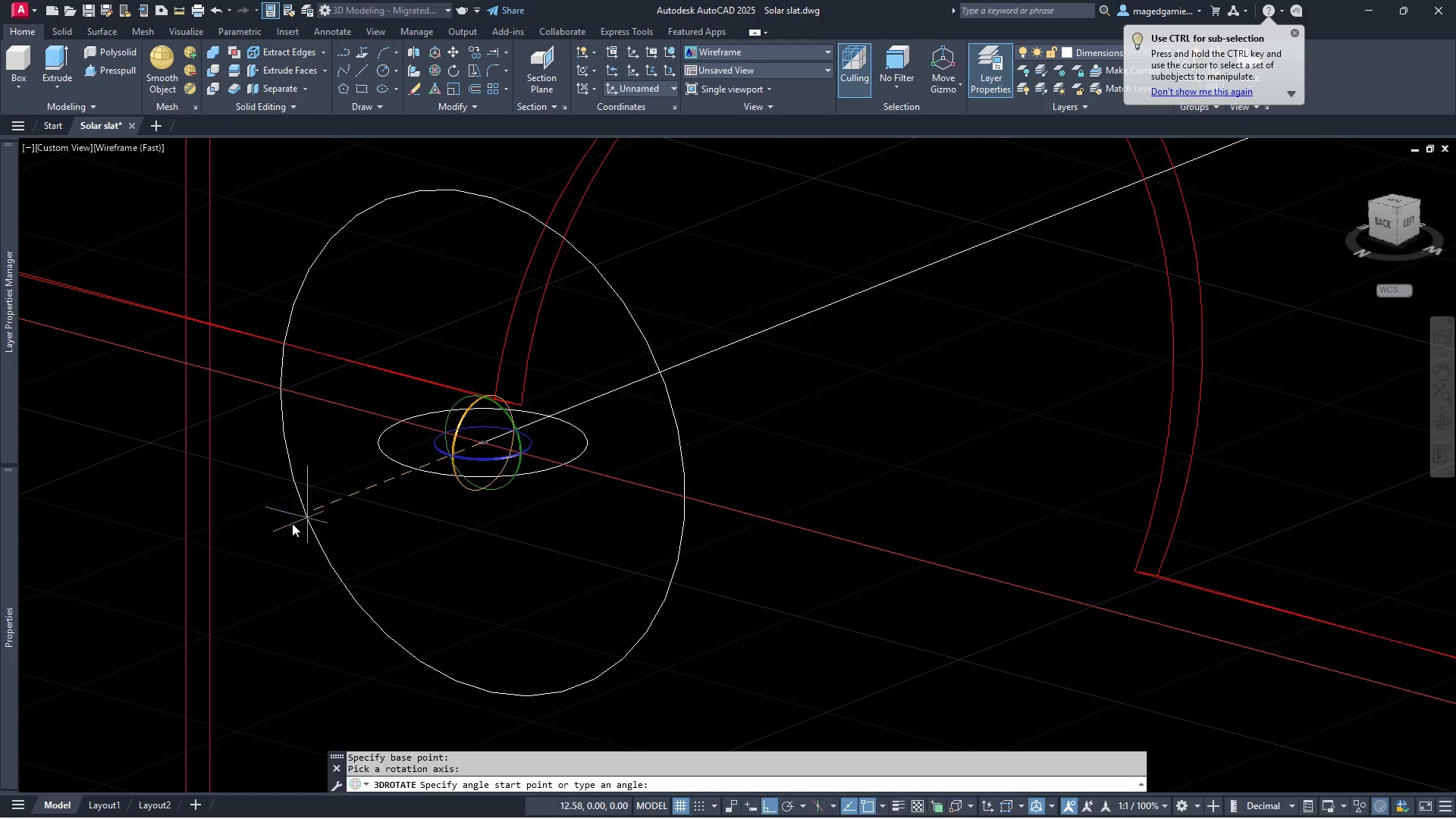 
left_click([284, 527])
 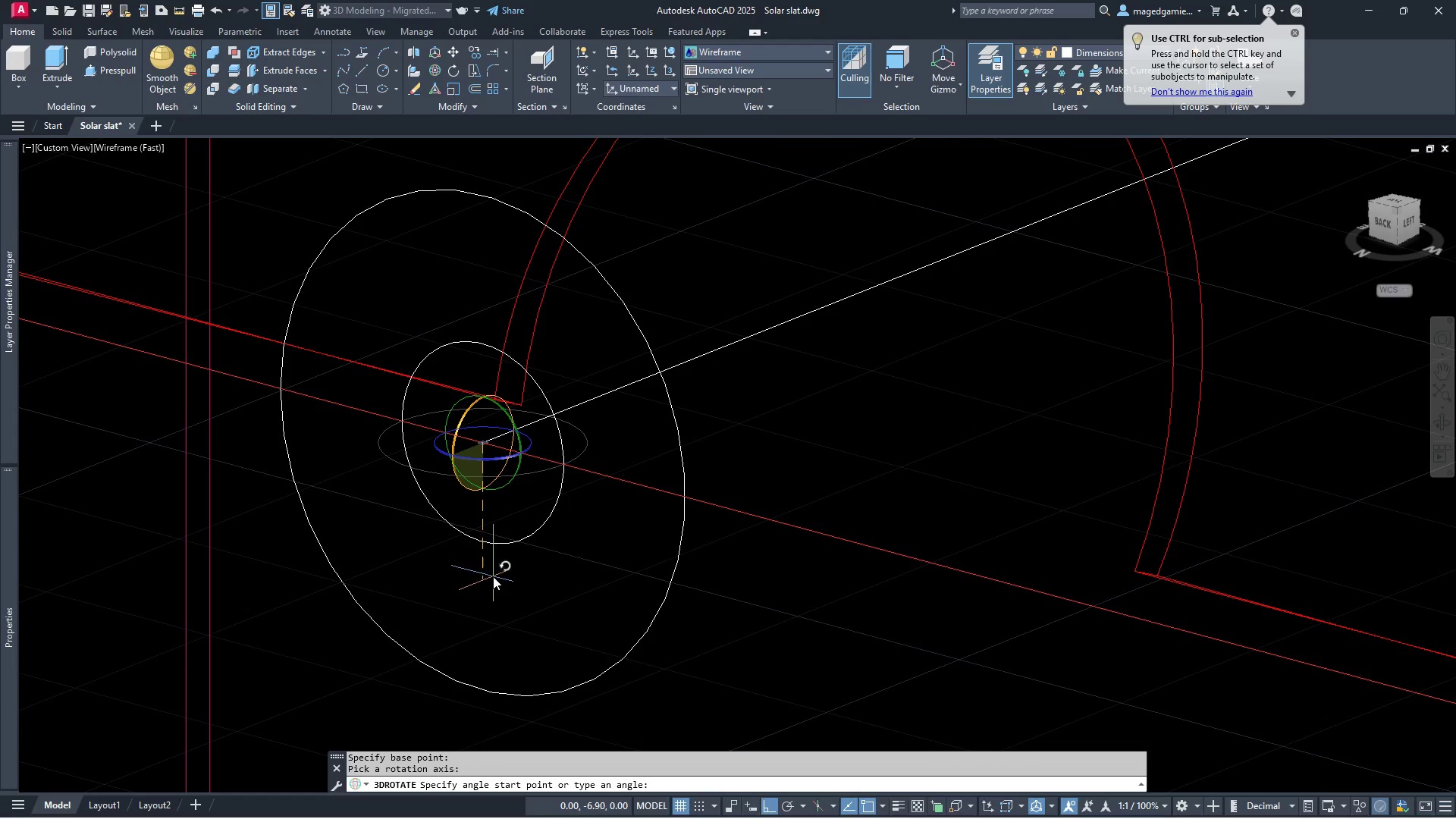 
left_click([493, 576])
 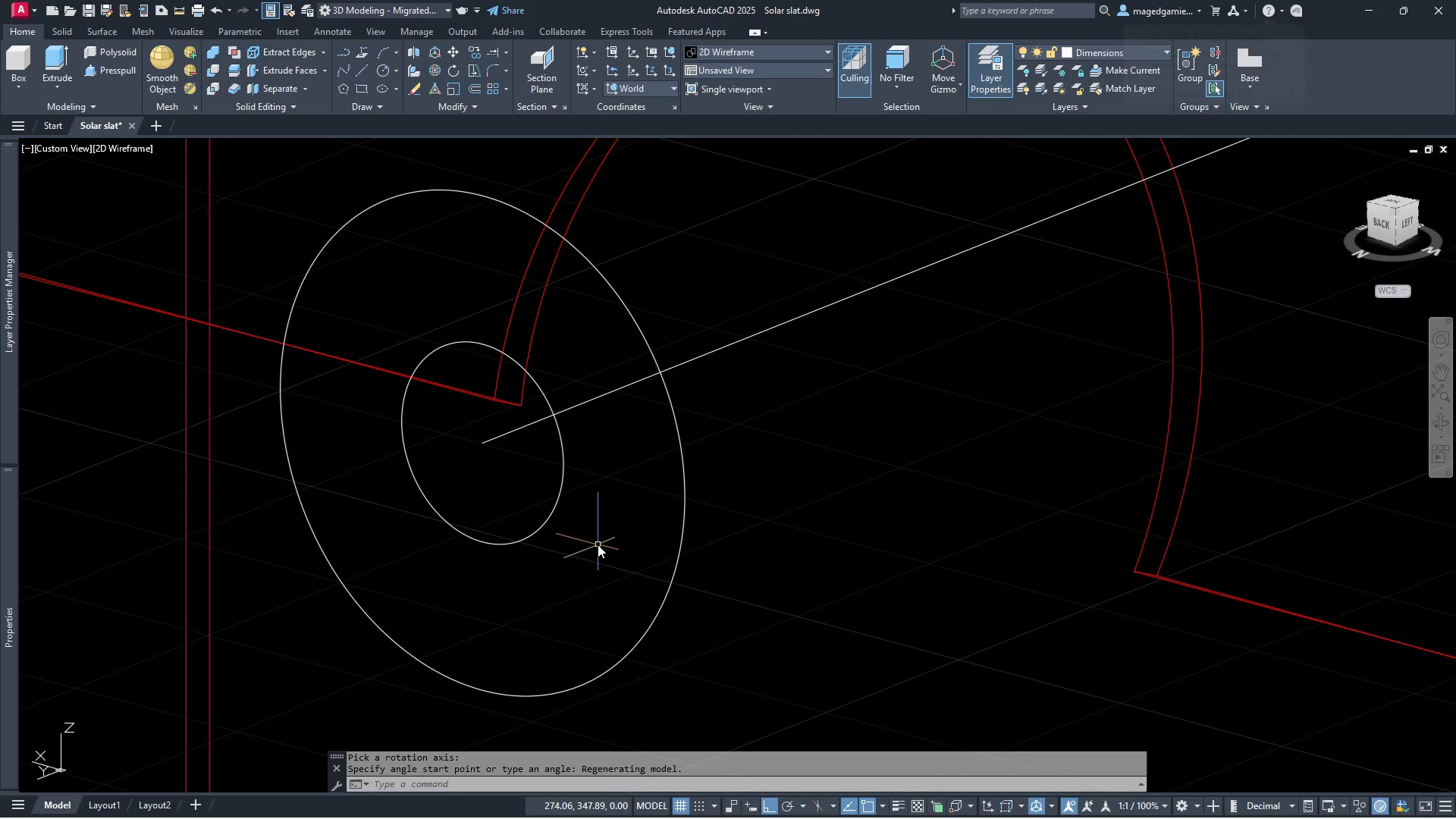 
key(Escape)
 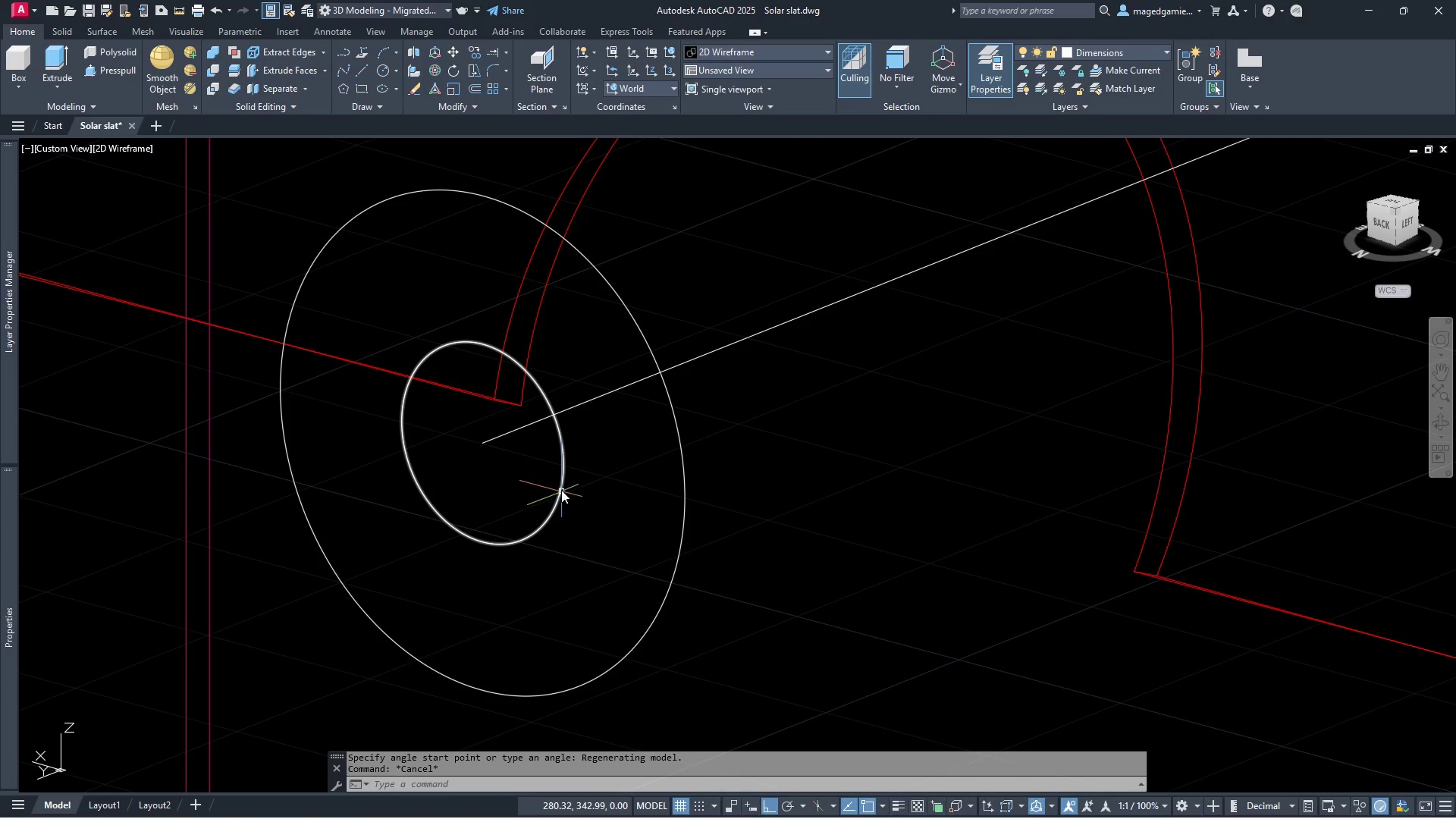 
left_click([561, 490])
 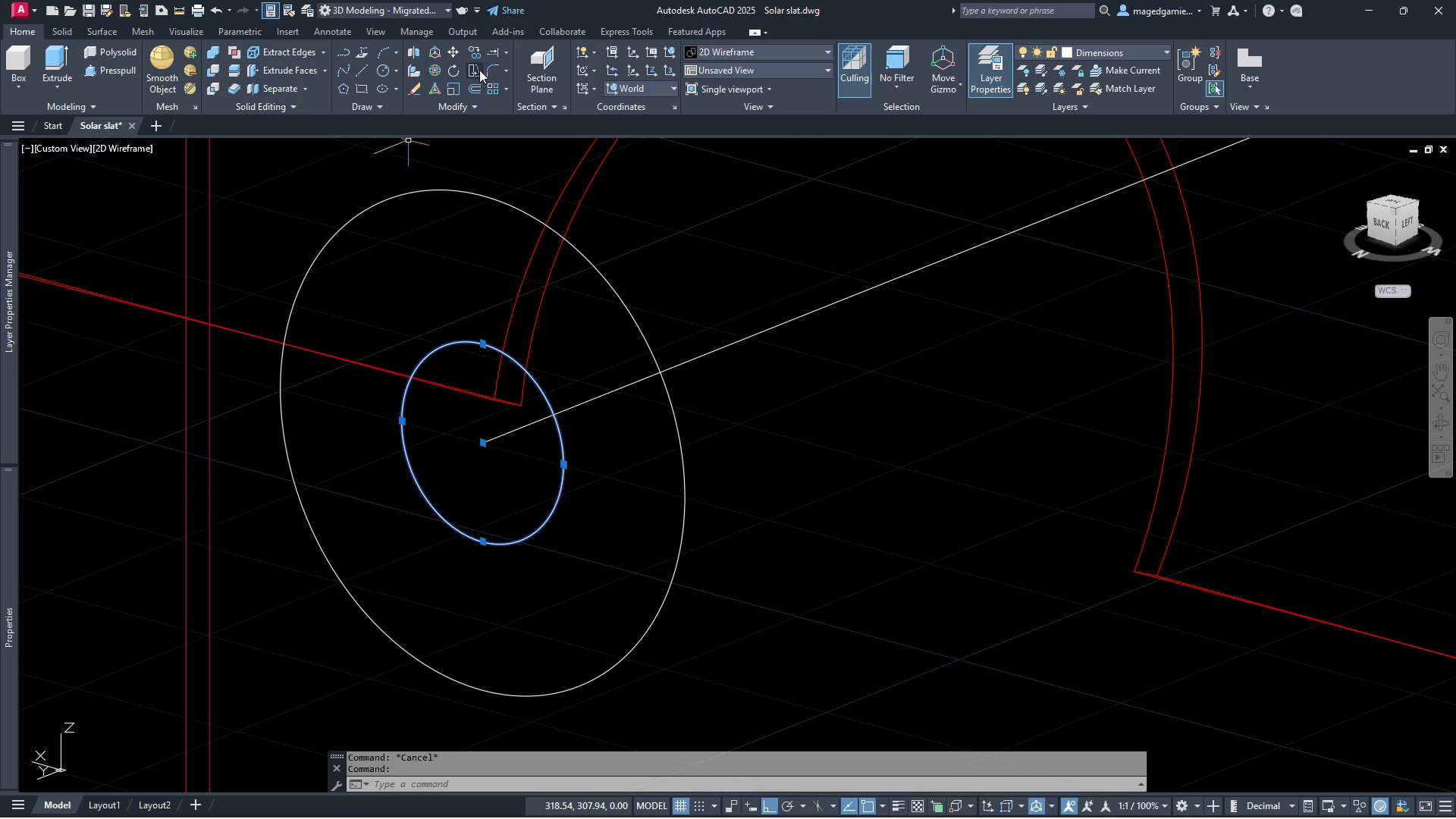 
left_click([478, 53])
 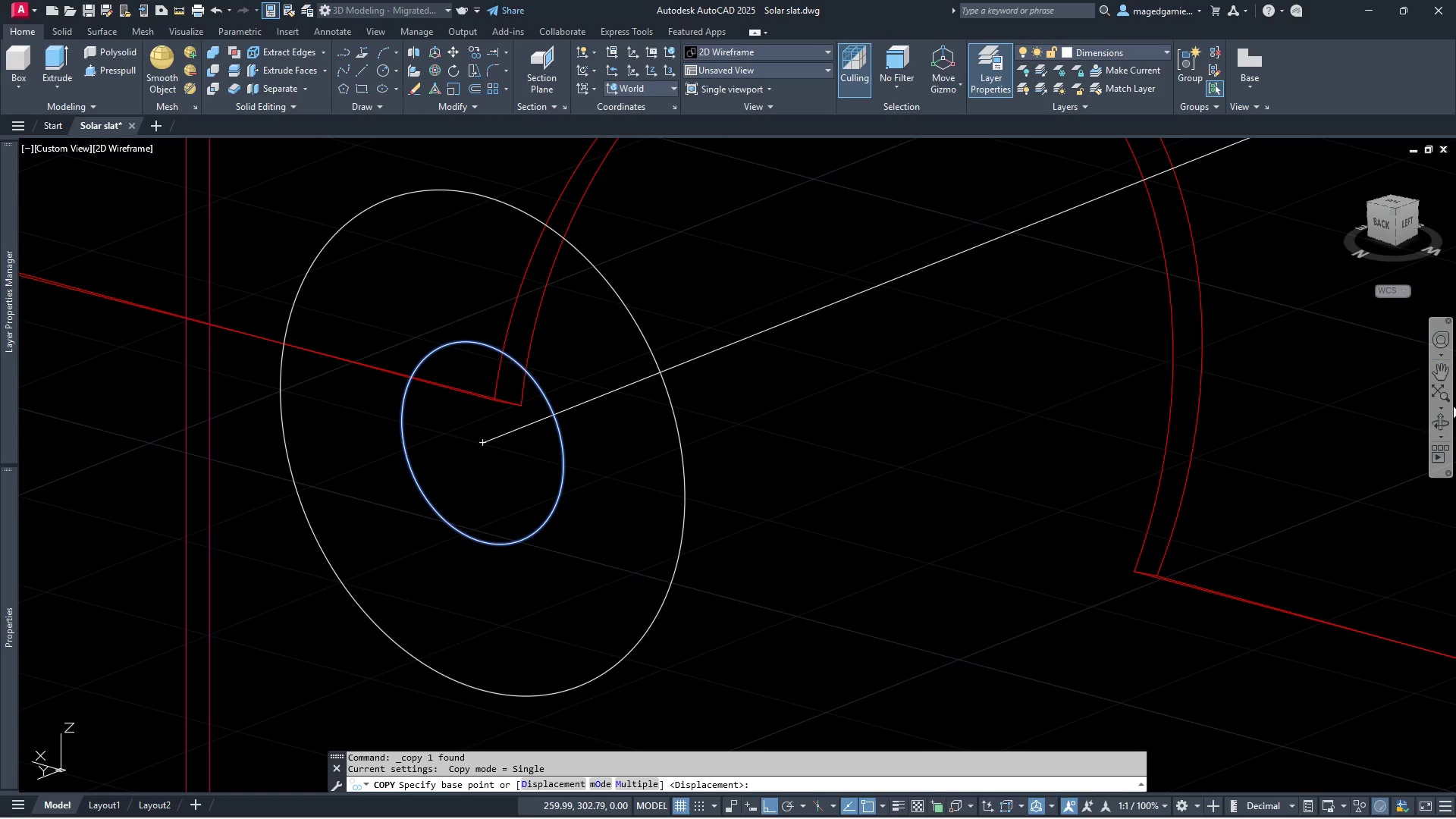 
wait(7.64)
 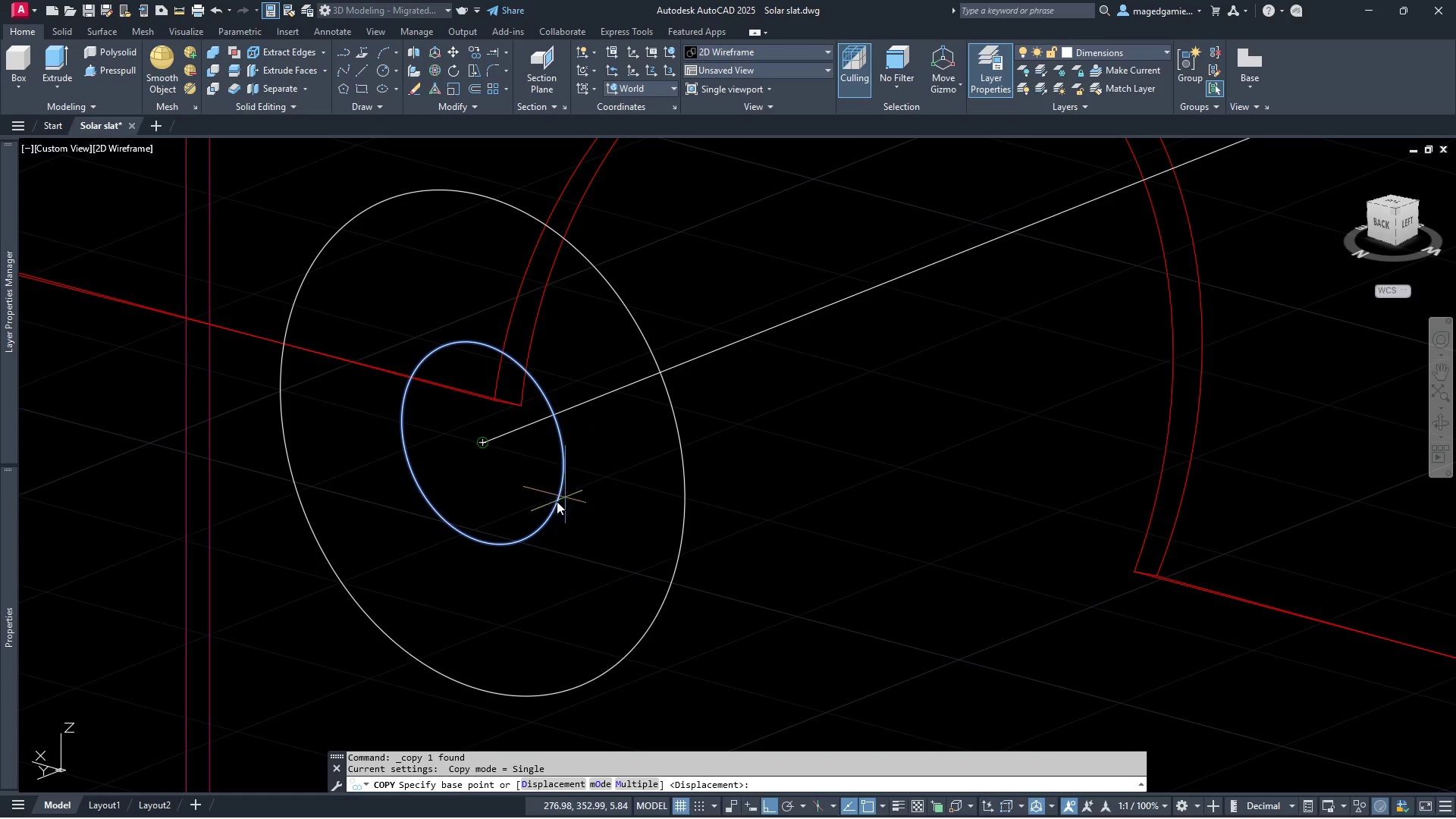 
left_click([1380, 225])
 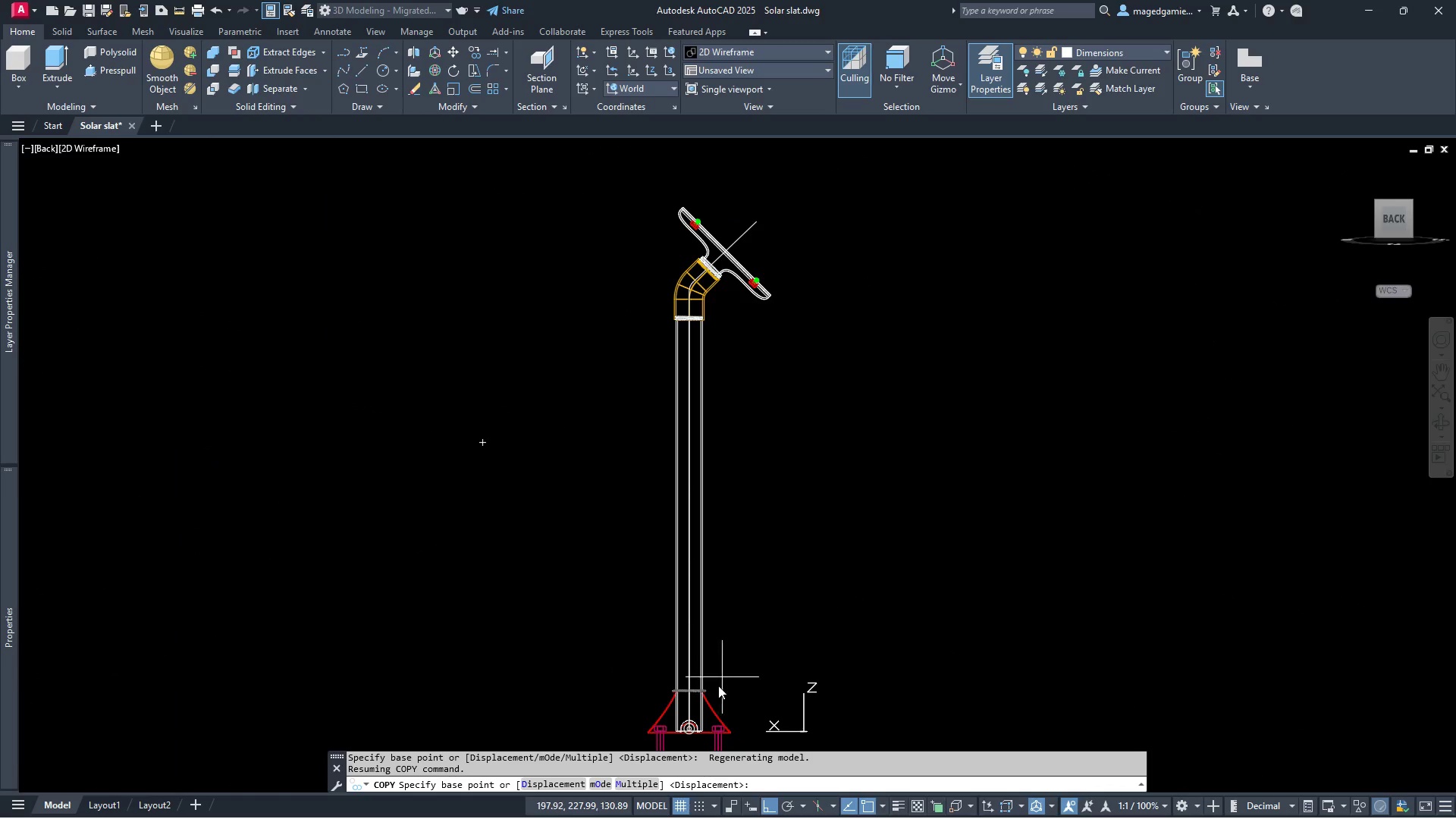 
scroll: coordinate [688, 735], scroll_direction: up, amount: 8.0
 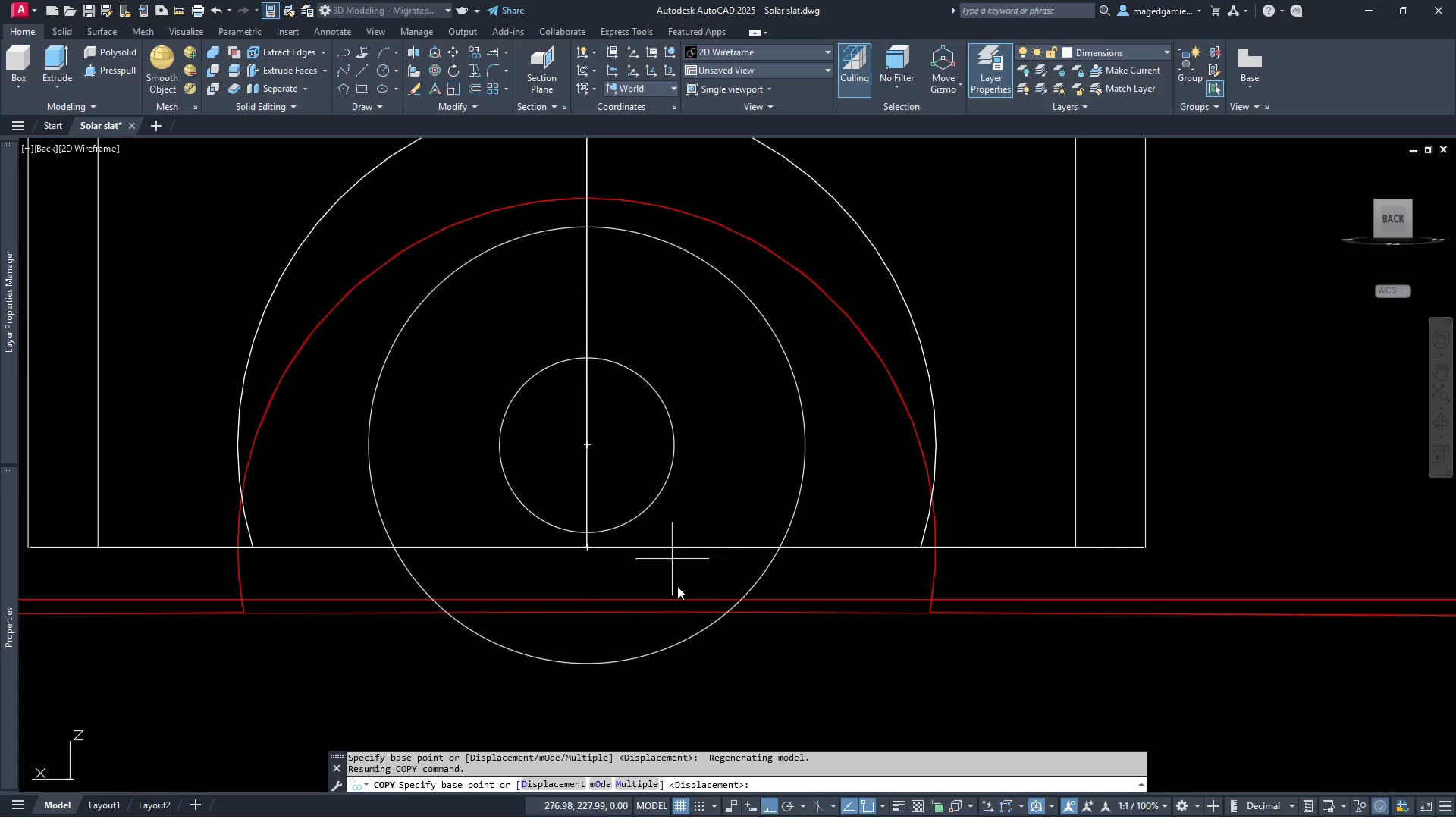 
wait(8.68)
 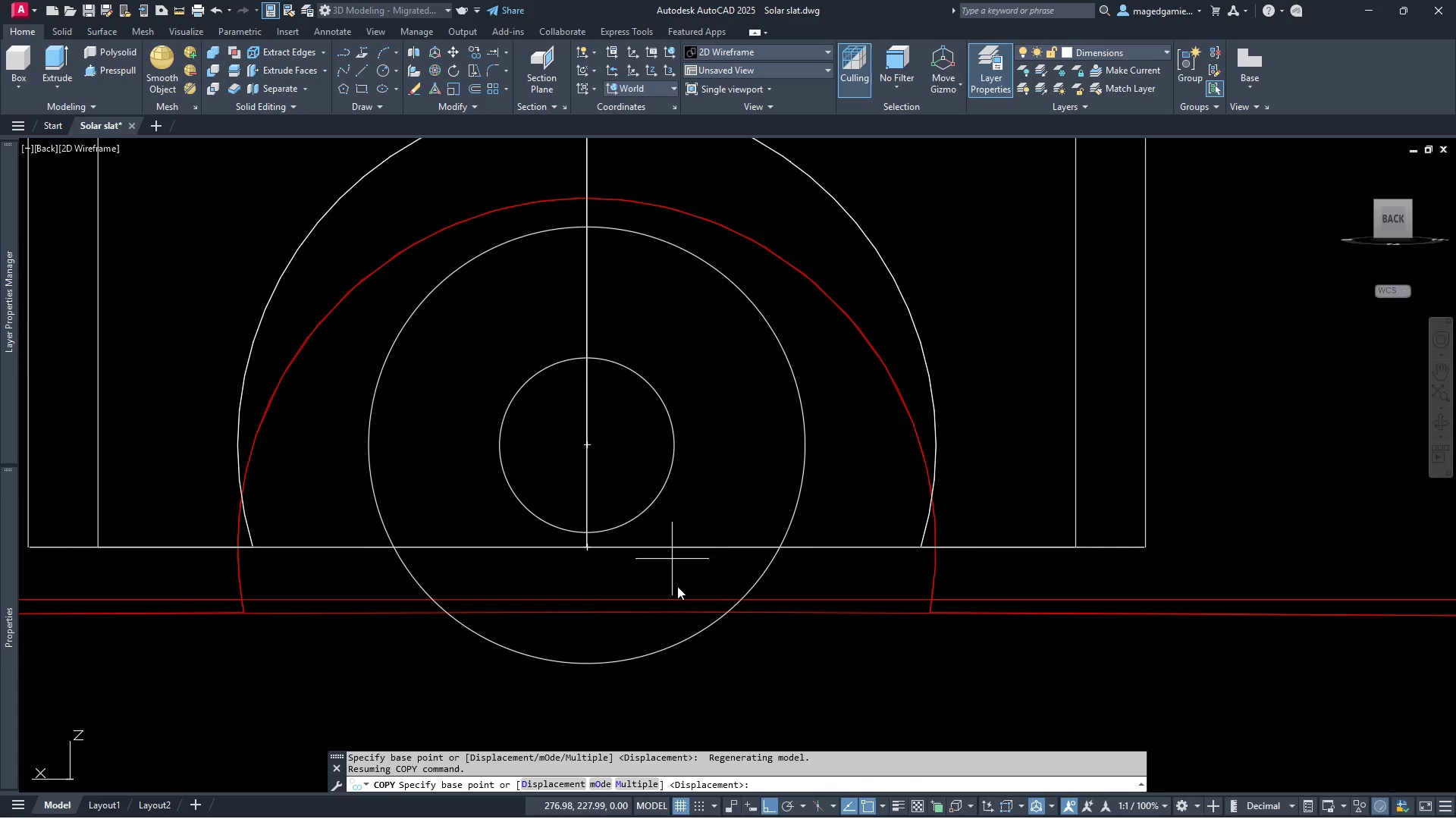 
left_click([870, 807])
 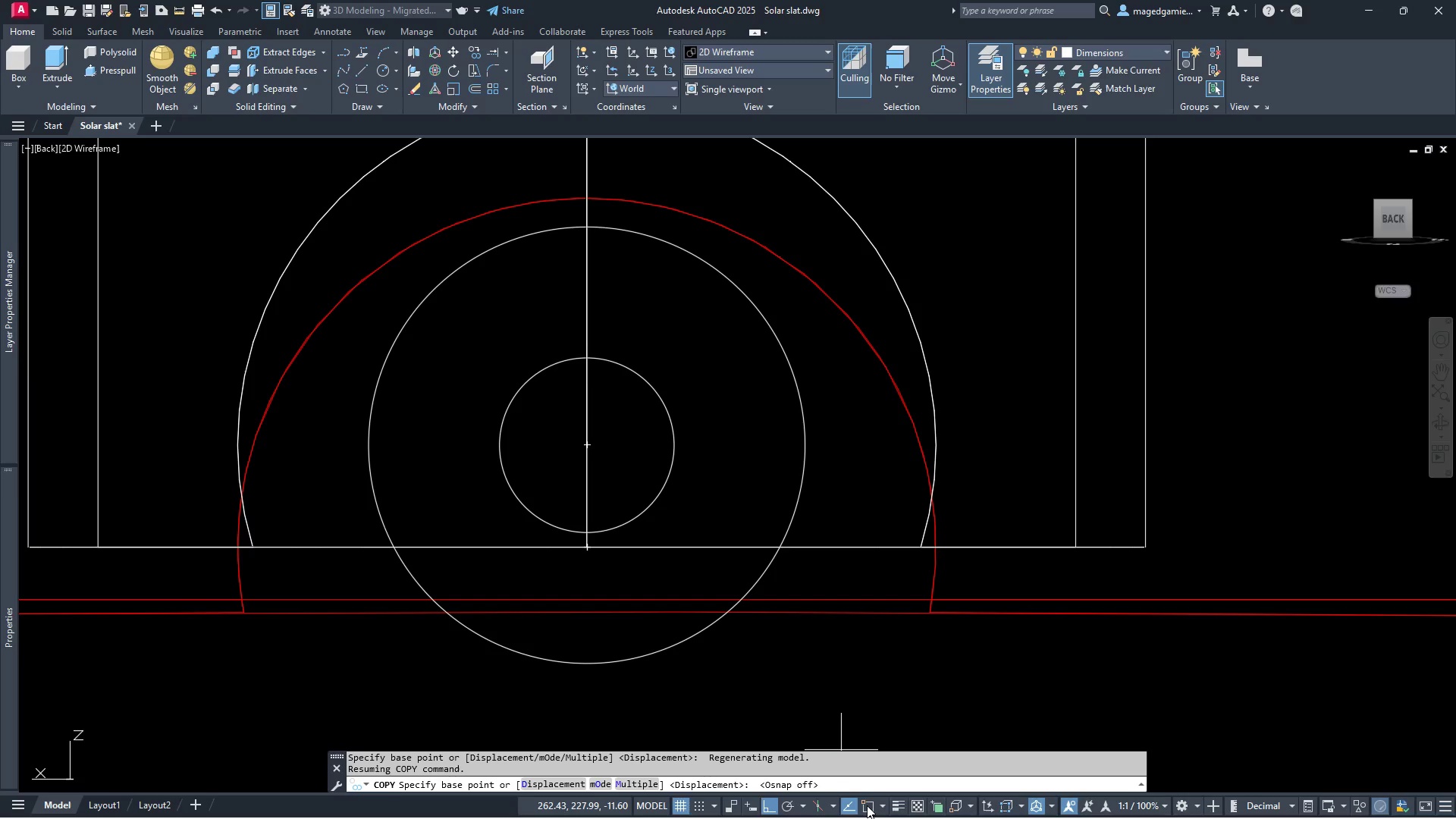 
left_click([867, 805])
 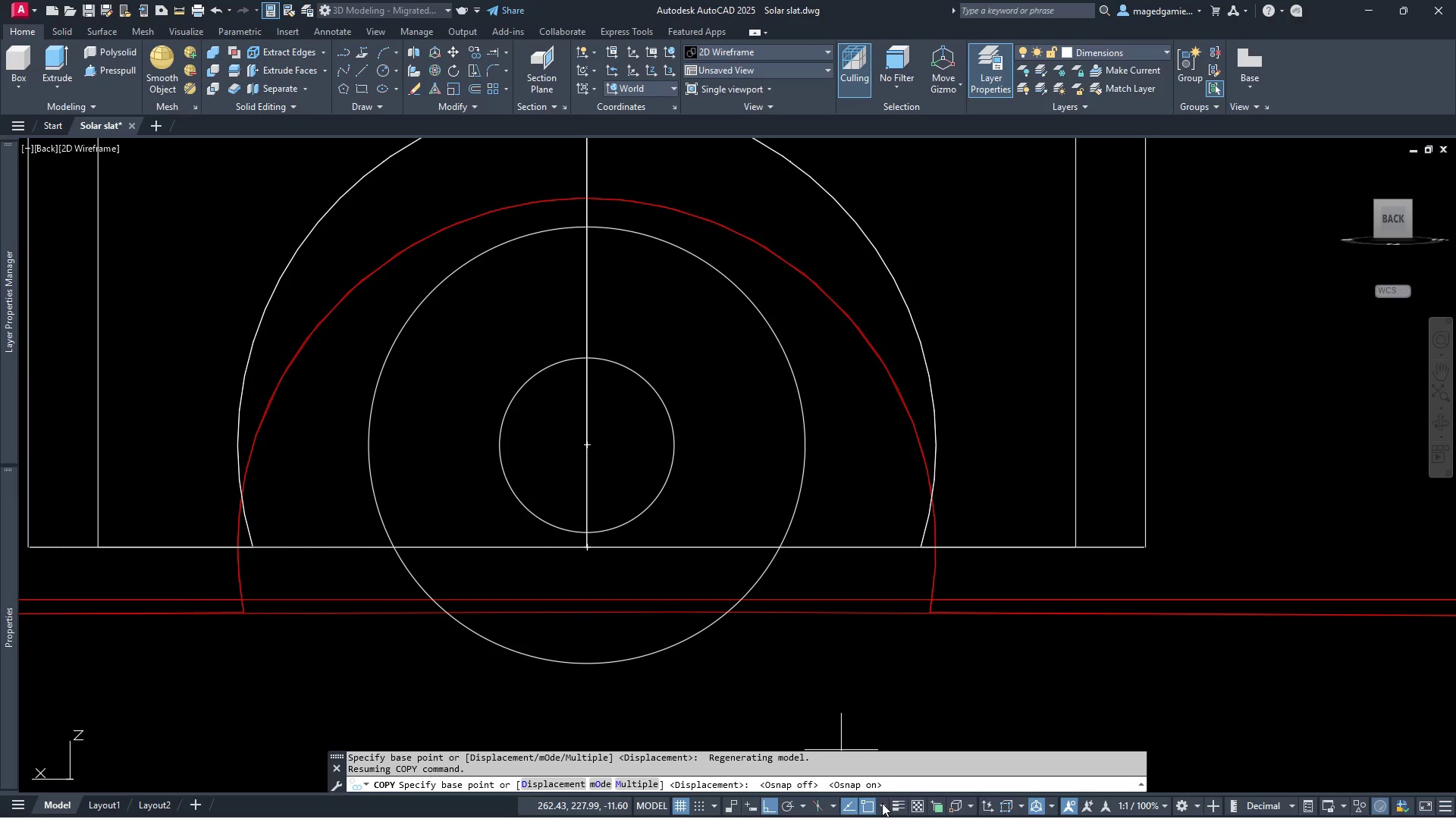 
left_click([882, 803])
 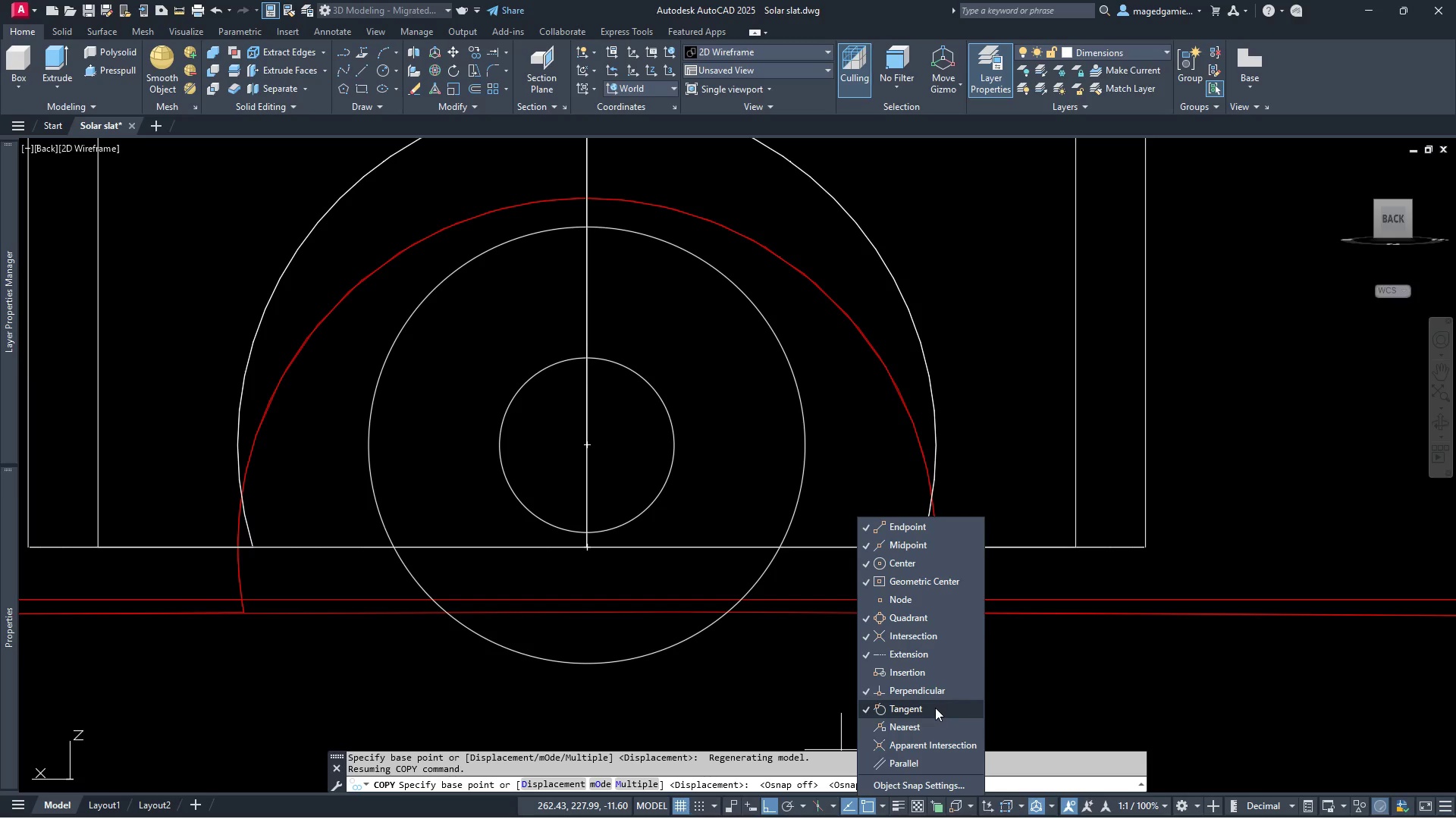 
wait(10.33)
 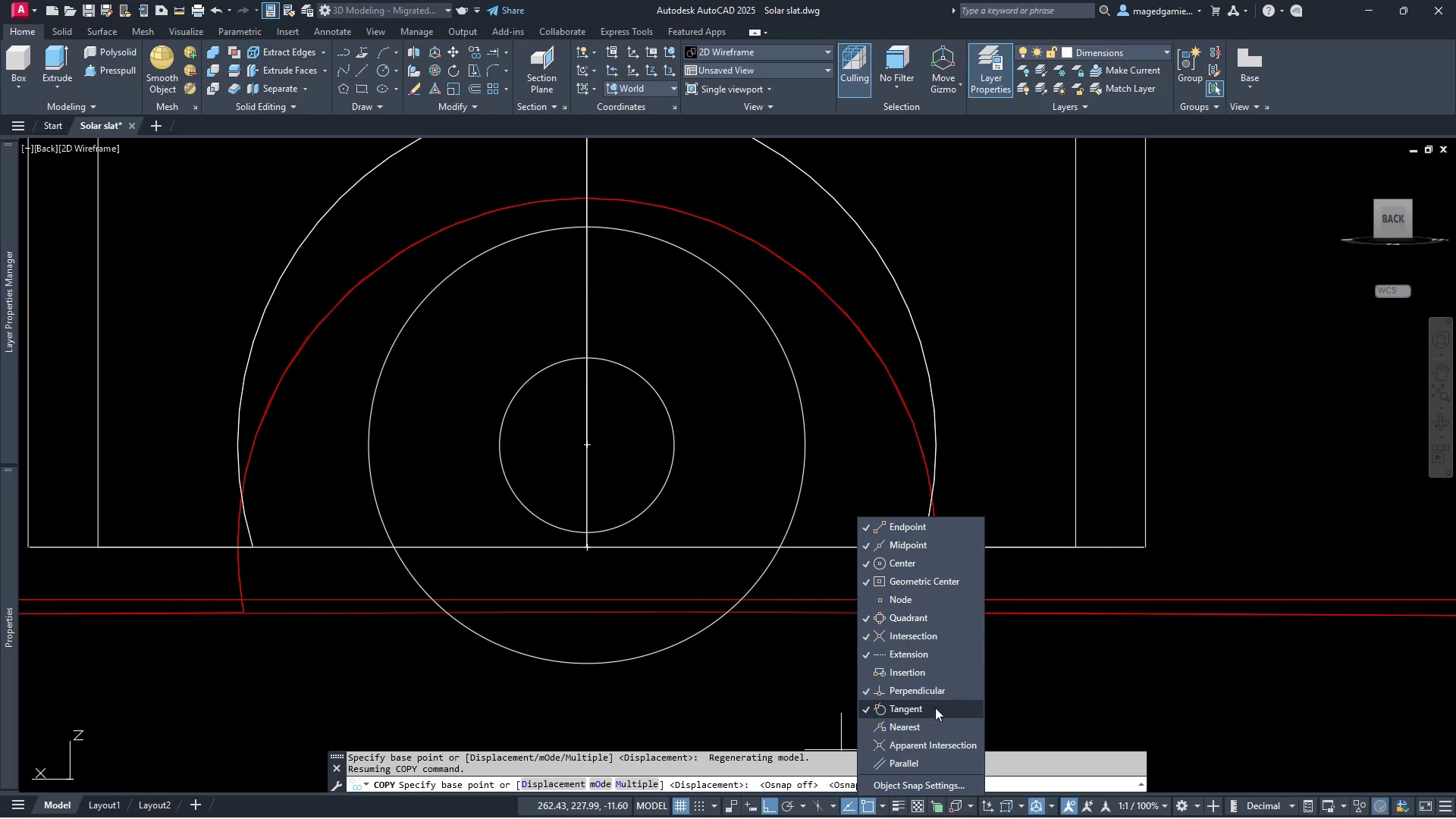 
left_click([866, 564])
 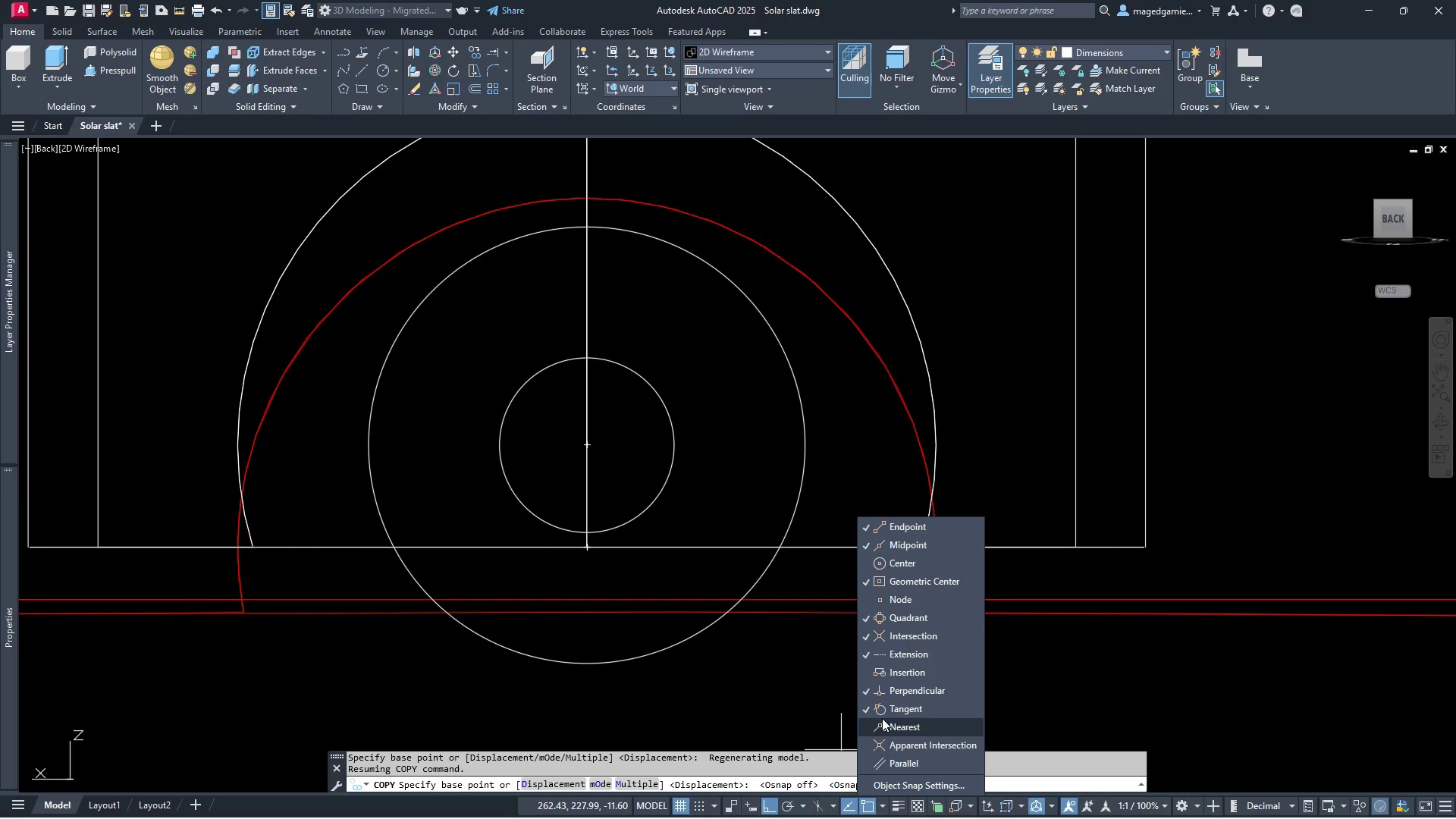 
left_click([880, 726])
 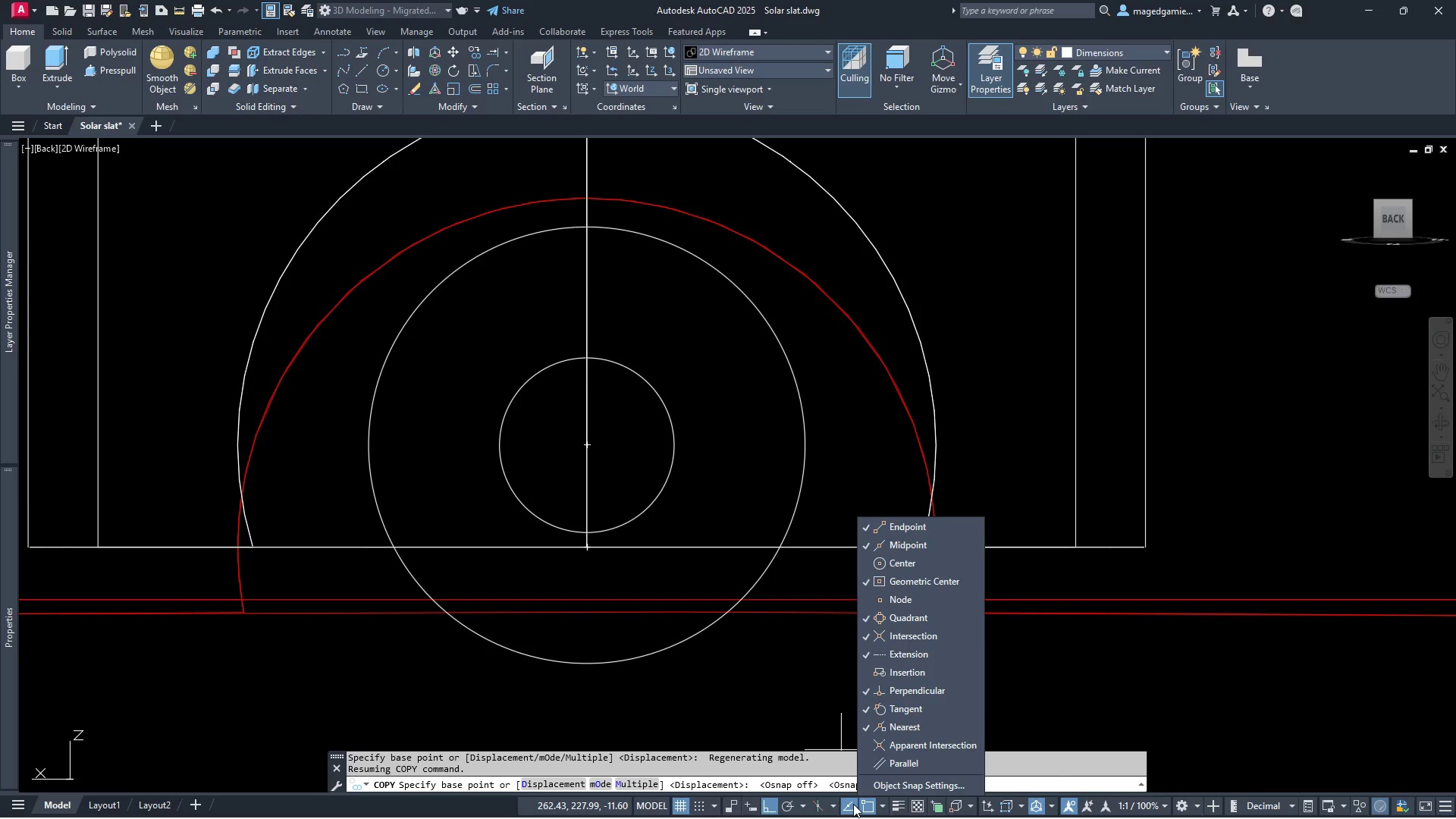 
left_click([871, 802])
 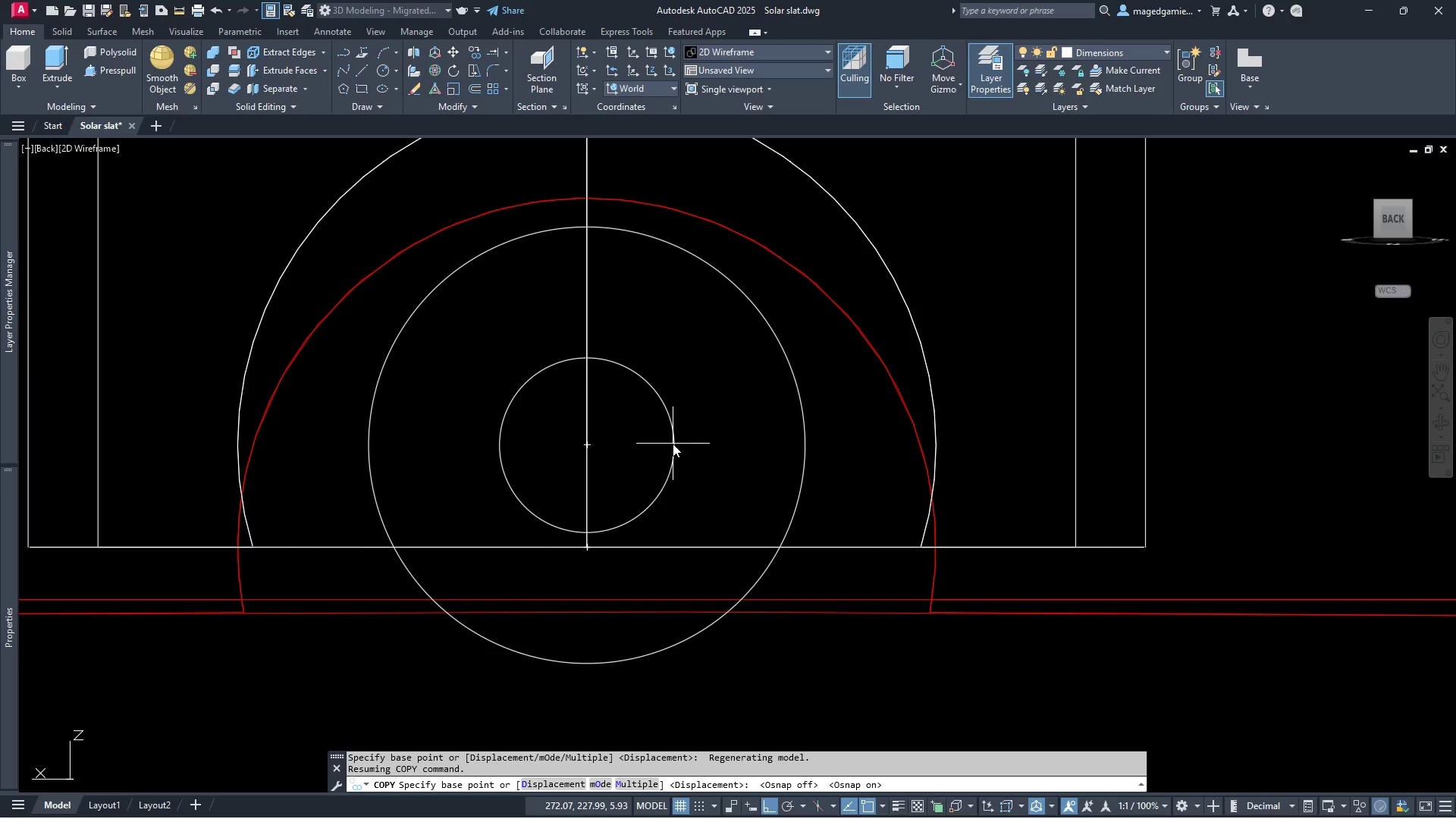 
wait(13.45)
 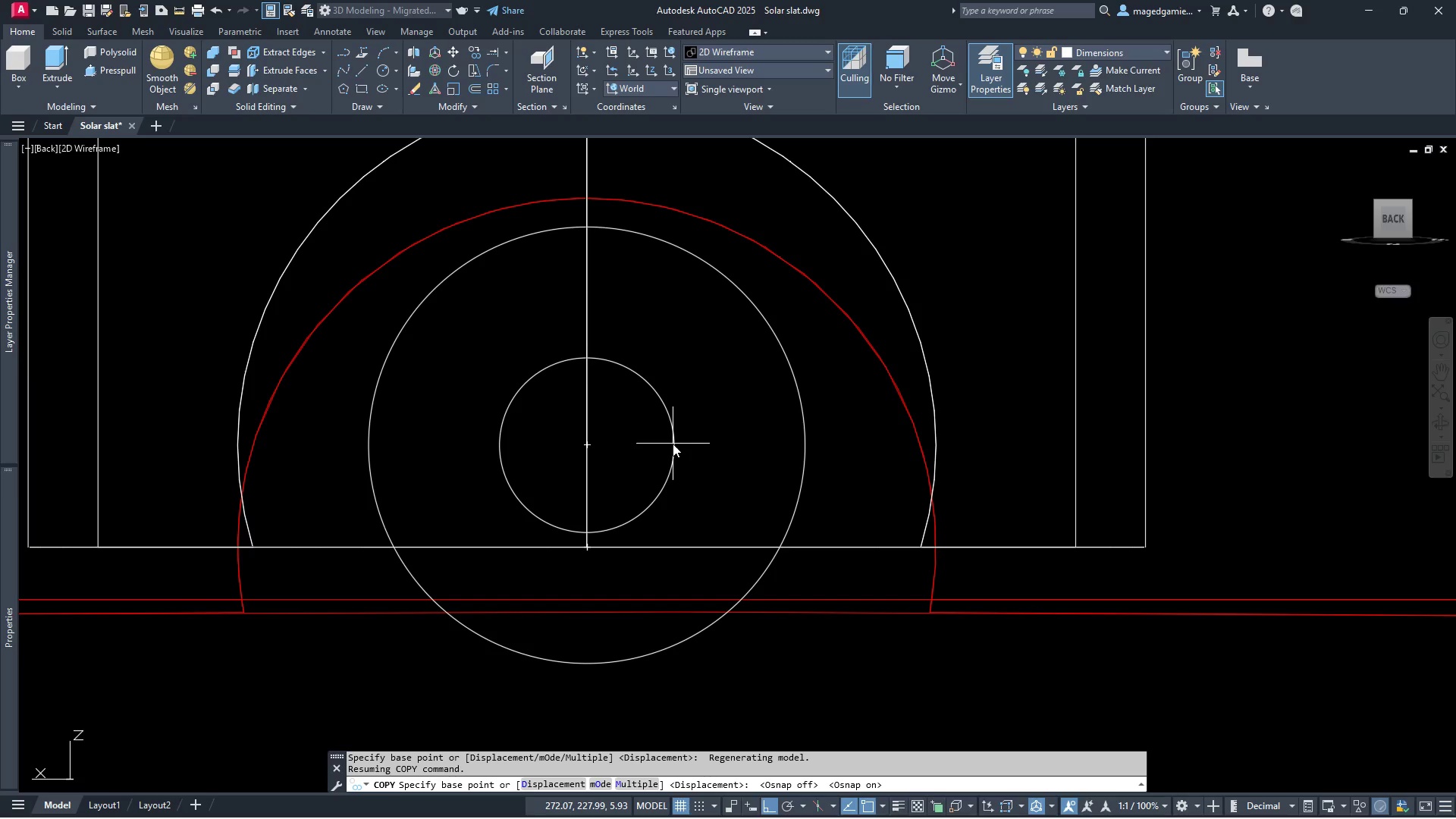 
left_click([788, 807])
 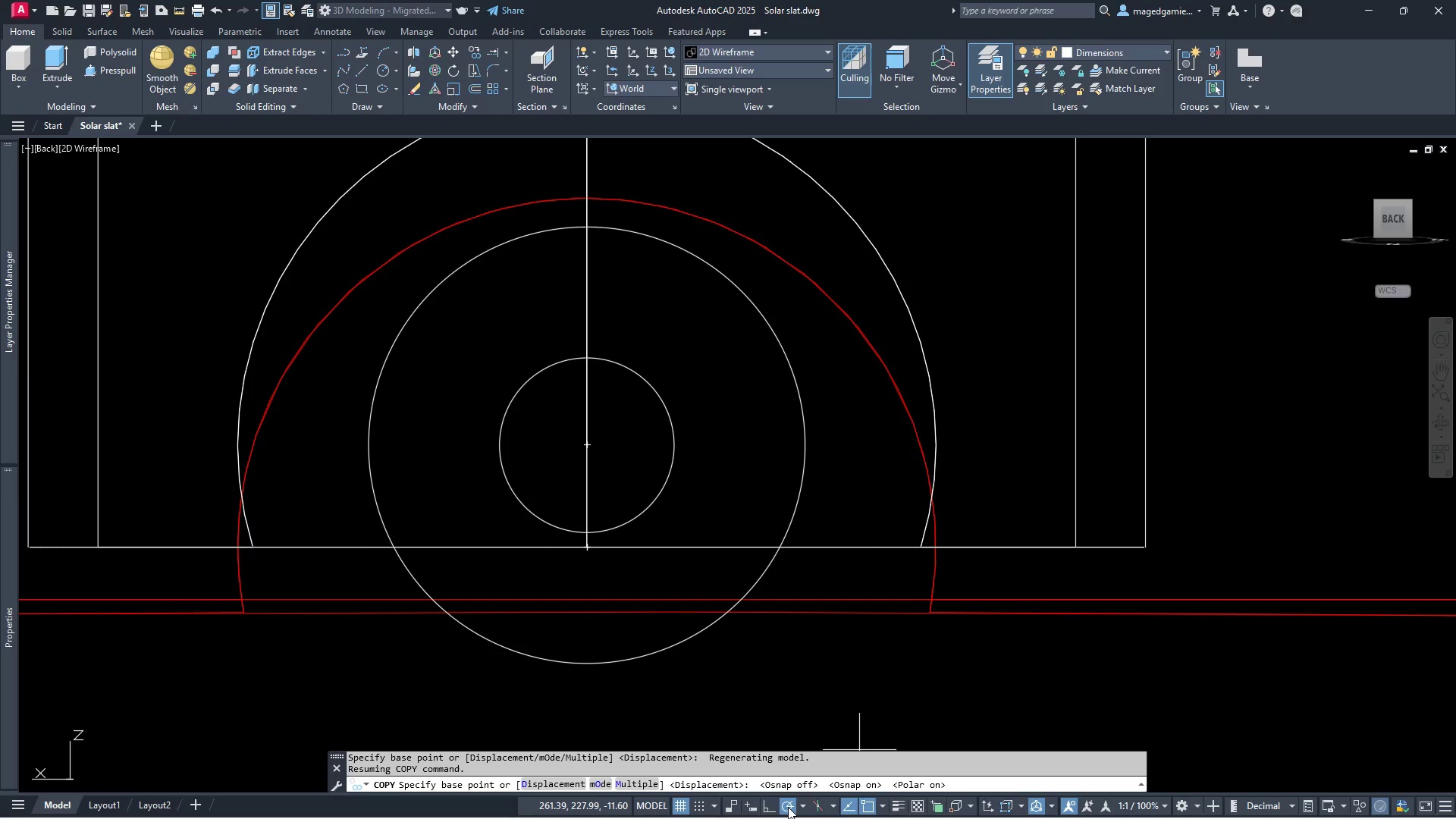 
left_click([788, 807])
 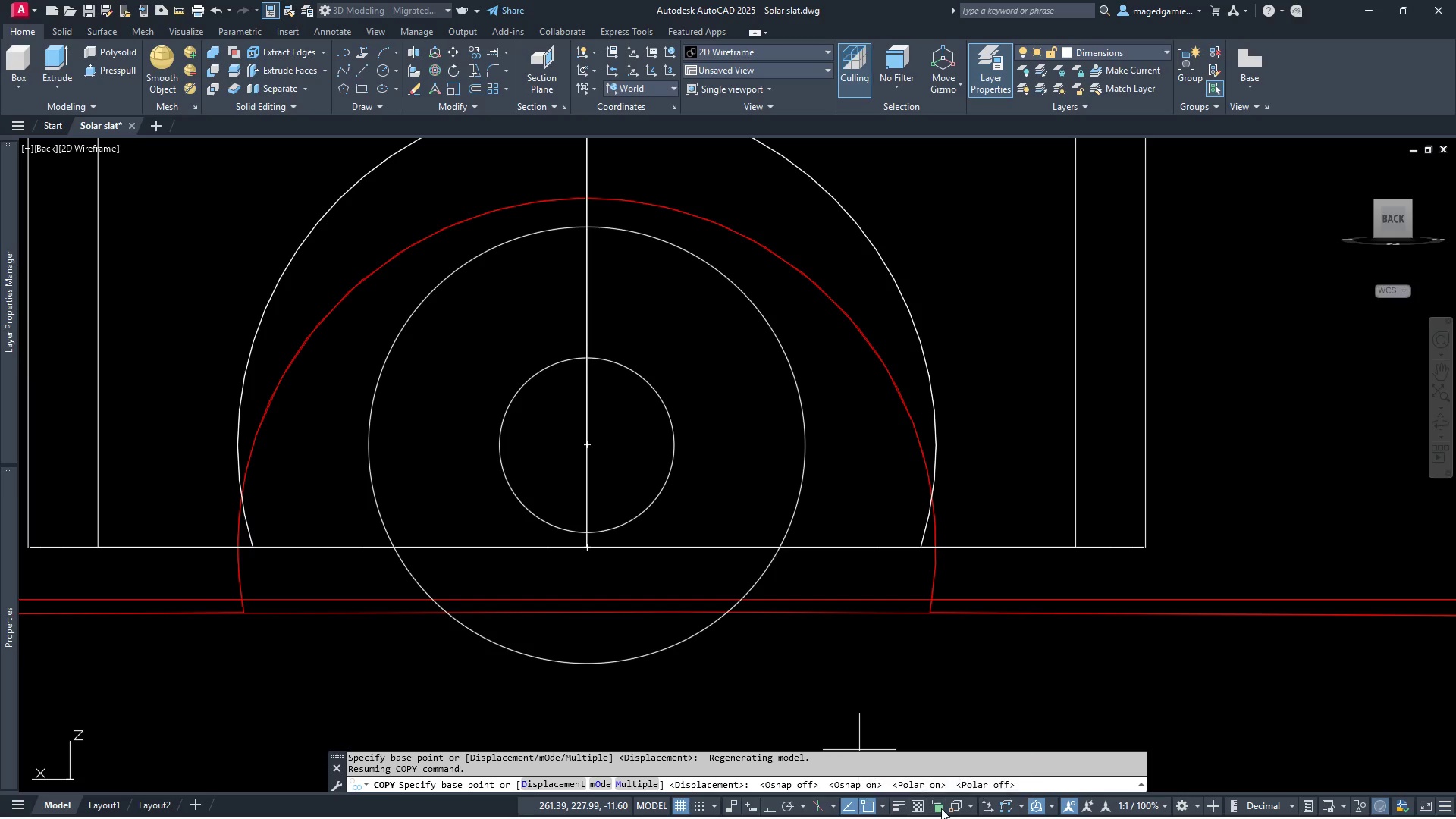 
left_click([957, 811])
 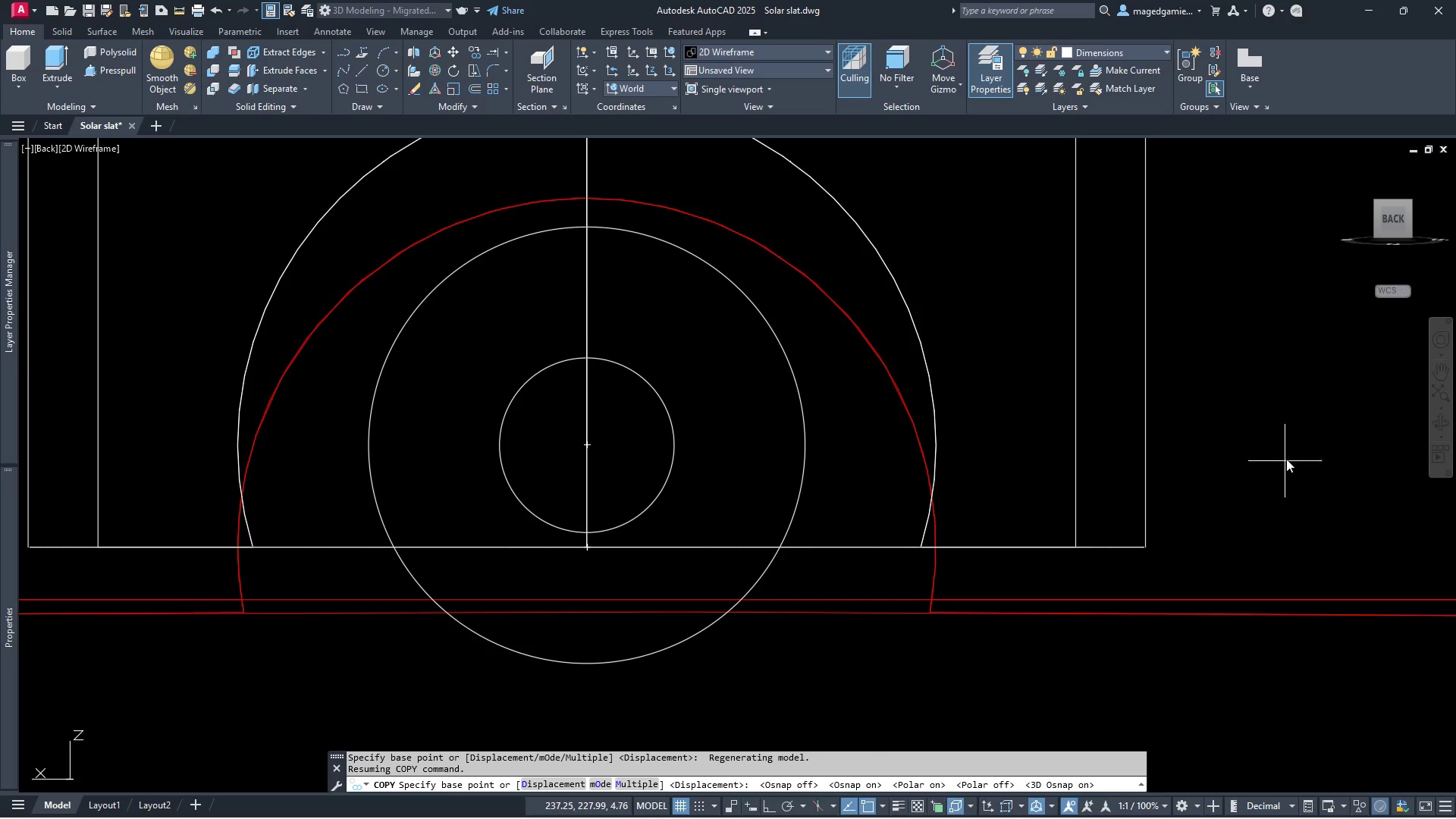 
wait(5.94)
 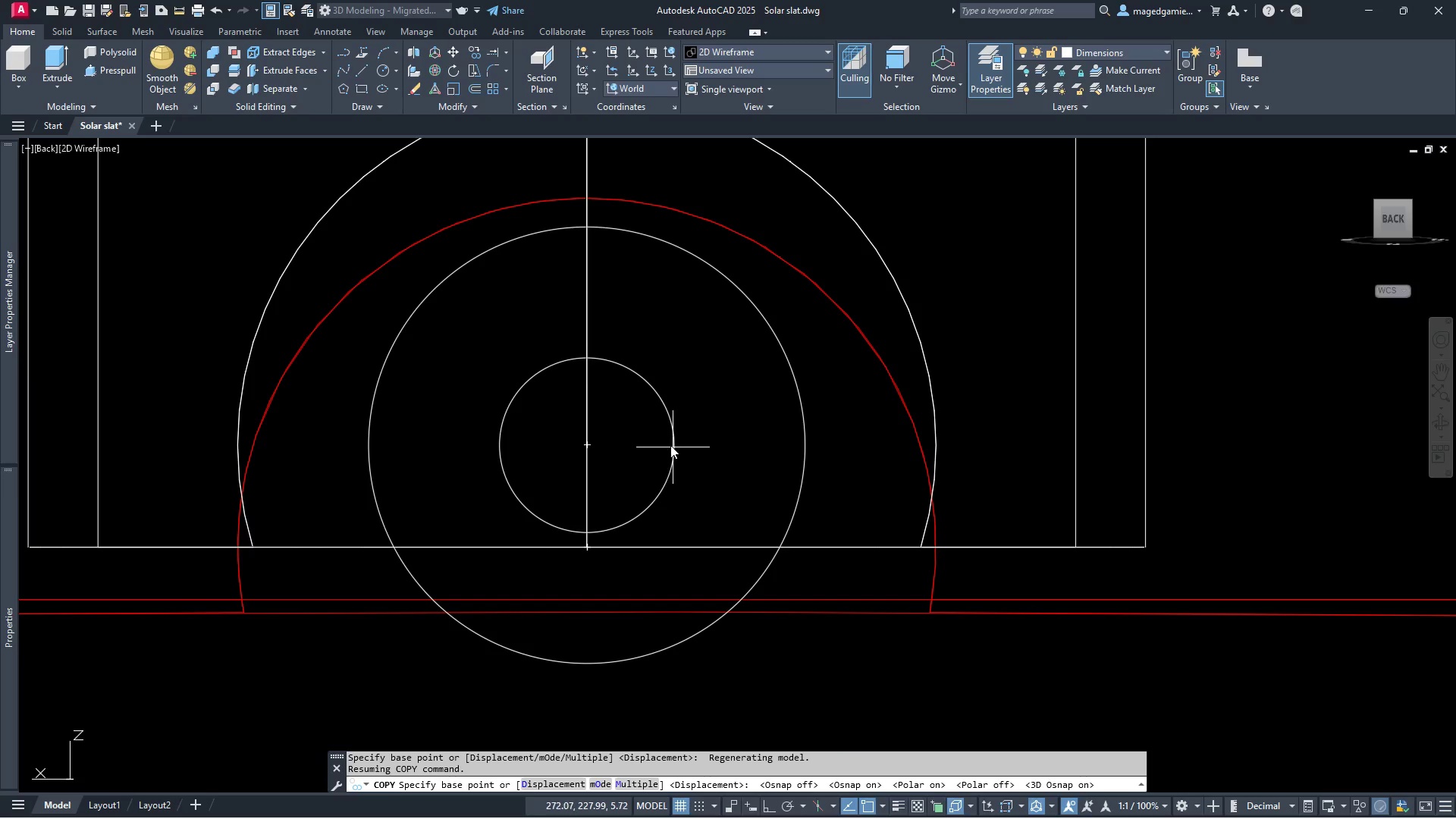 
left_click([1436, 423])
 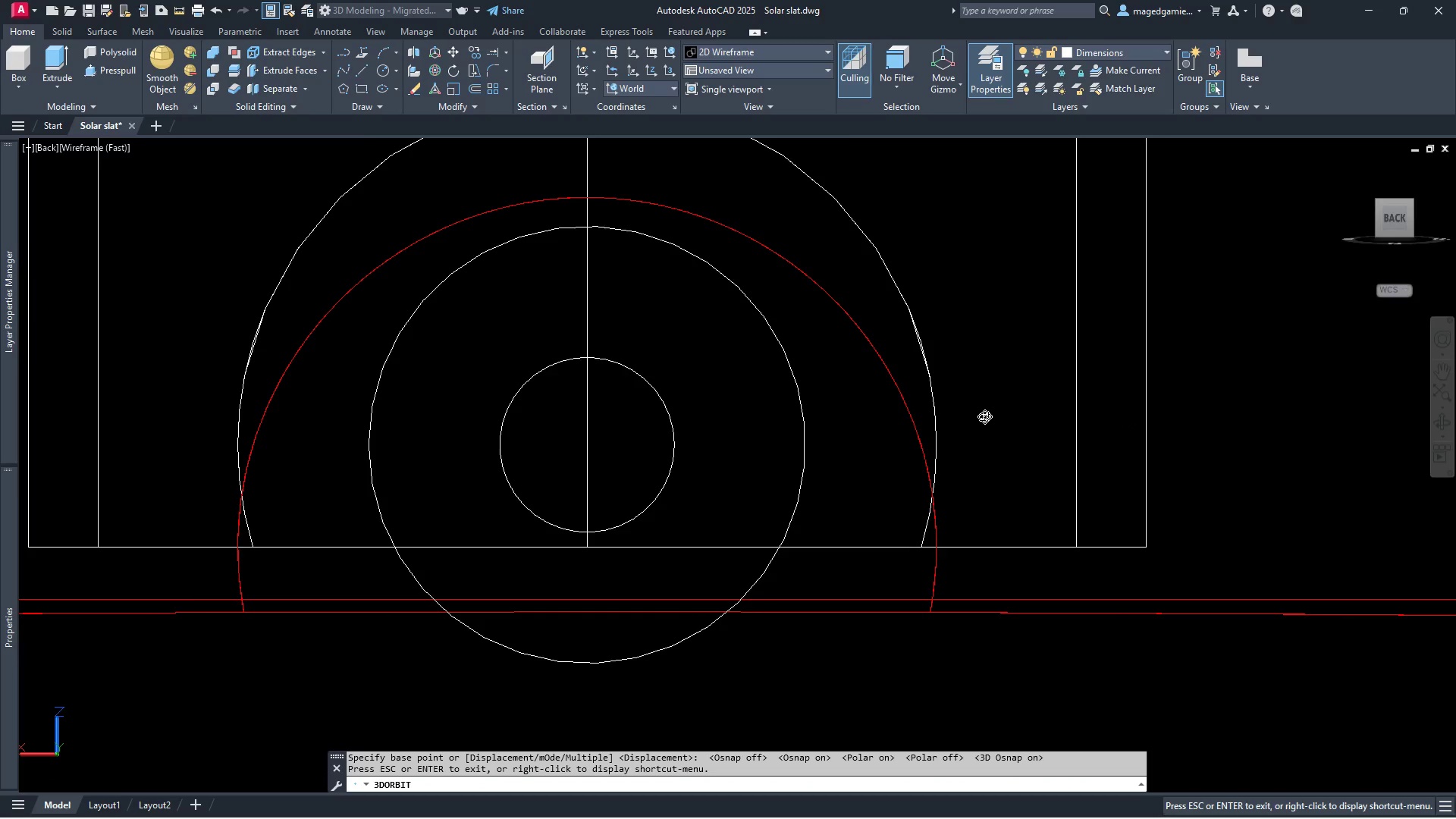 
left_click_drag(start_coordinate=[984, 416], to_coordinate=[935, 453])
 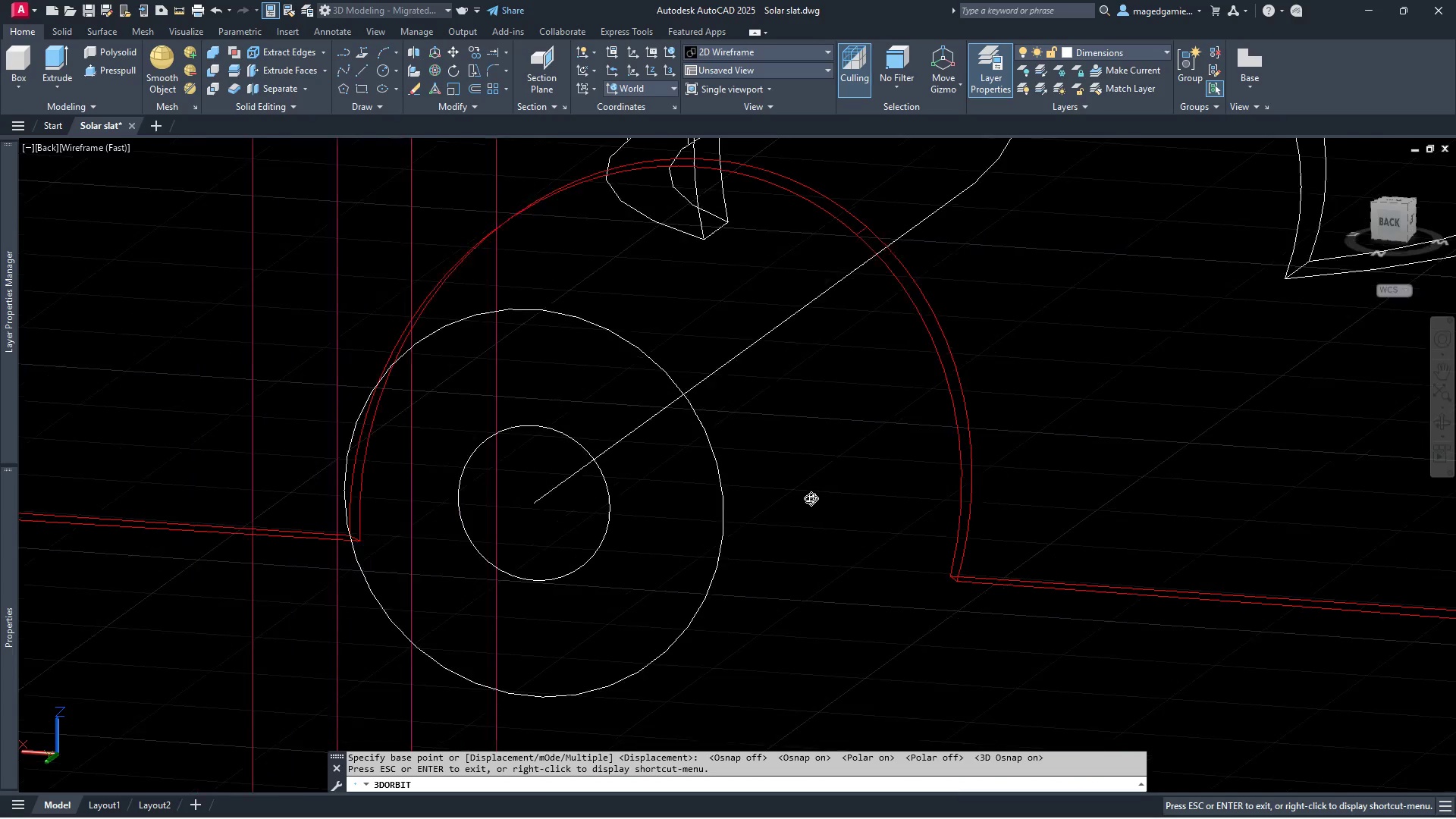 
key(Escape)
 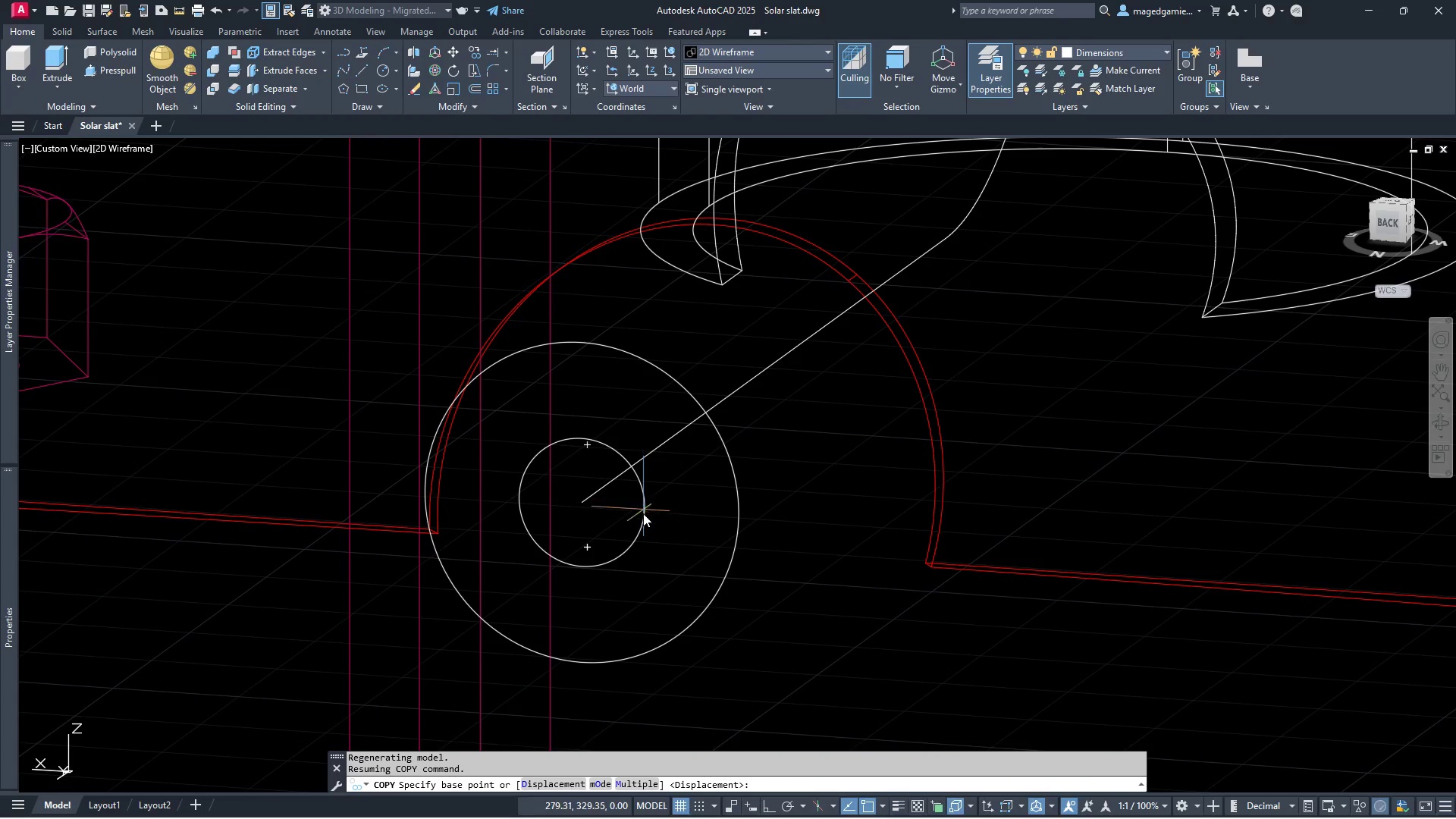 
scroll: coordinate [811, 498], scroll_direction: down, amount: 3.0
 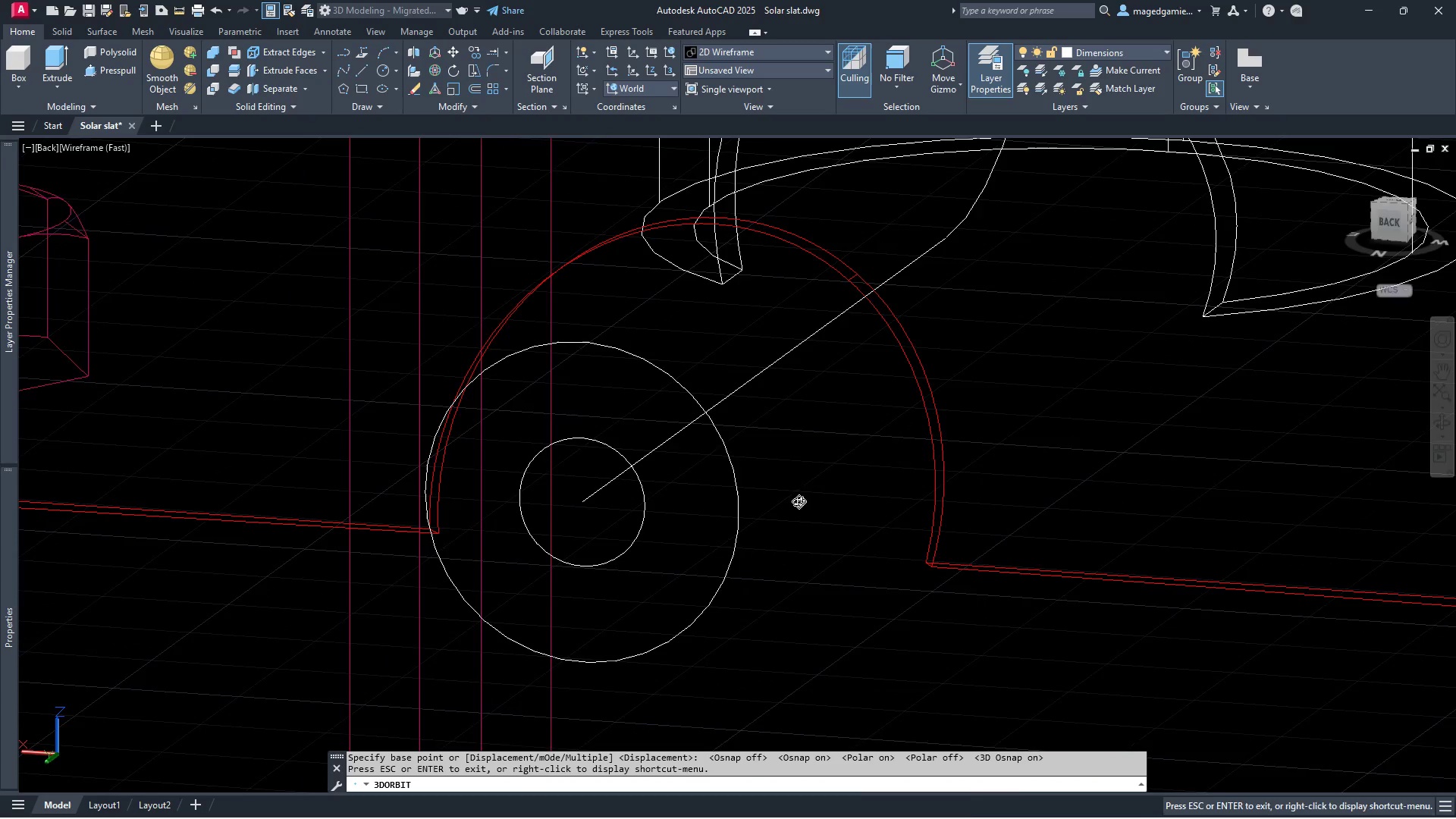 
left_click([643, 509])
 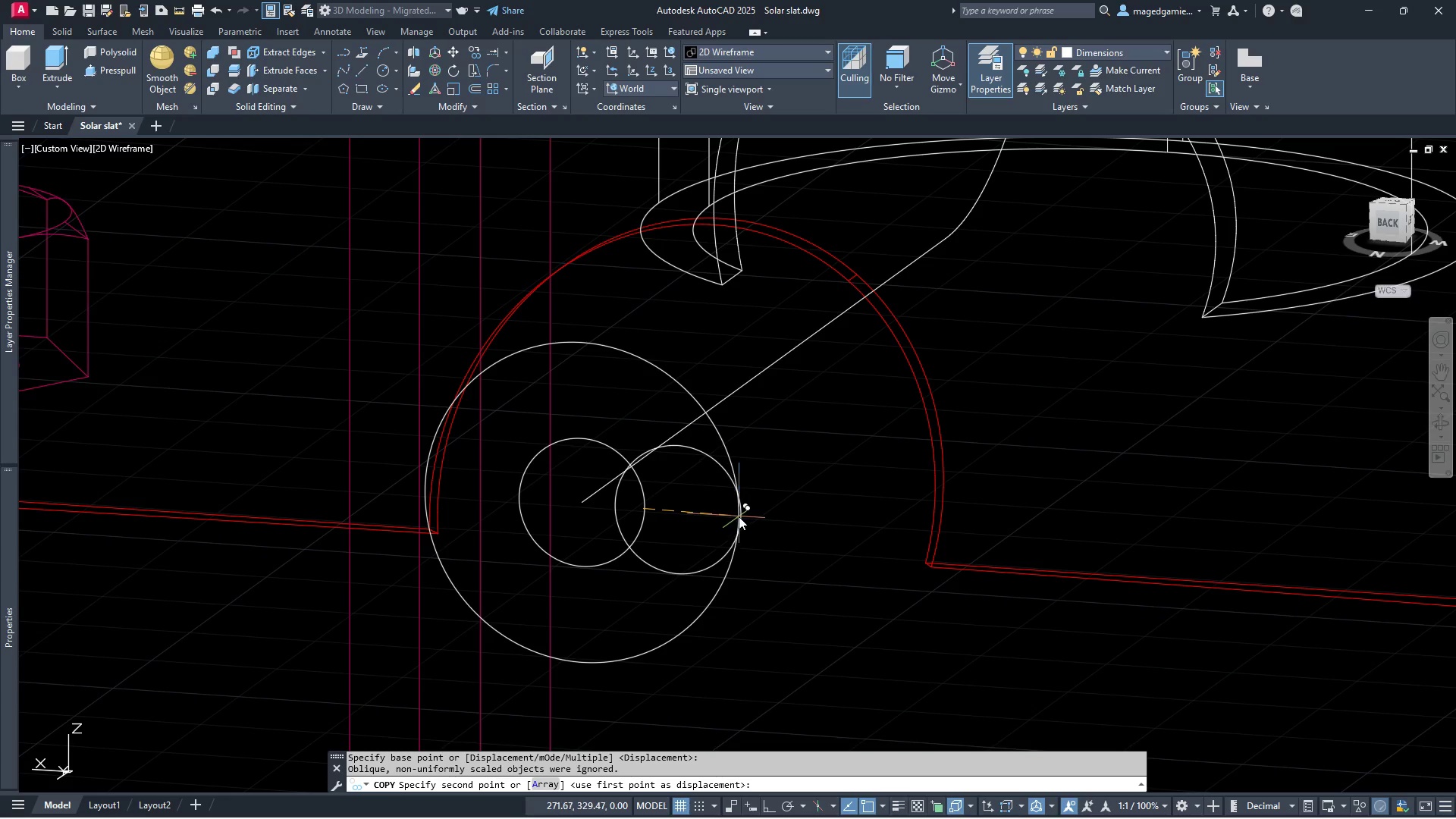 
wait(5.41)
 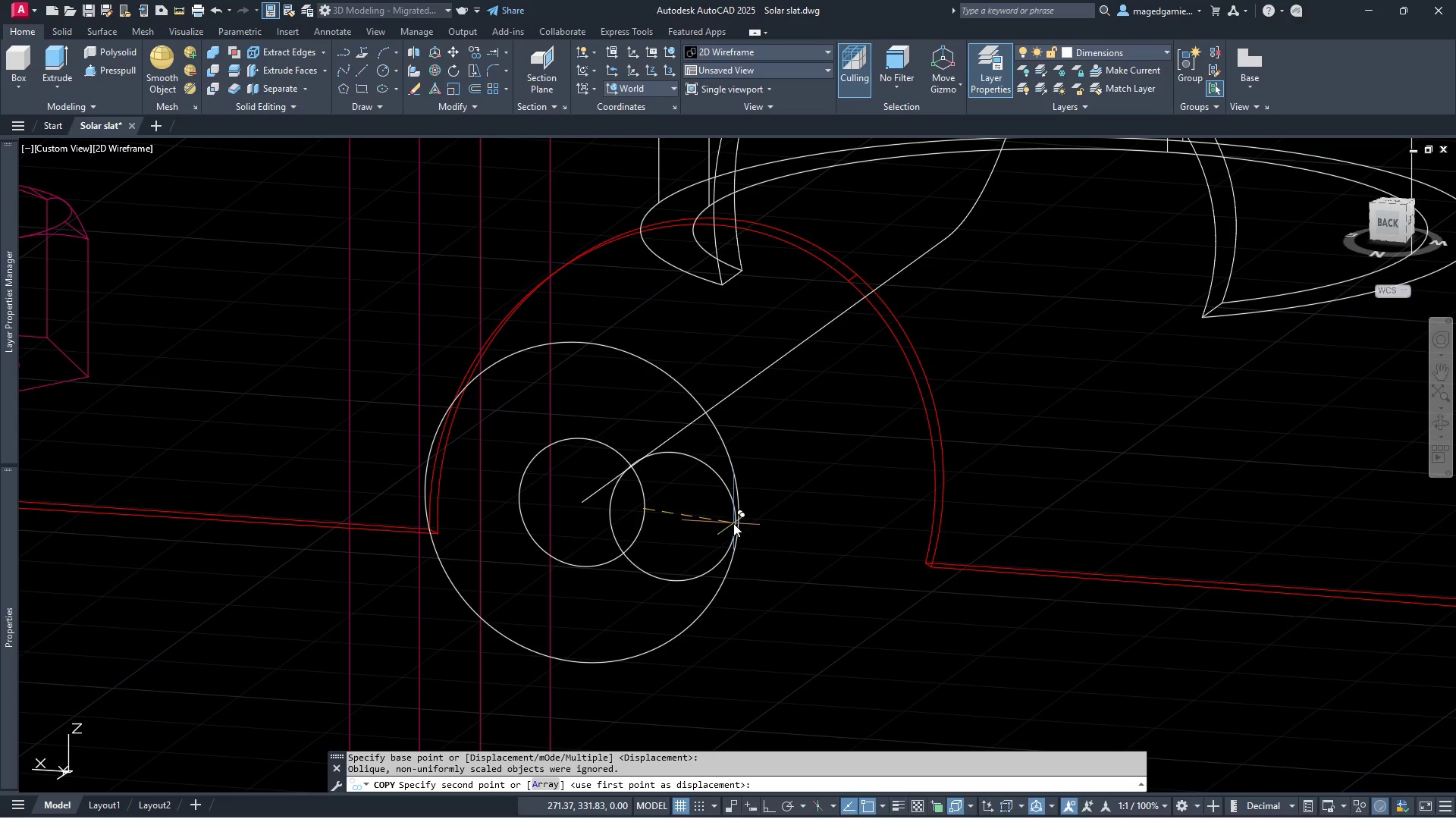 
left_click([773, 807])
 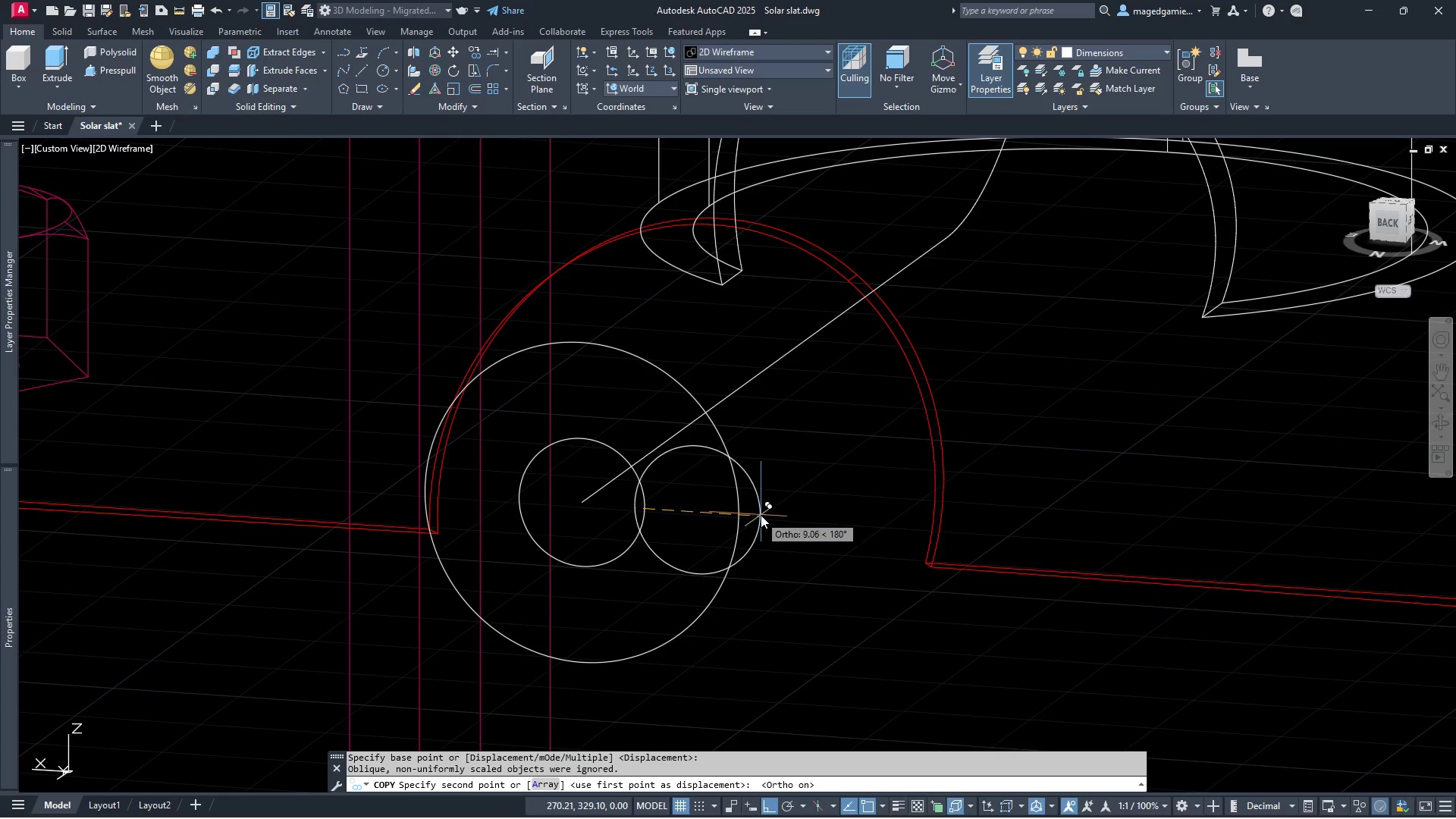 
left_click([761, 515])
 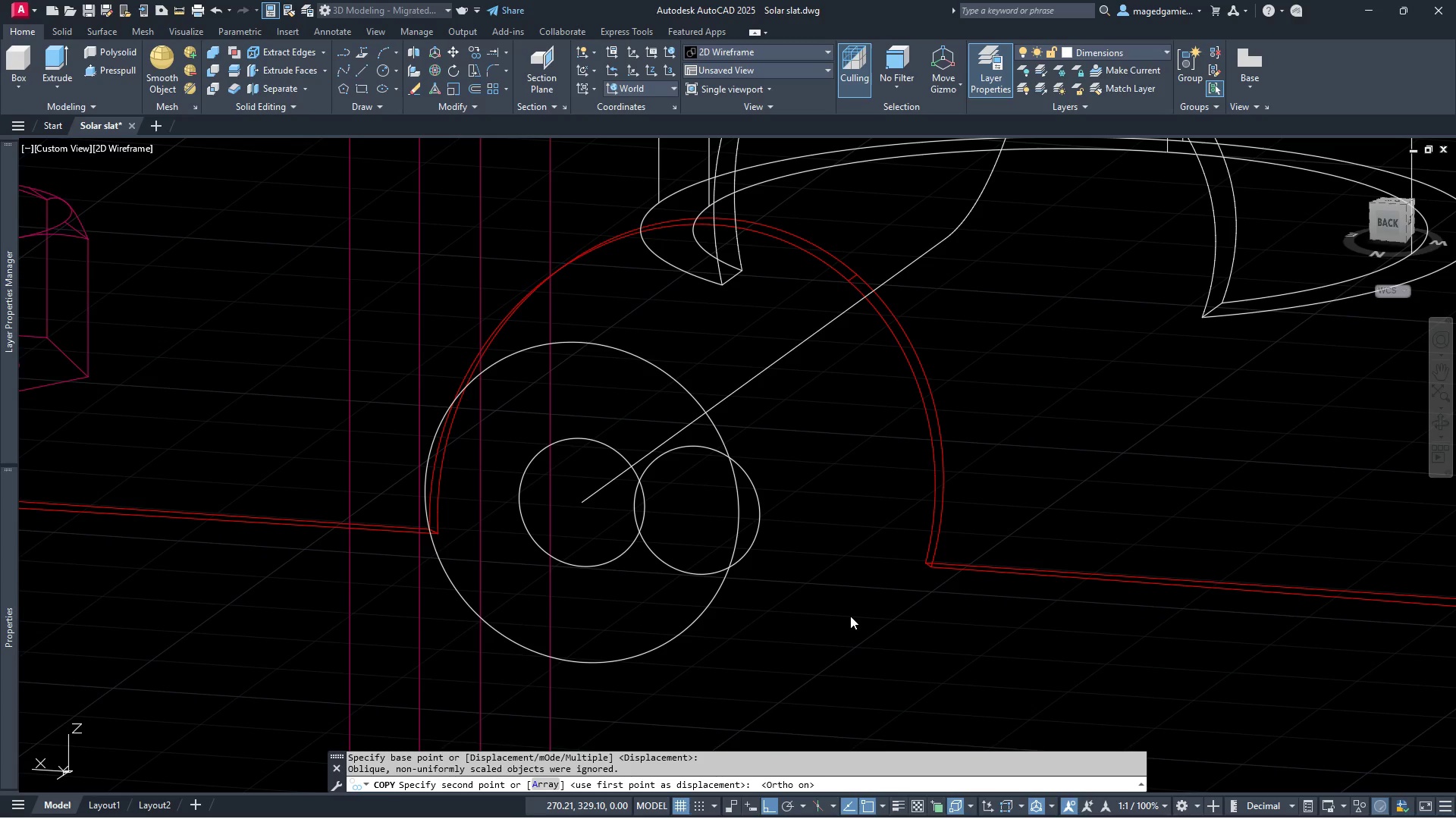 
key(Escape)
 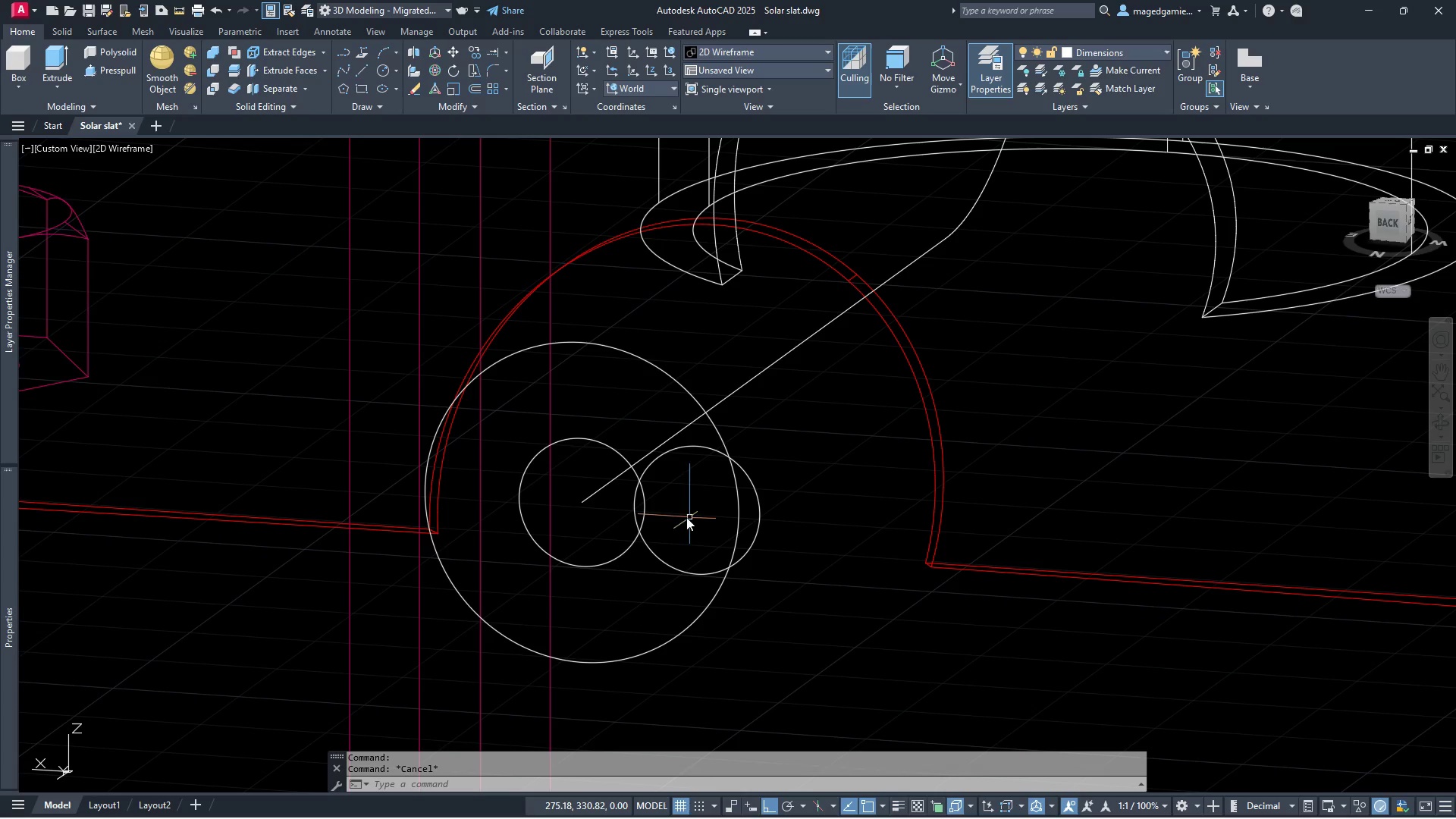 
scroll: coordinate [676, 535], scroll_direction: up, amount: 2.0
 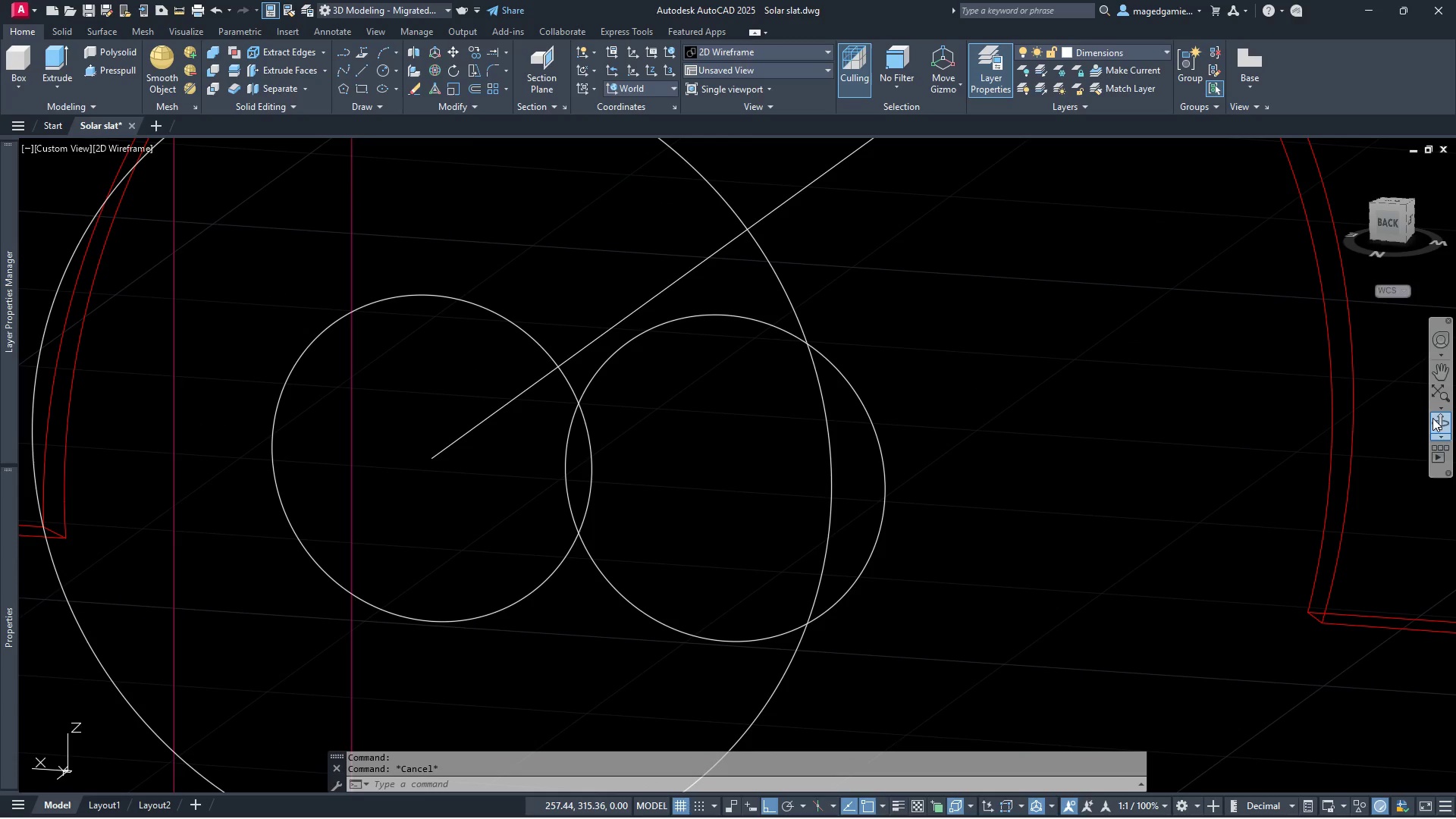 
left_click([1443, 421])
 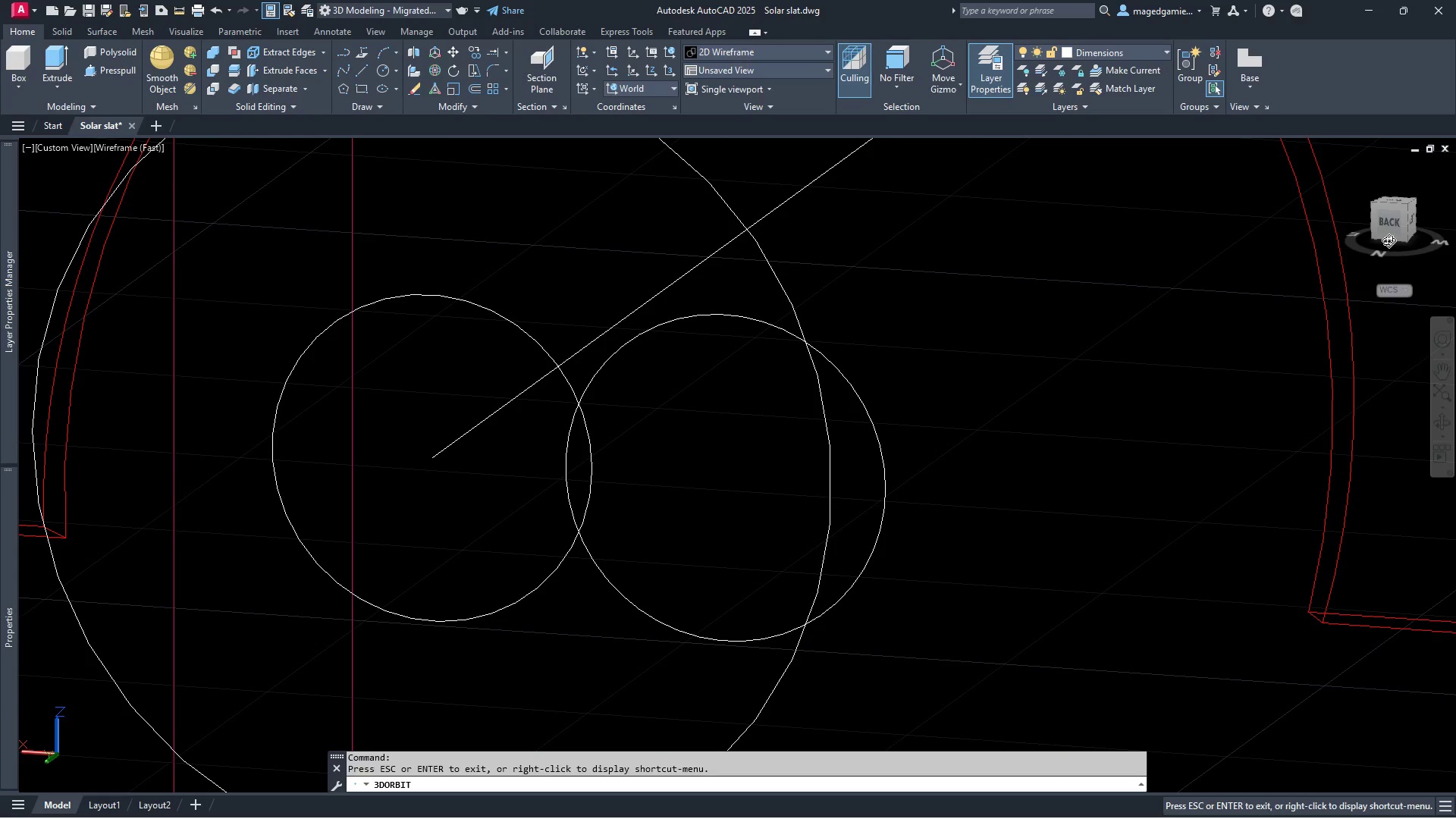 
left_click([1390, 236])
 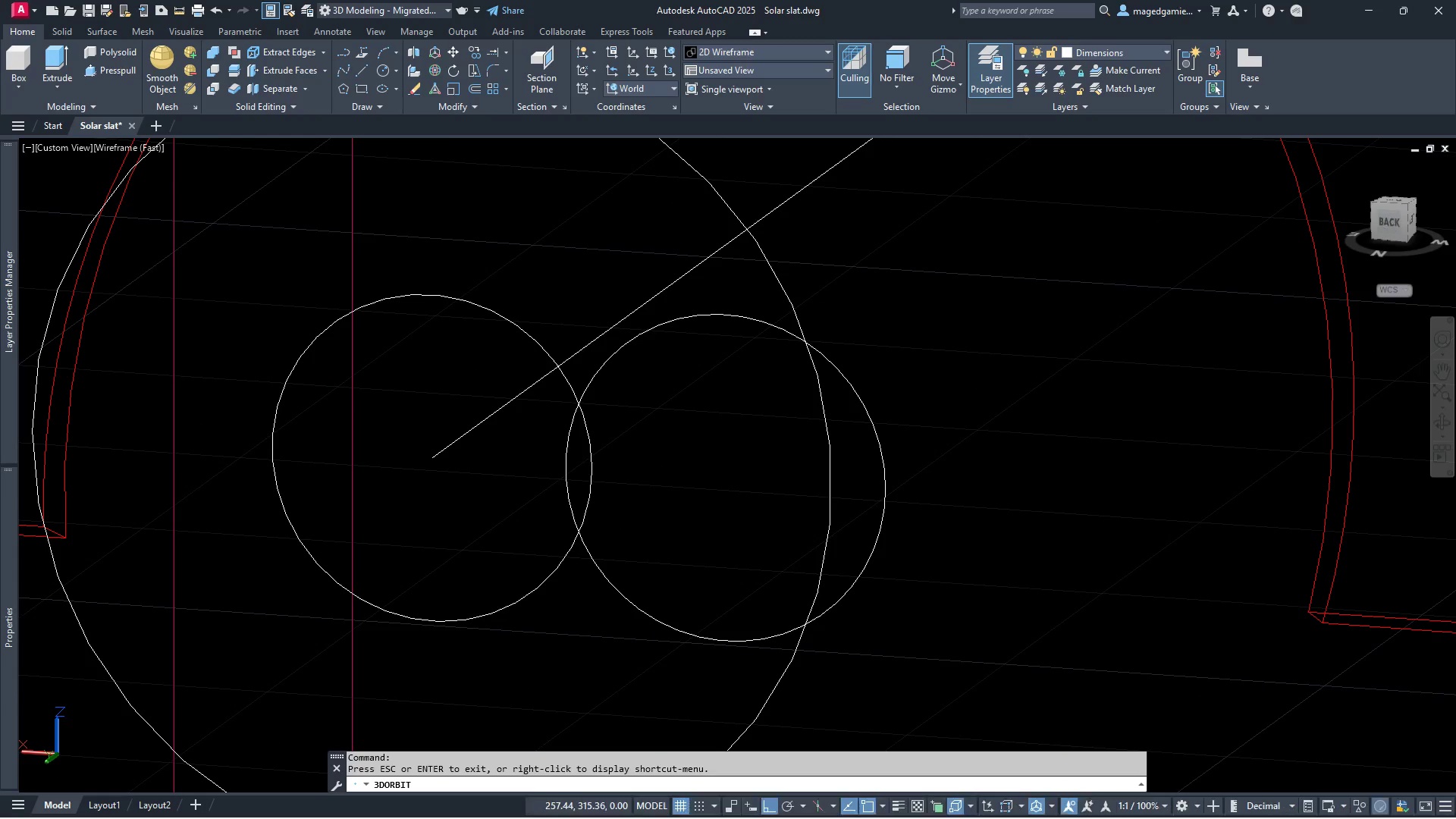 
key(Escape)
 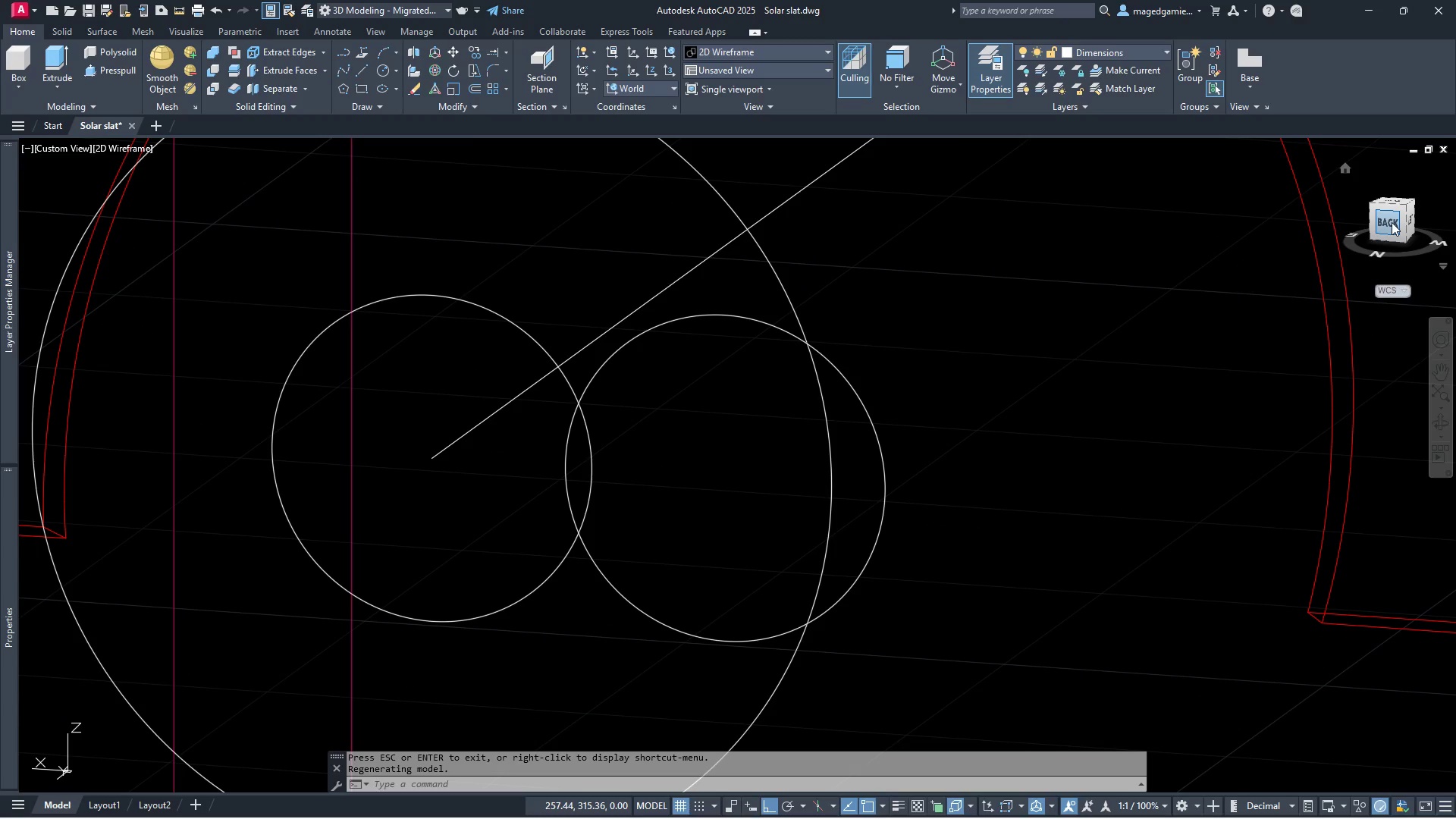 
left_click([1392, 222])
 